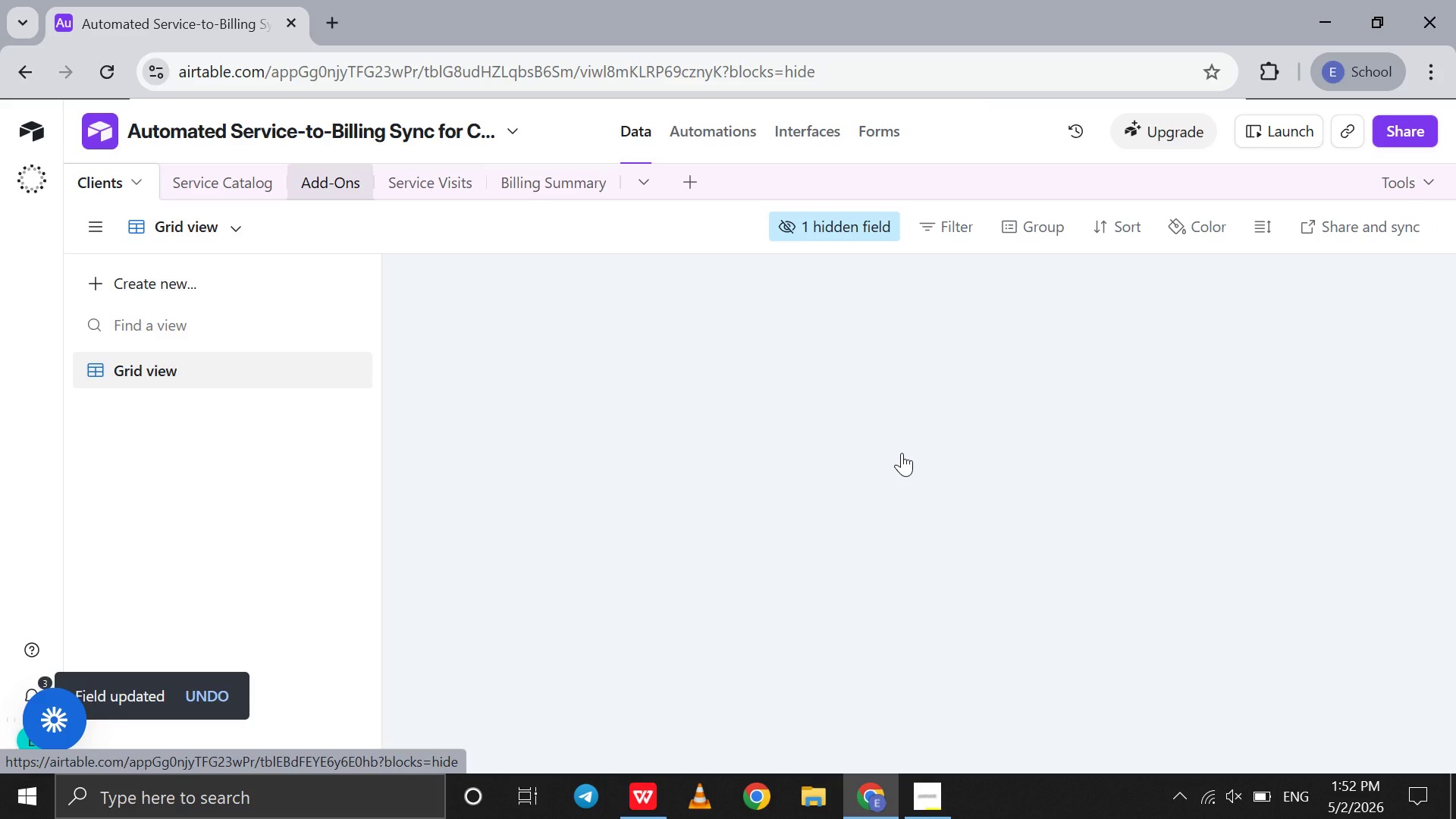 
scroll: coordinate [968, 554], scroll_direction: down, amount: 17.0
 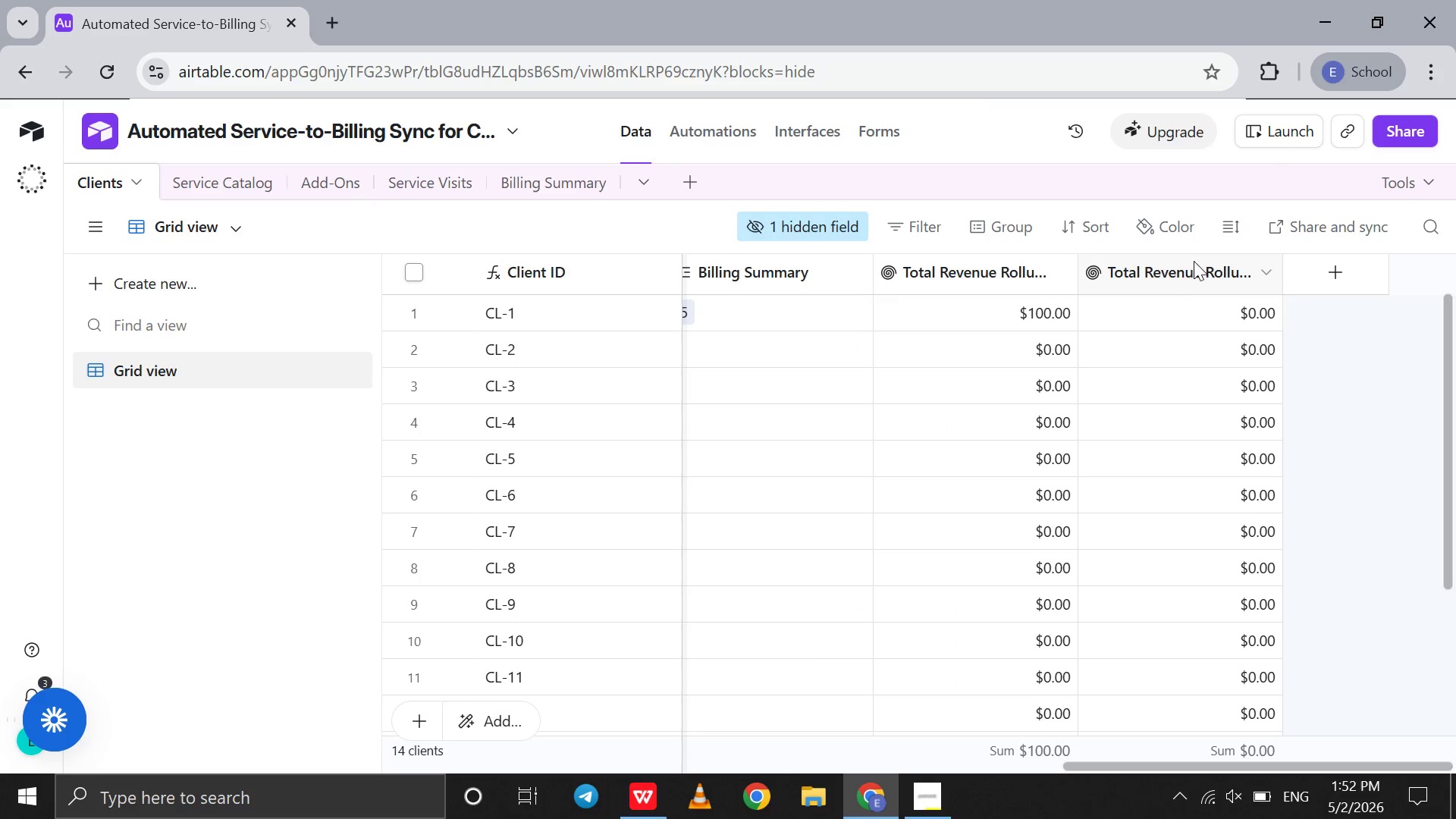 
double_click([1191, 270])
 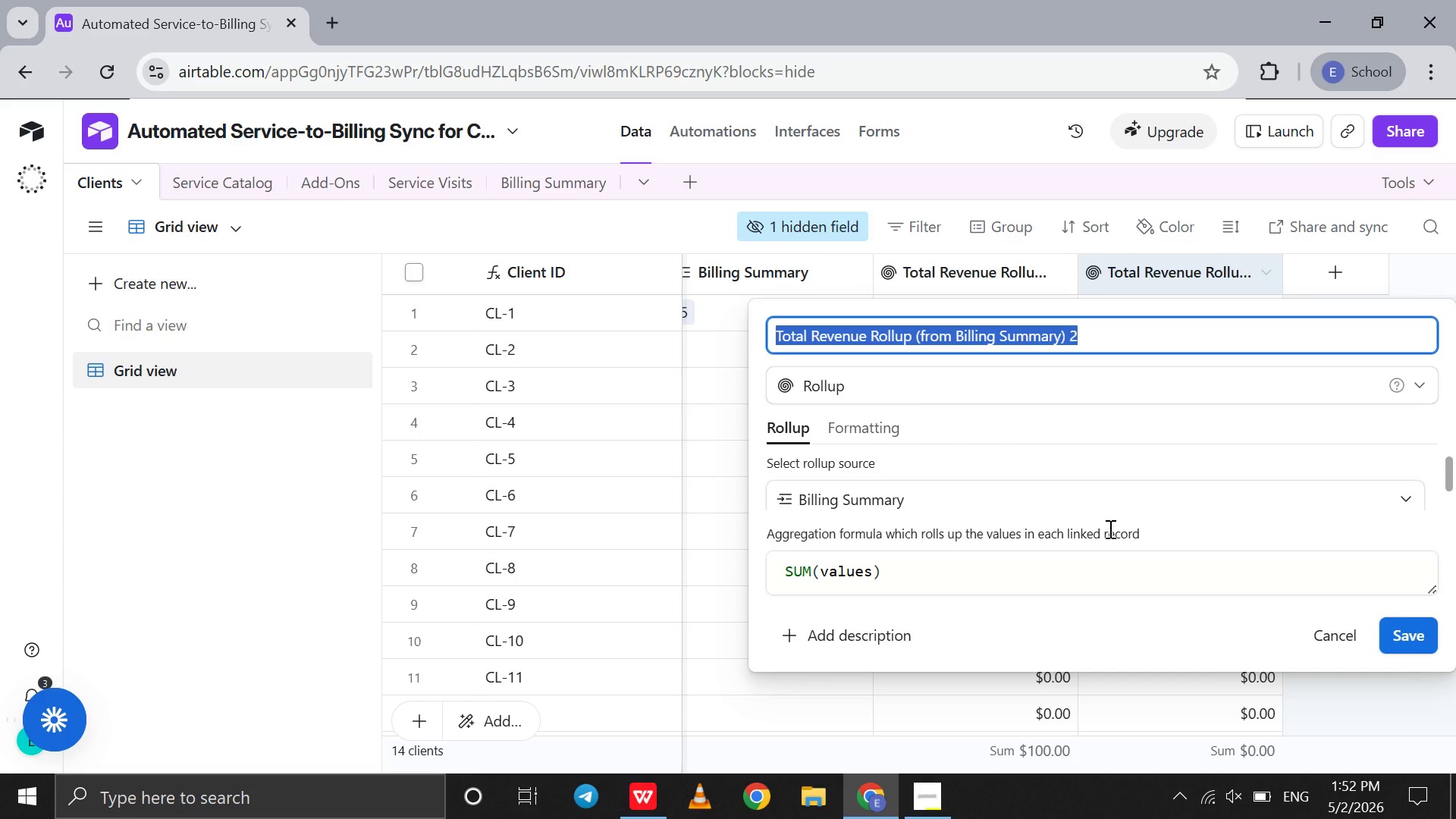 
scroll: coordinate [1122, 494], scroll_direction: down, amount: 6.0
 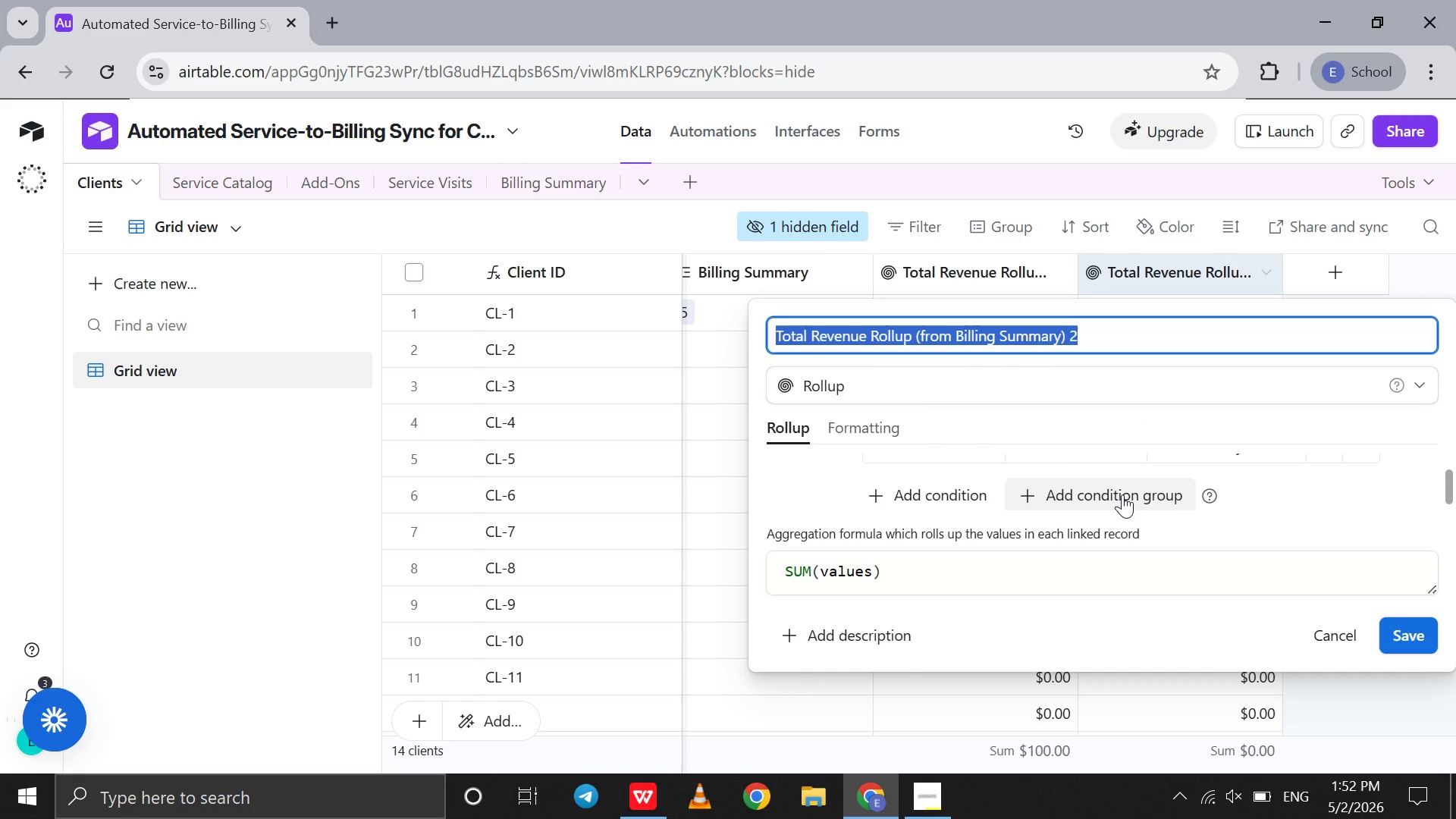 
scroll: coordinate [1122, 494], scroll_direction: none, amount: 0.0
 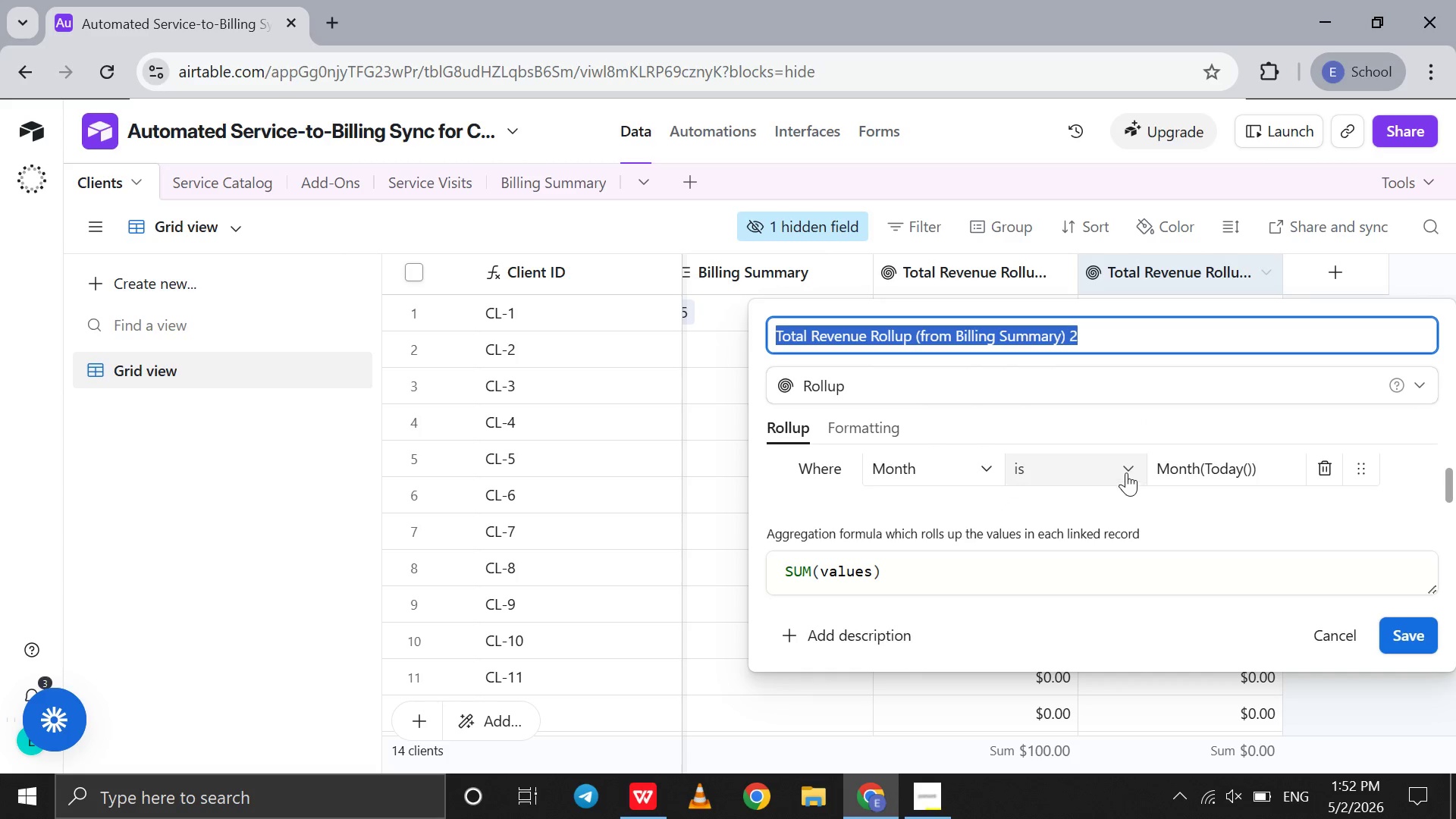 
left_click([1126, 472])
 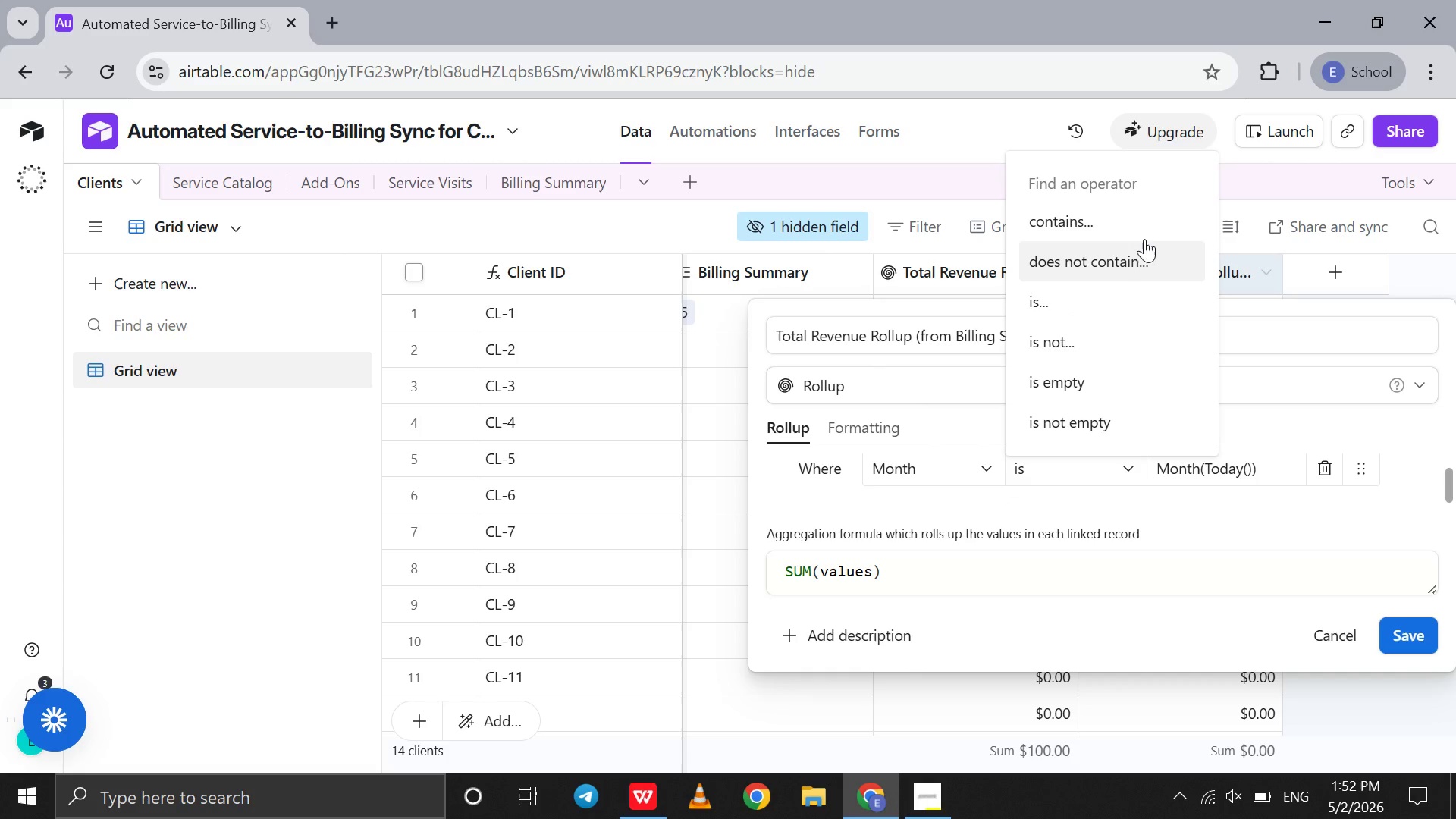 
left_click([1146, 227])
 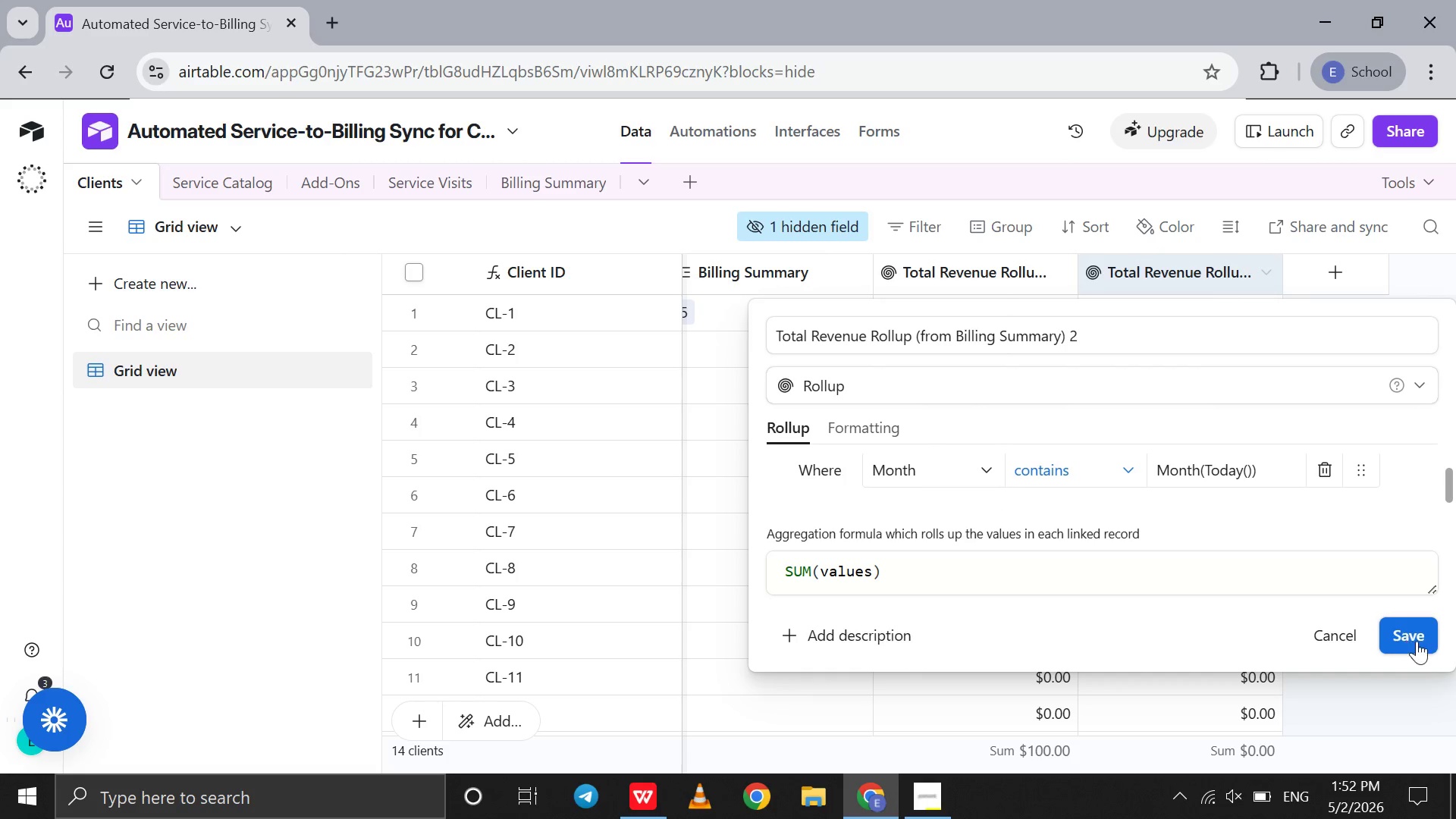 
left_click([1418, 643])
 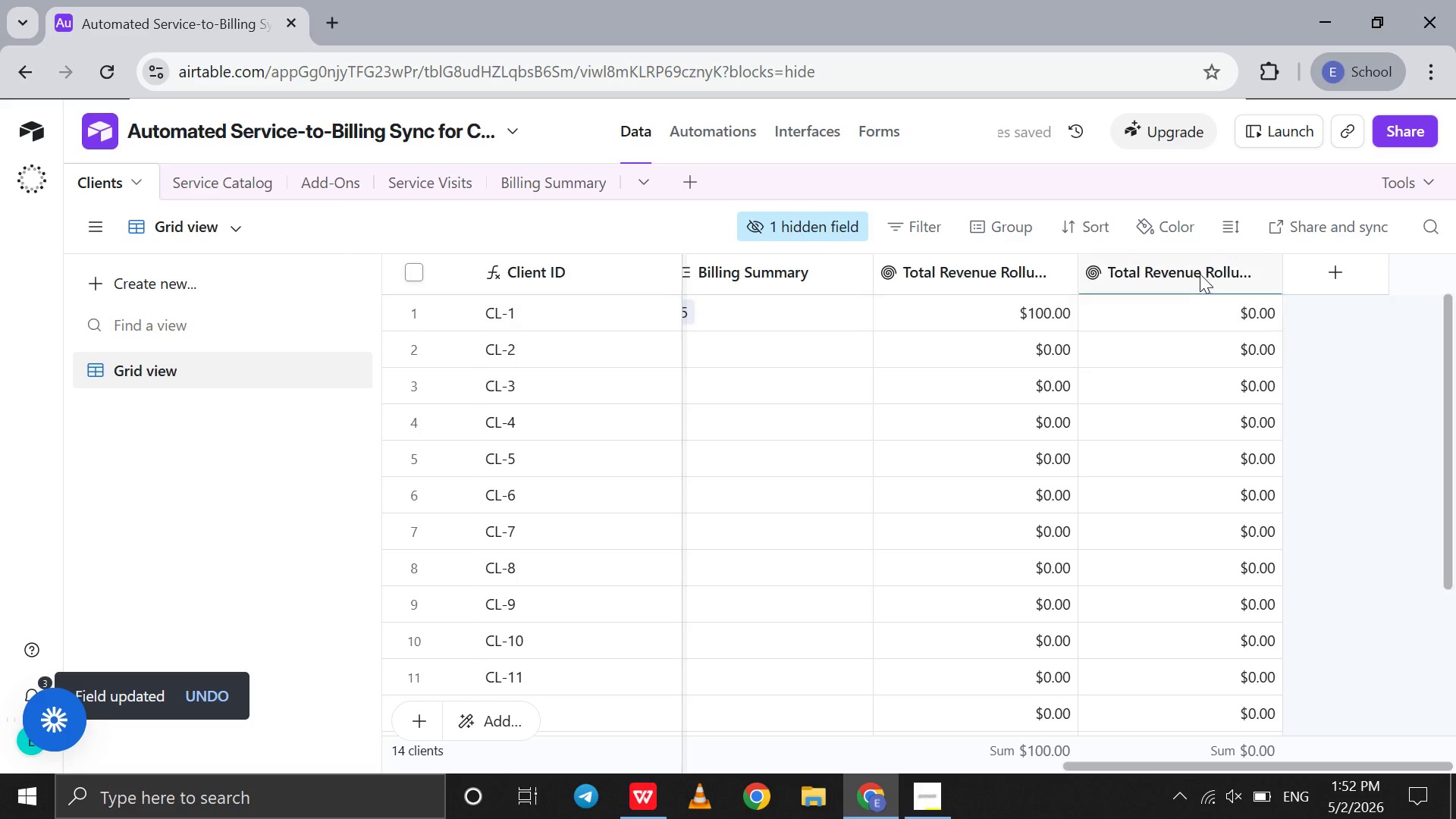 
double_click([1200, 268])
 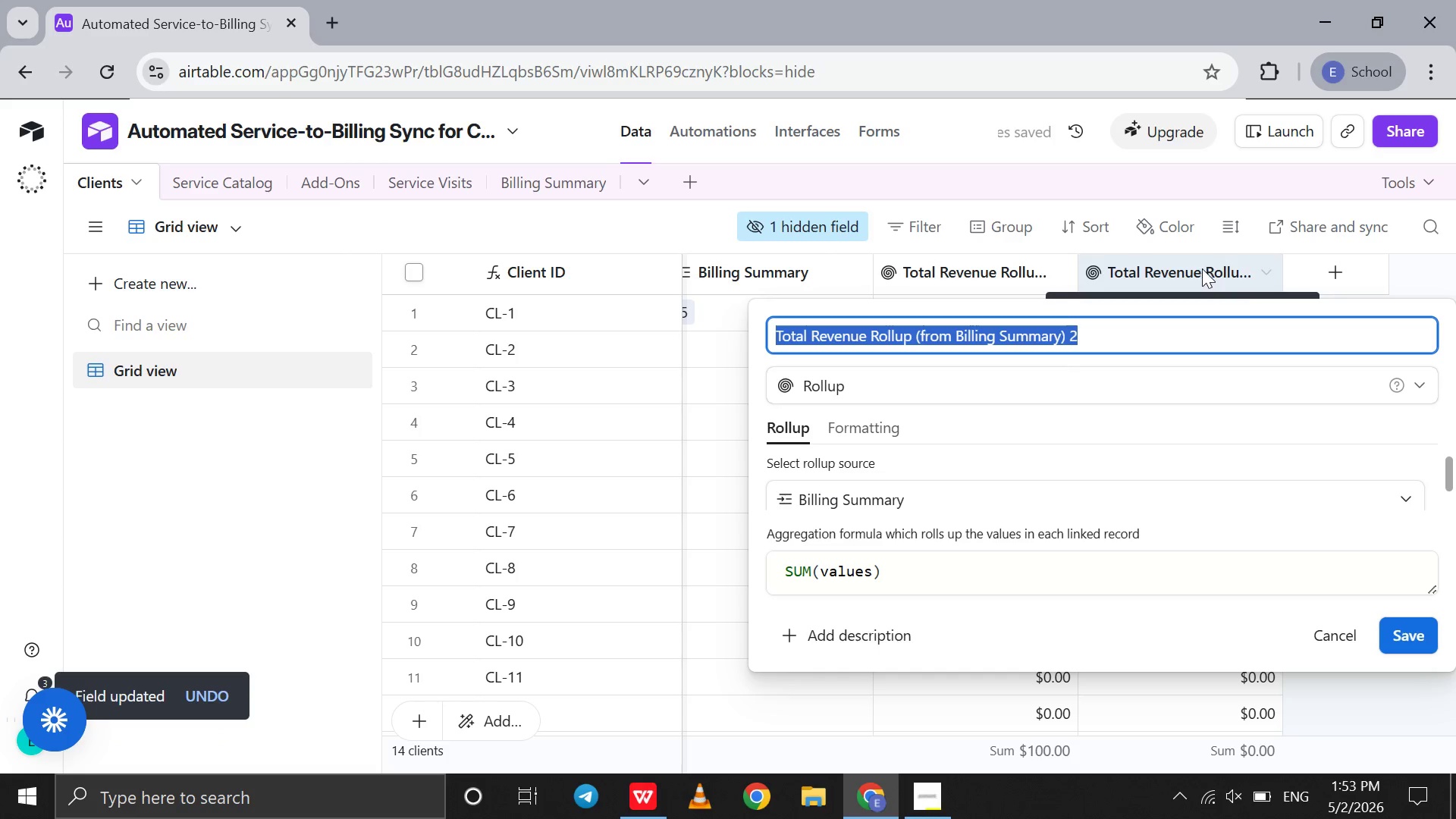 
left_click([1360, 286])
 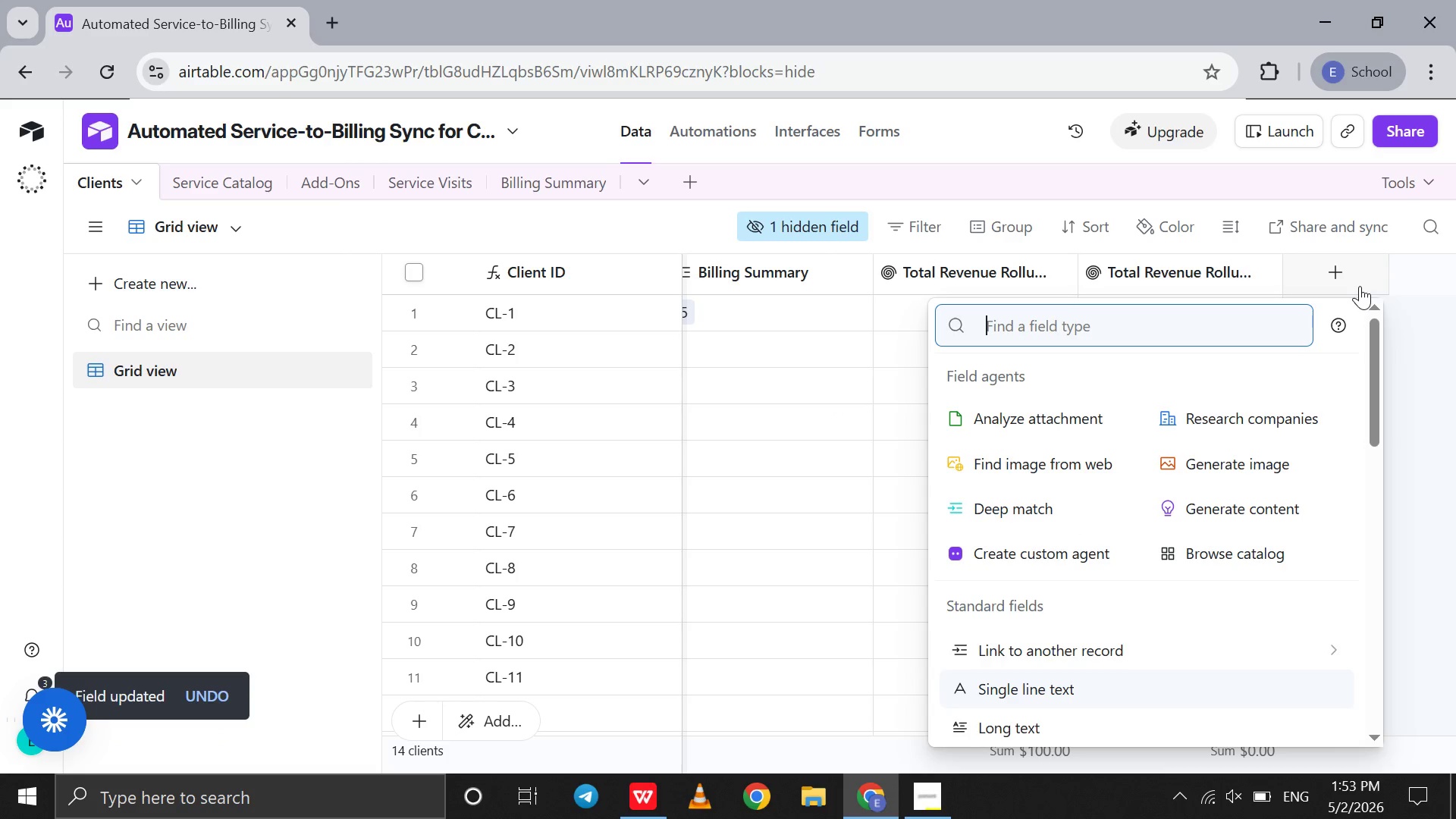 
type(for)
 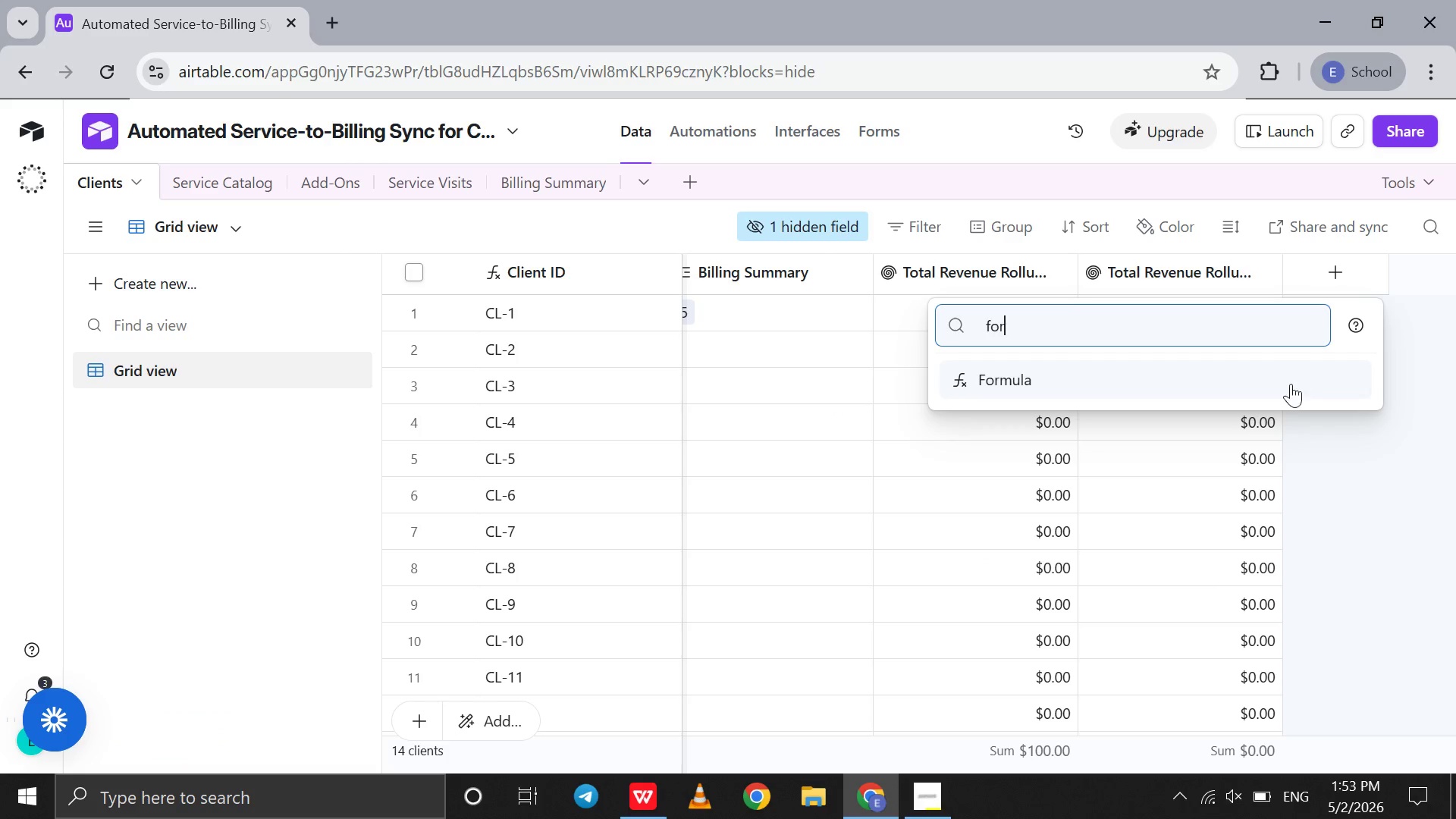 
left_click([1286, 395])
 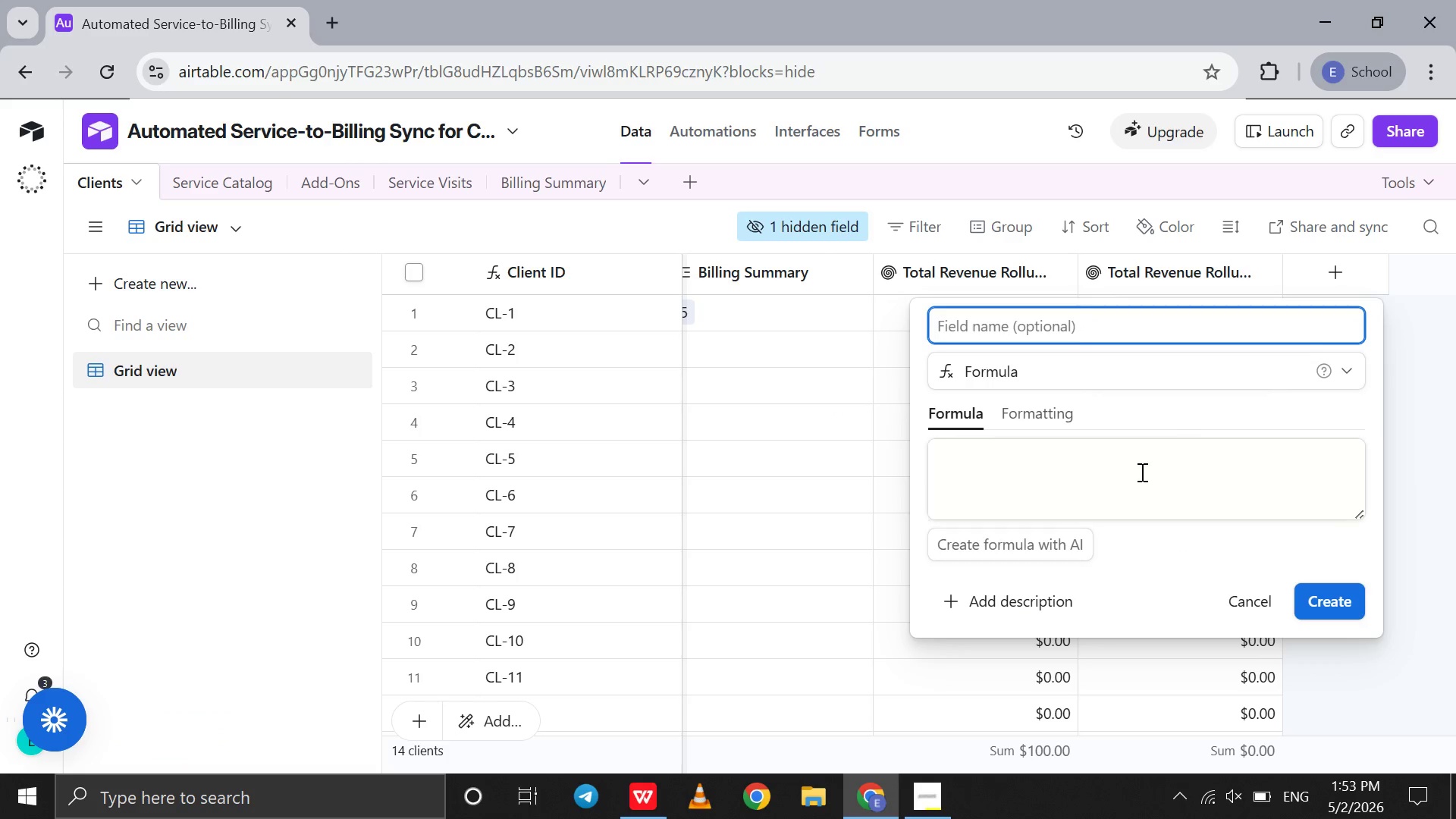 
left_click([1141, 472])
 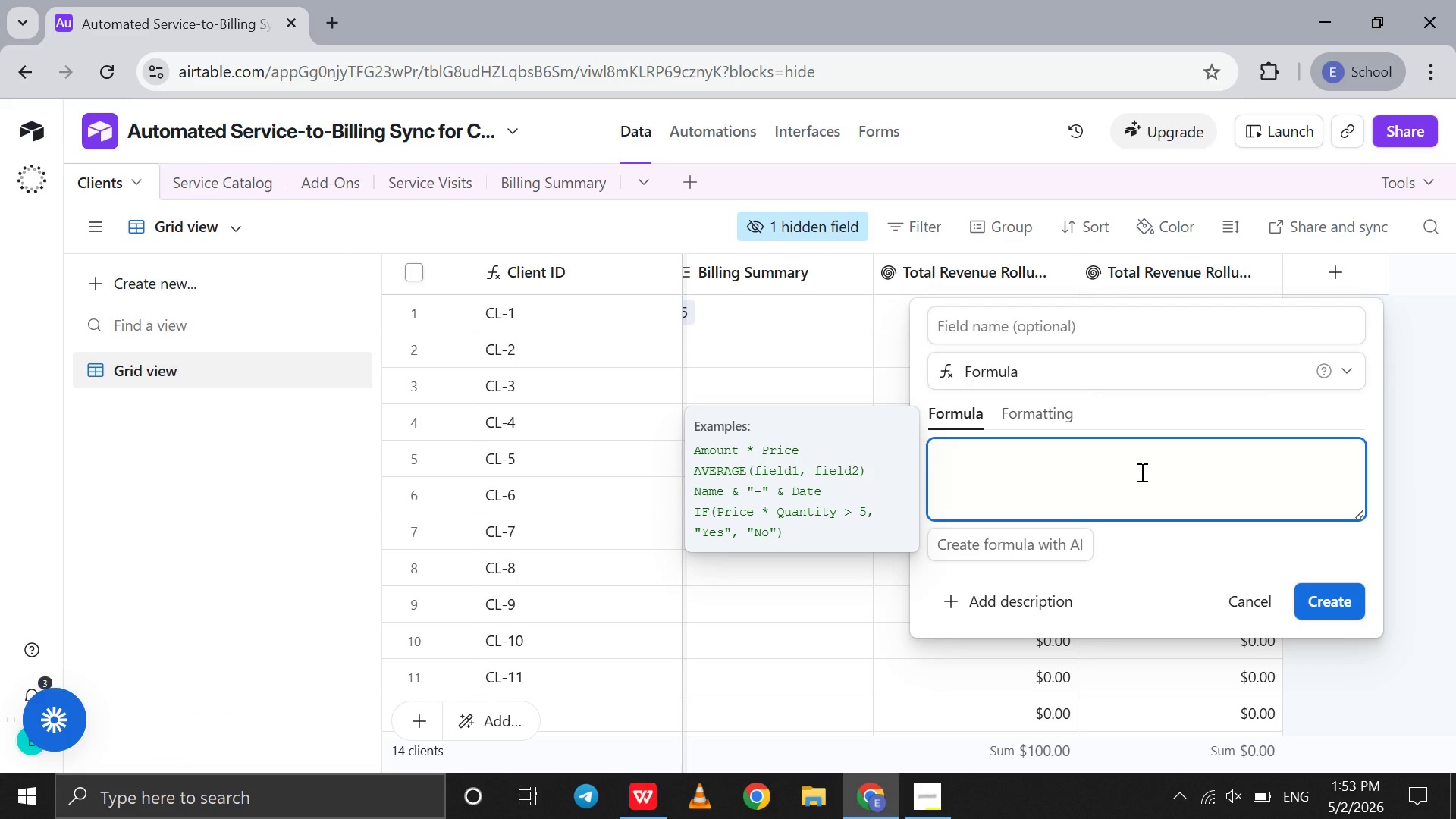 
key(Control+V)
 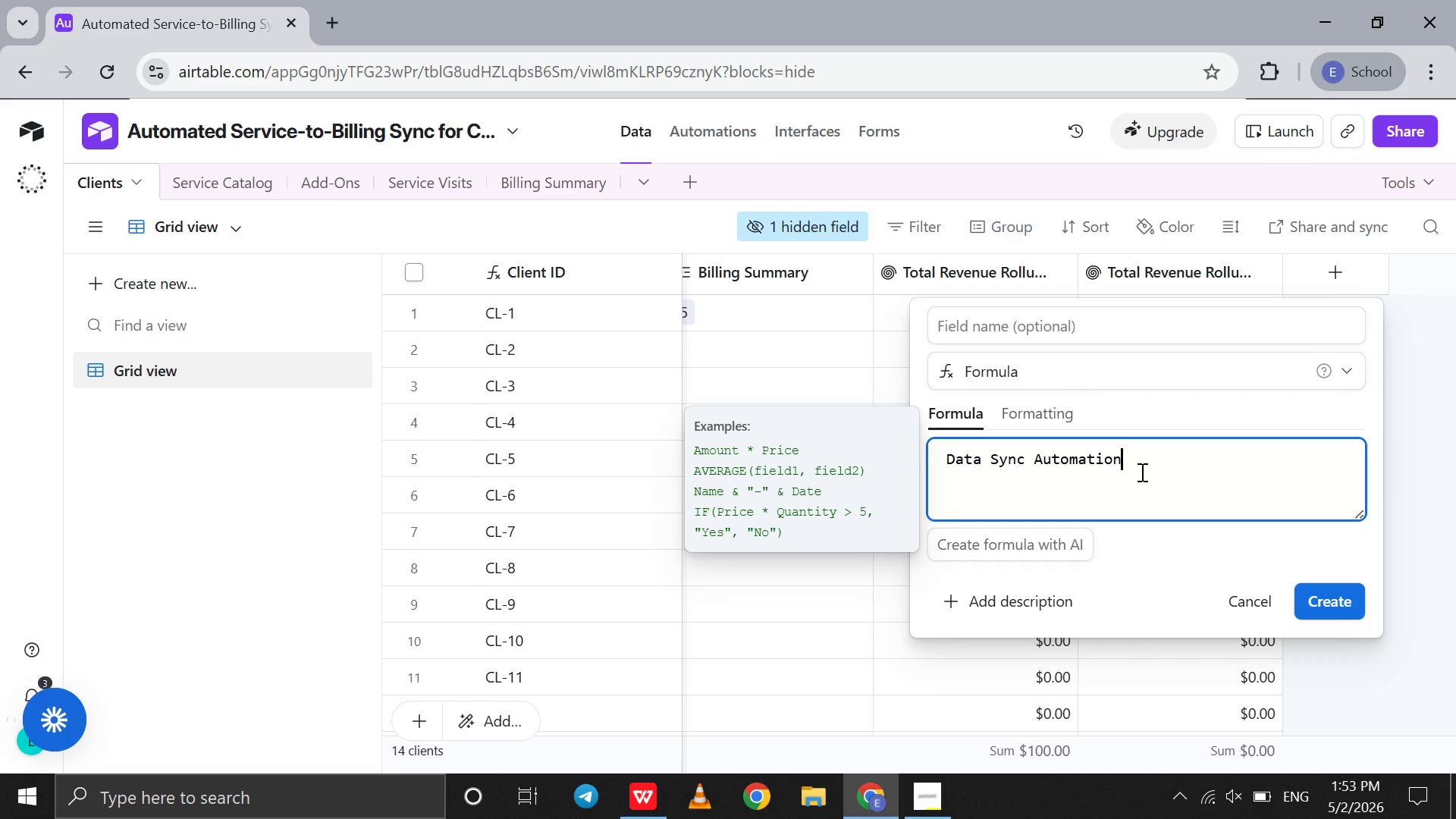 
hold_key(key=Backspace, duration=1.33)
 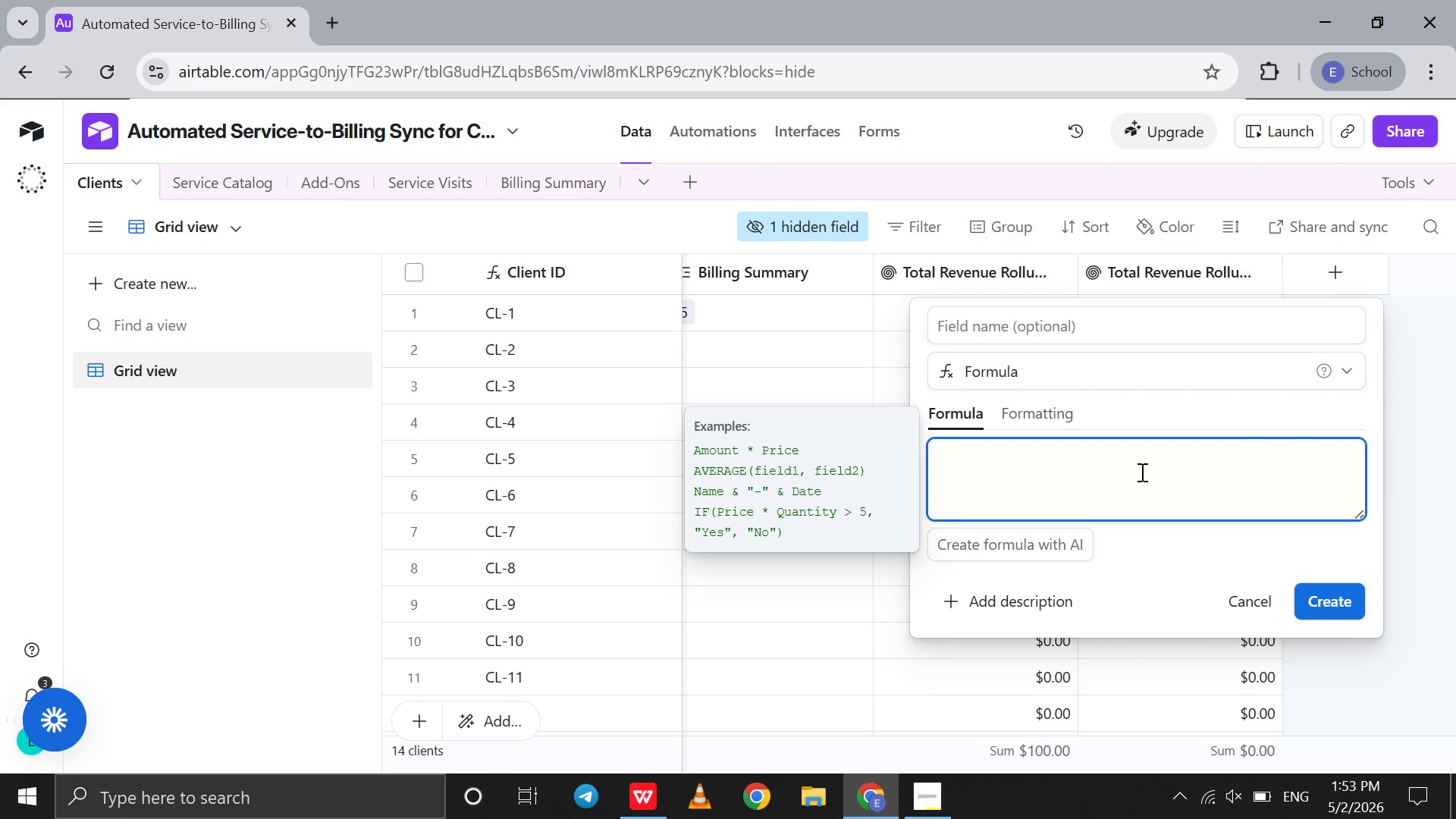 
type(Mo)
 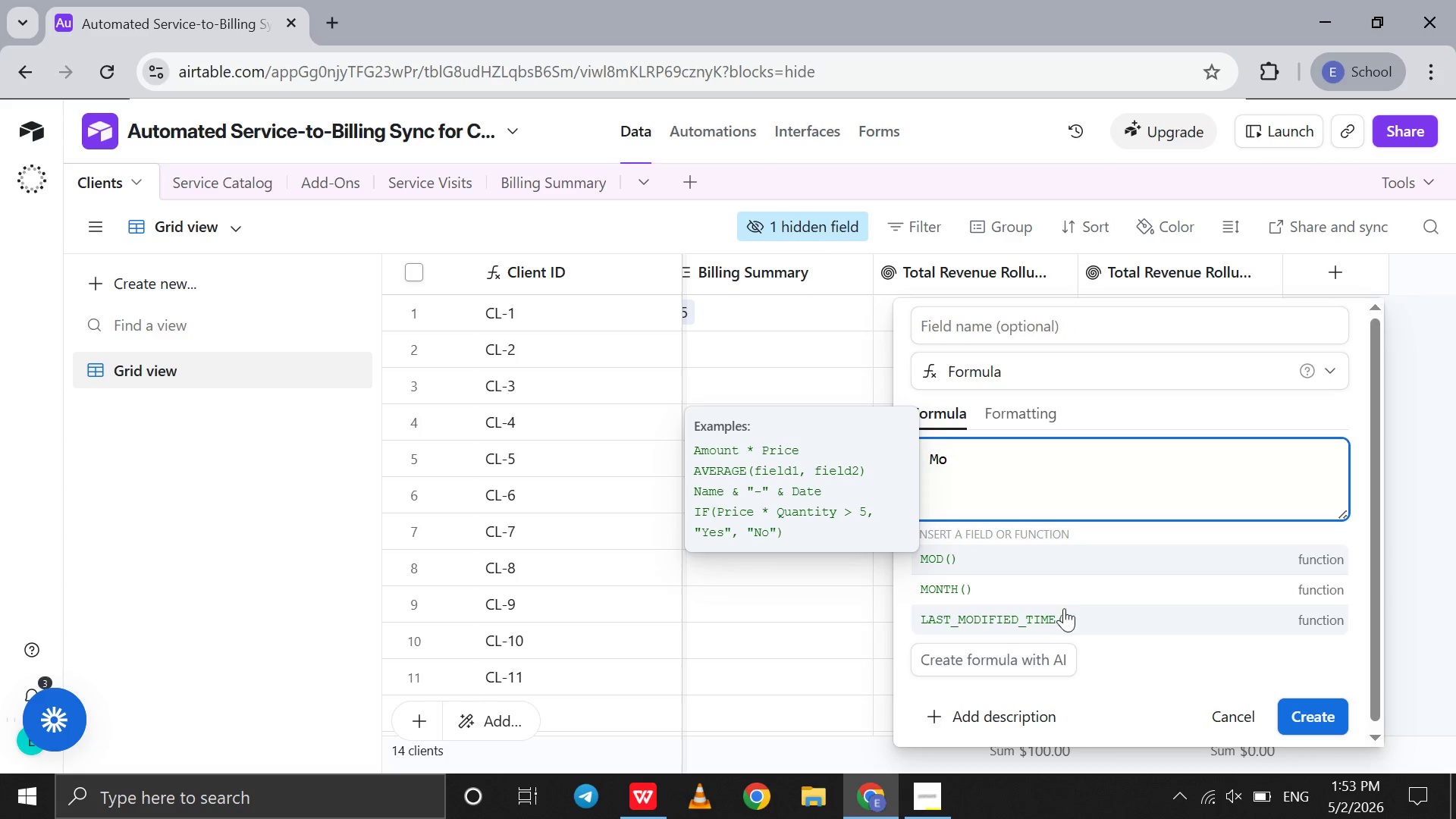 
left_click([1069, 598])
 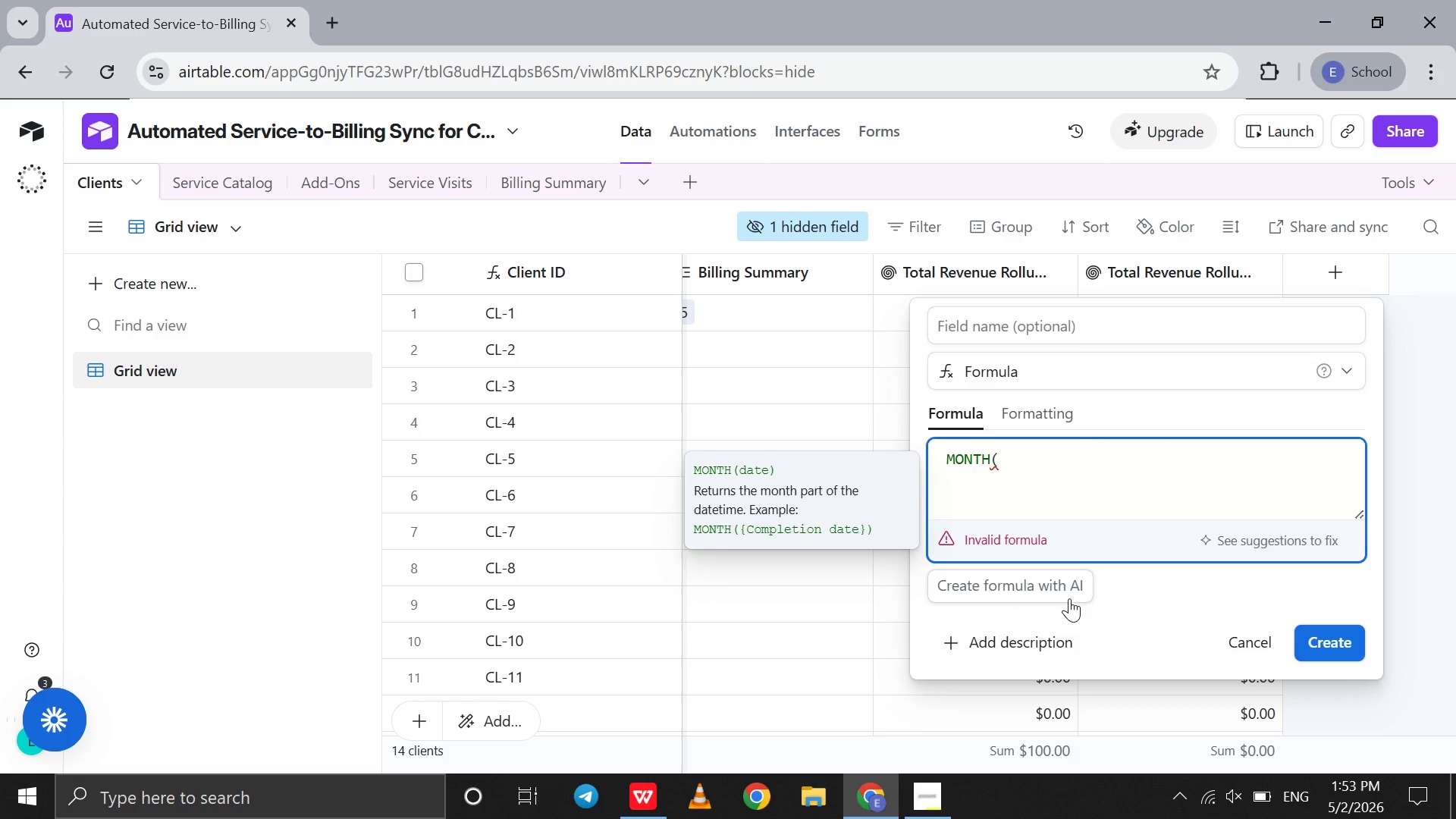 
type(To)
 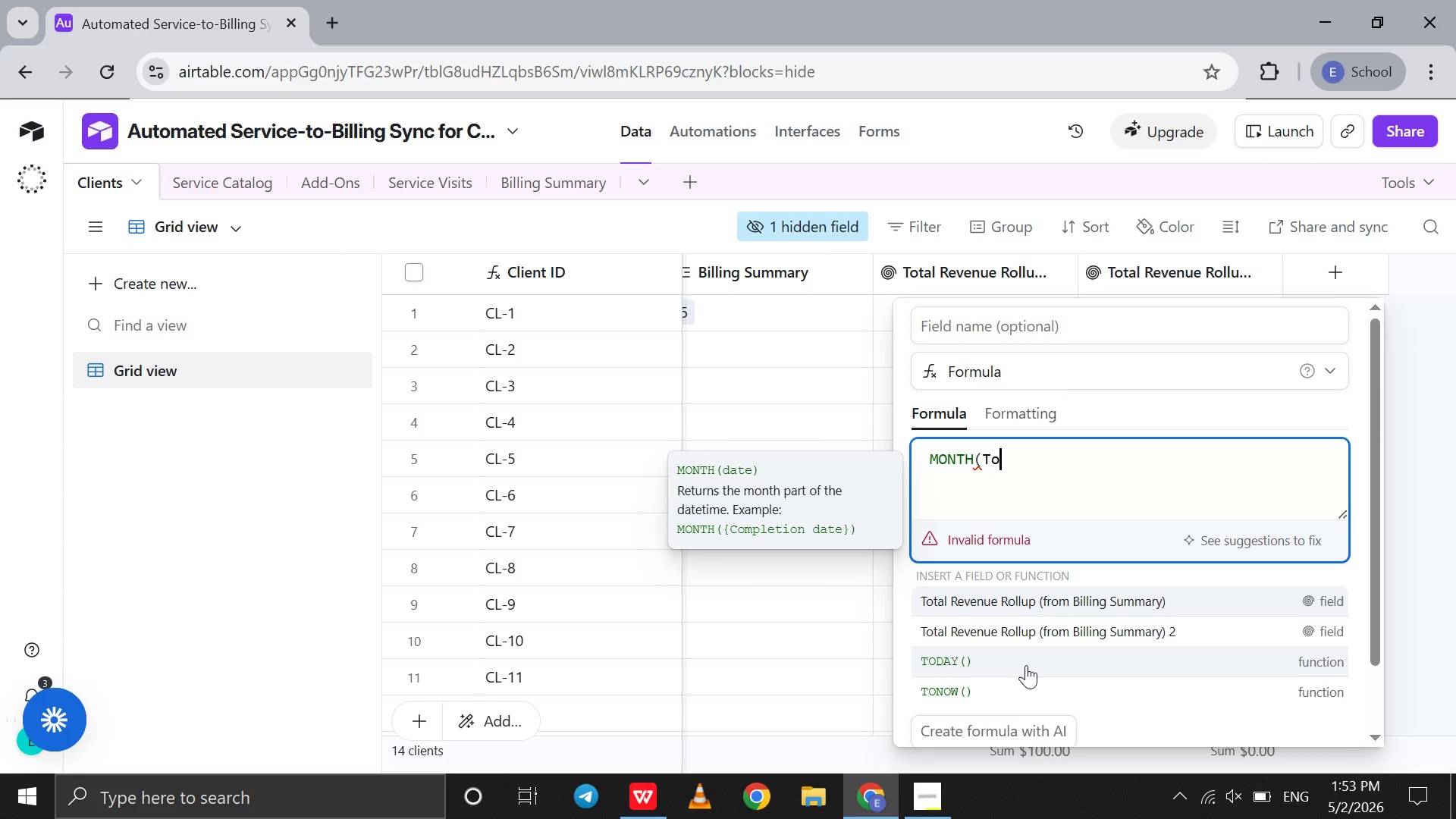 
left_click([1025, 665])
 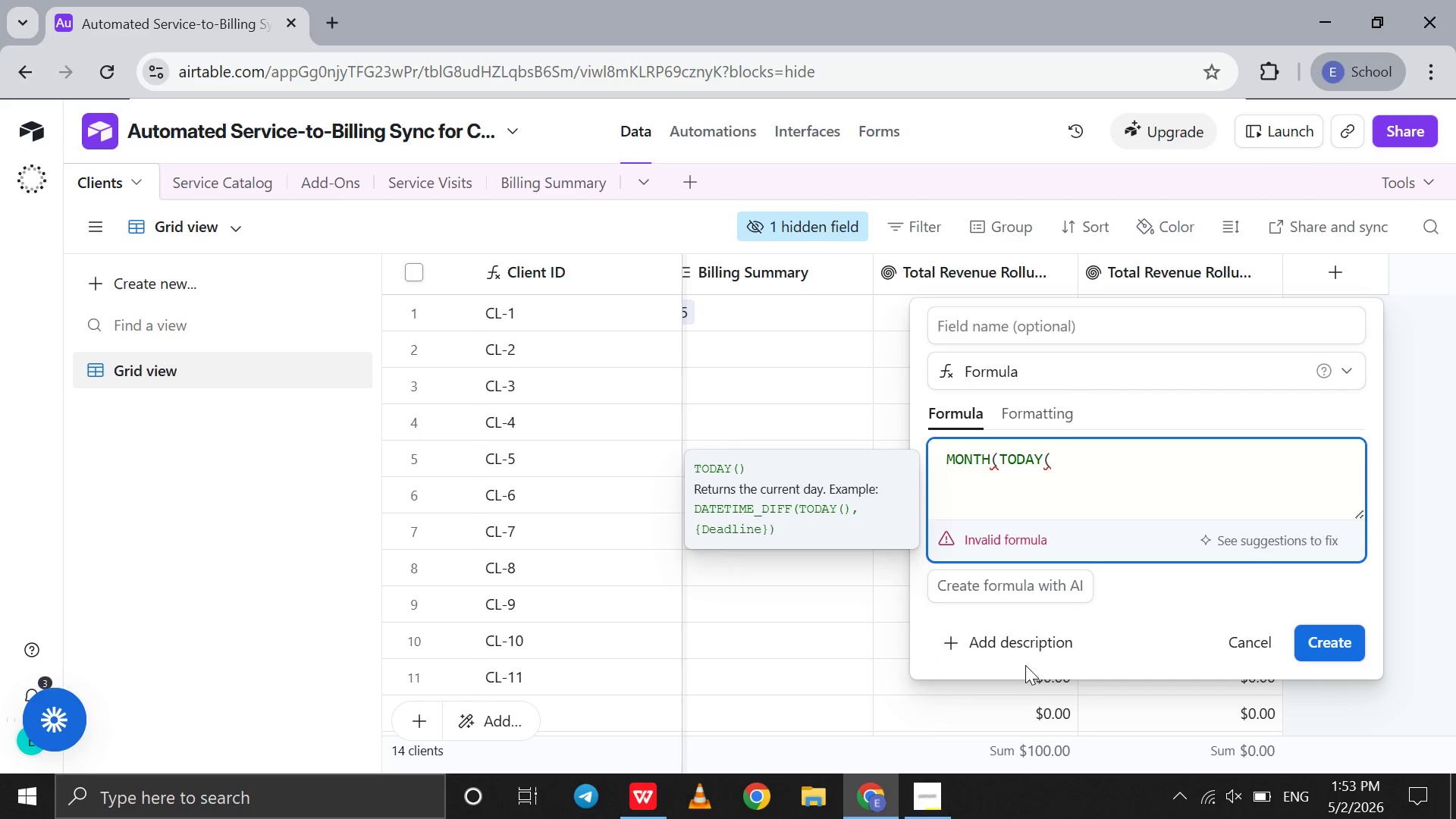 
type()))
 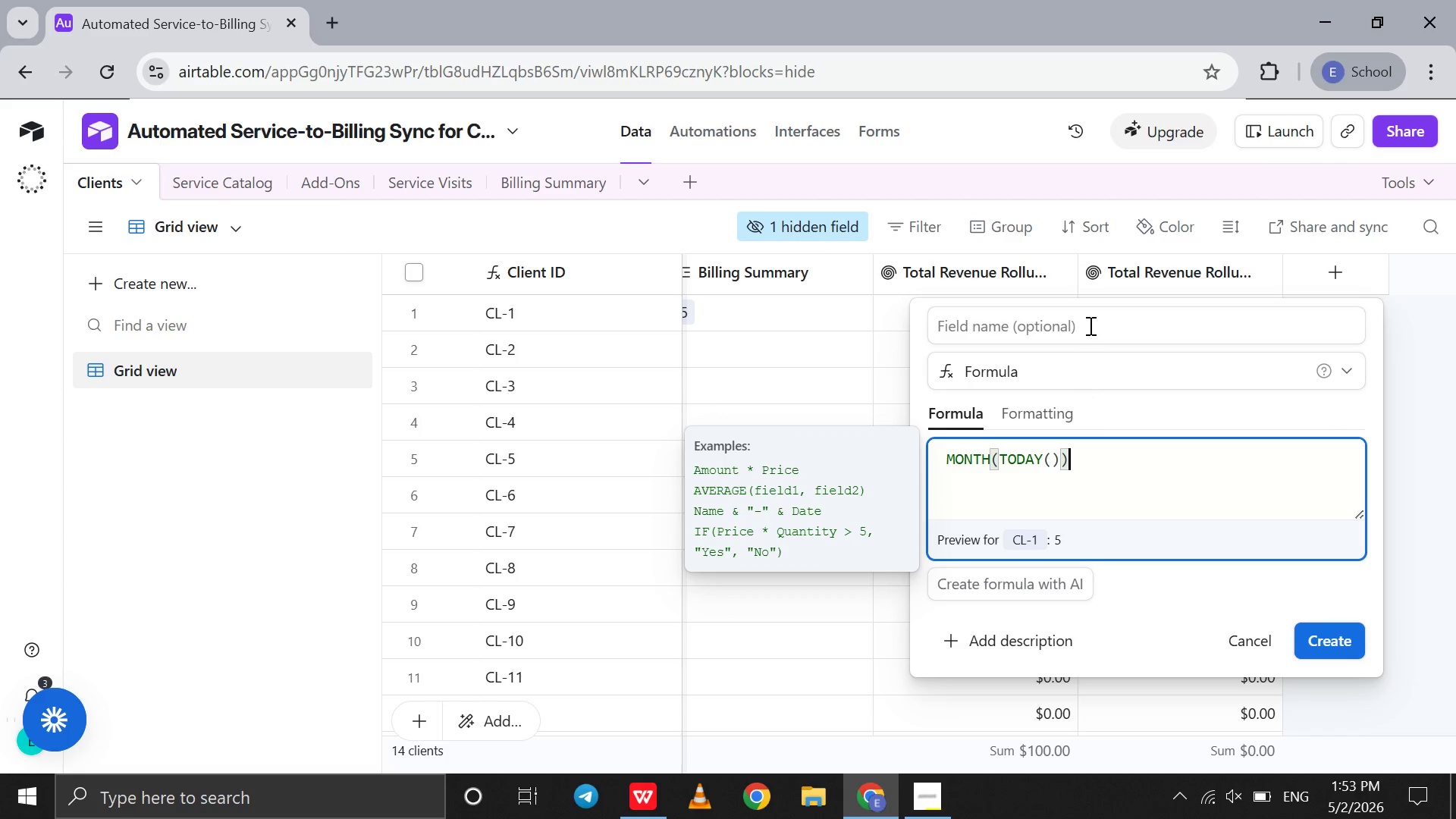 
left_click([1090, 324])
 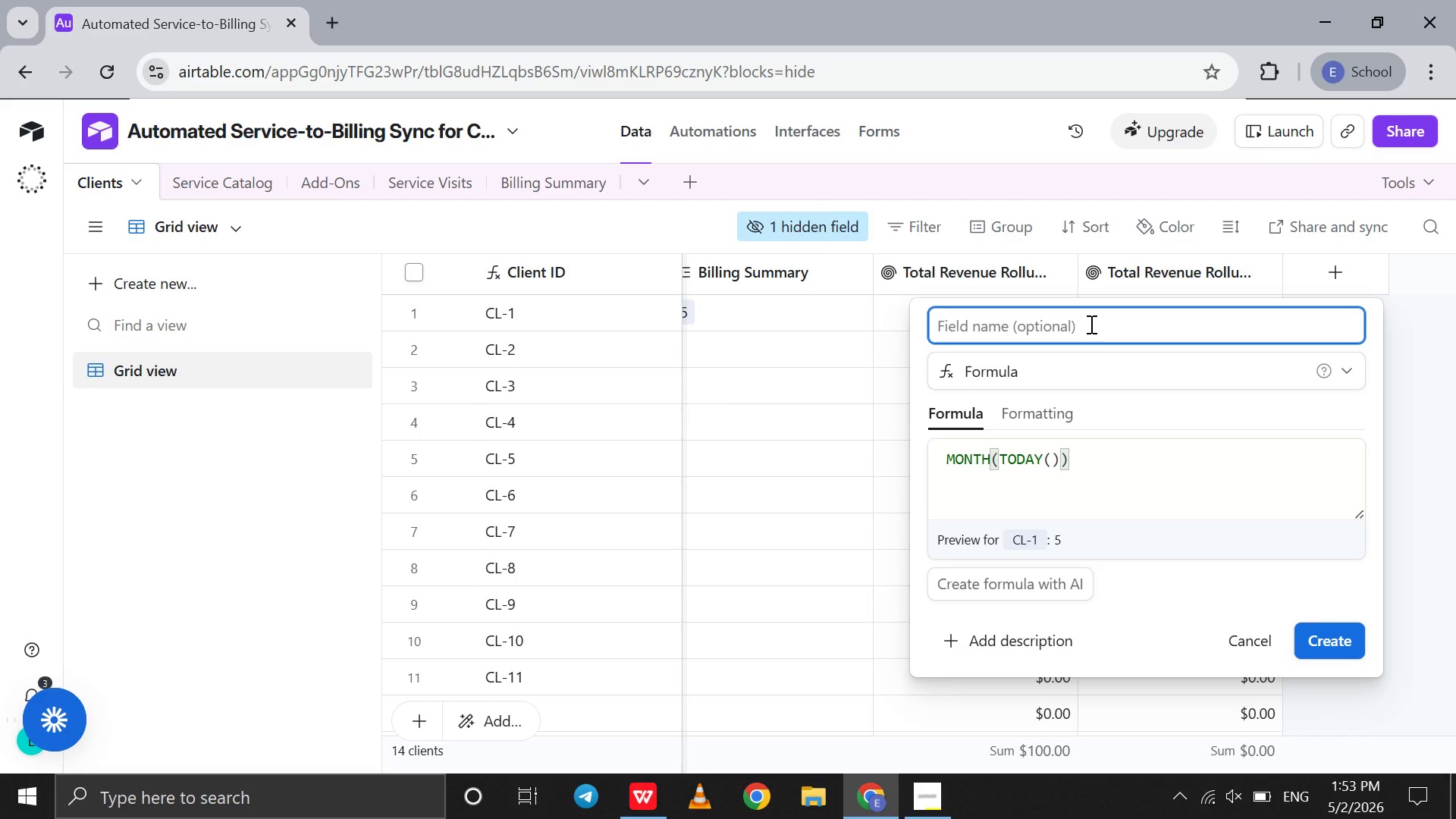 
type(Month)
 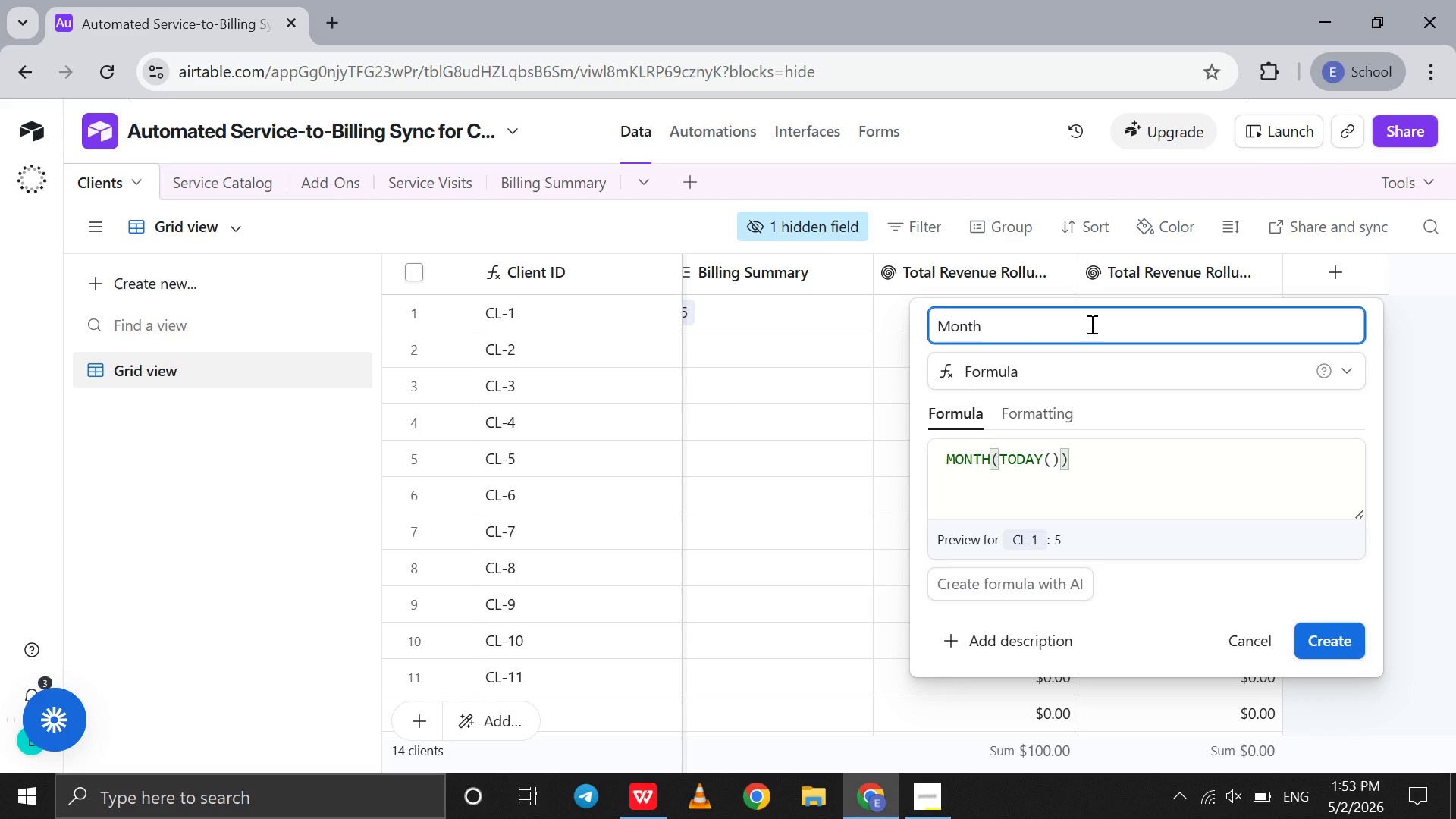 
key(Enter)
 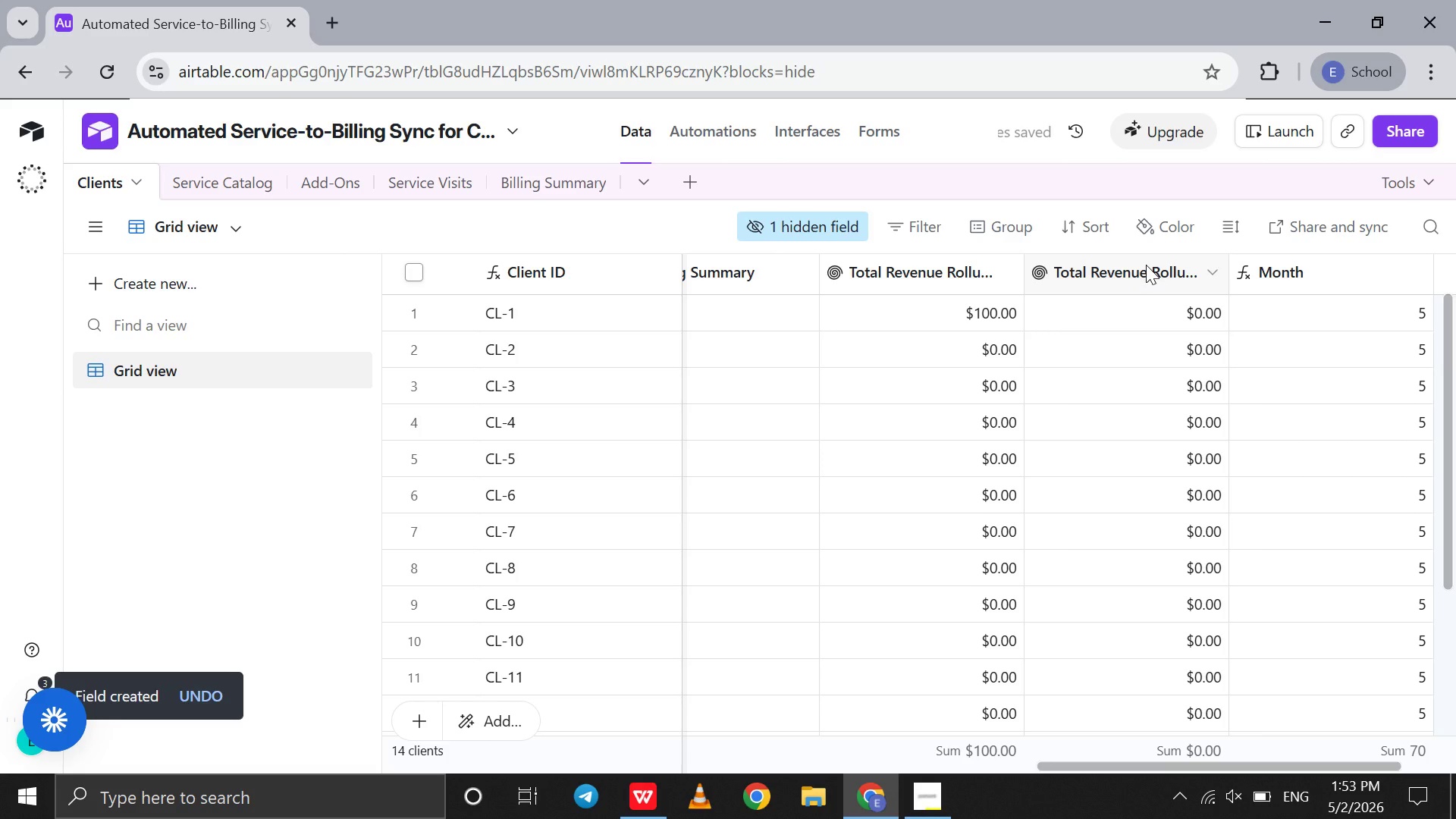 
double_click([1146, 265])
 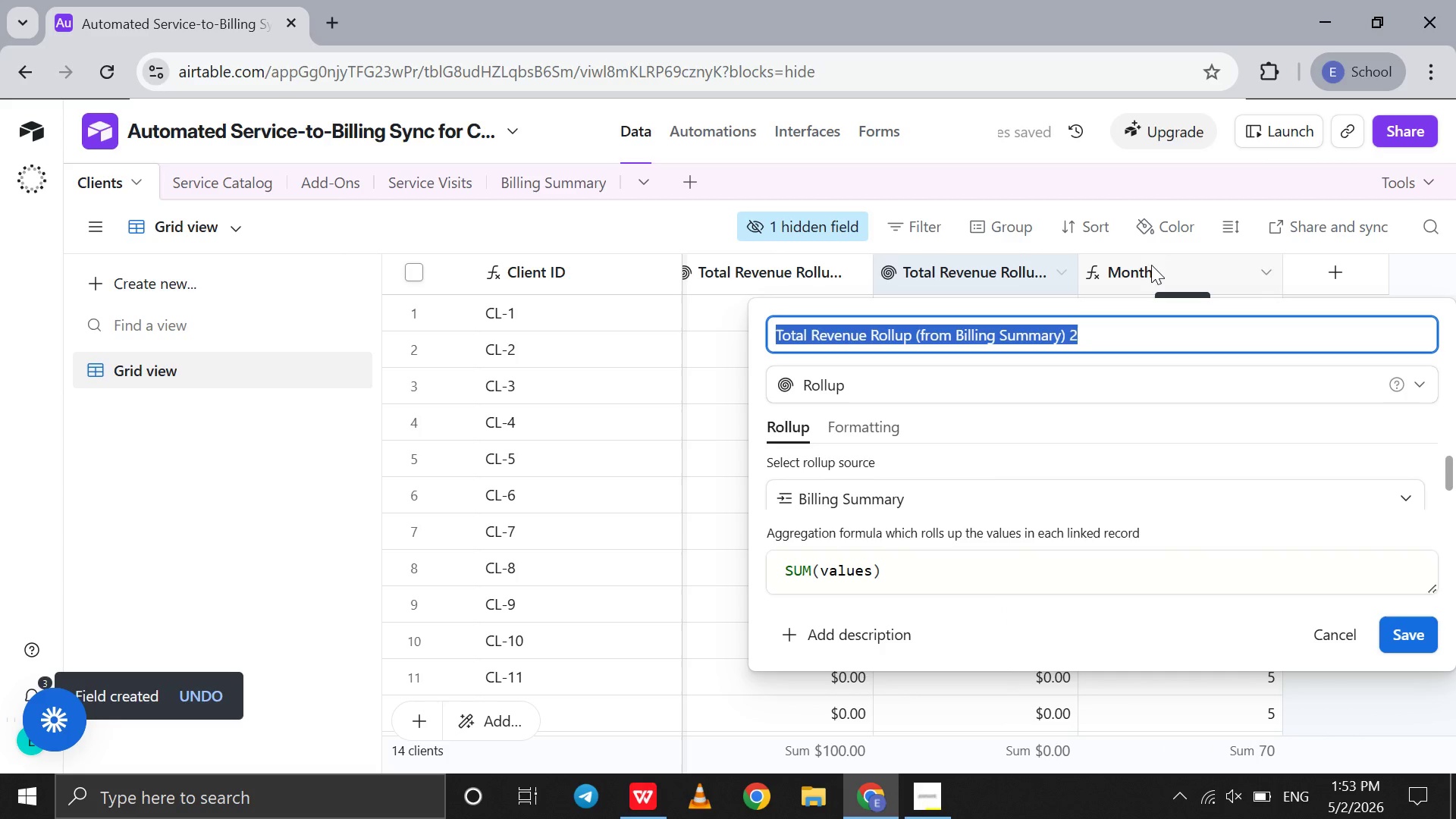 
double_click([1172, 270])
 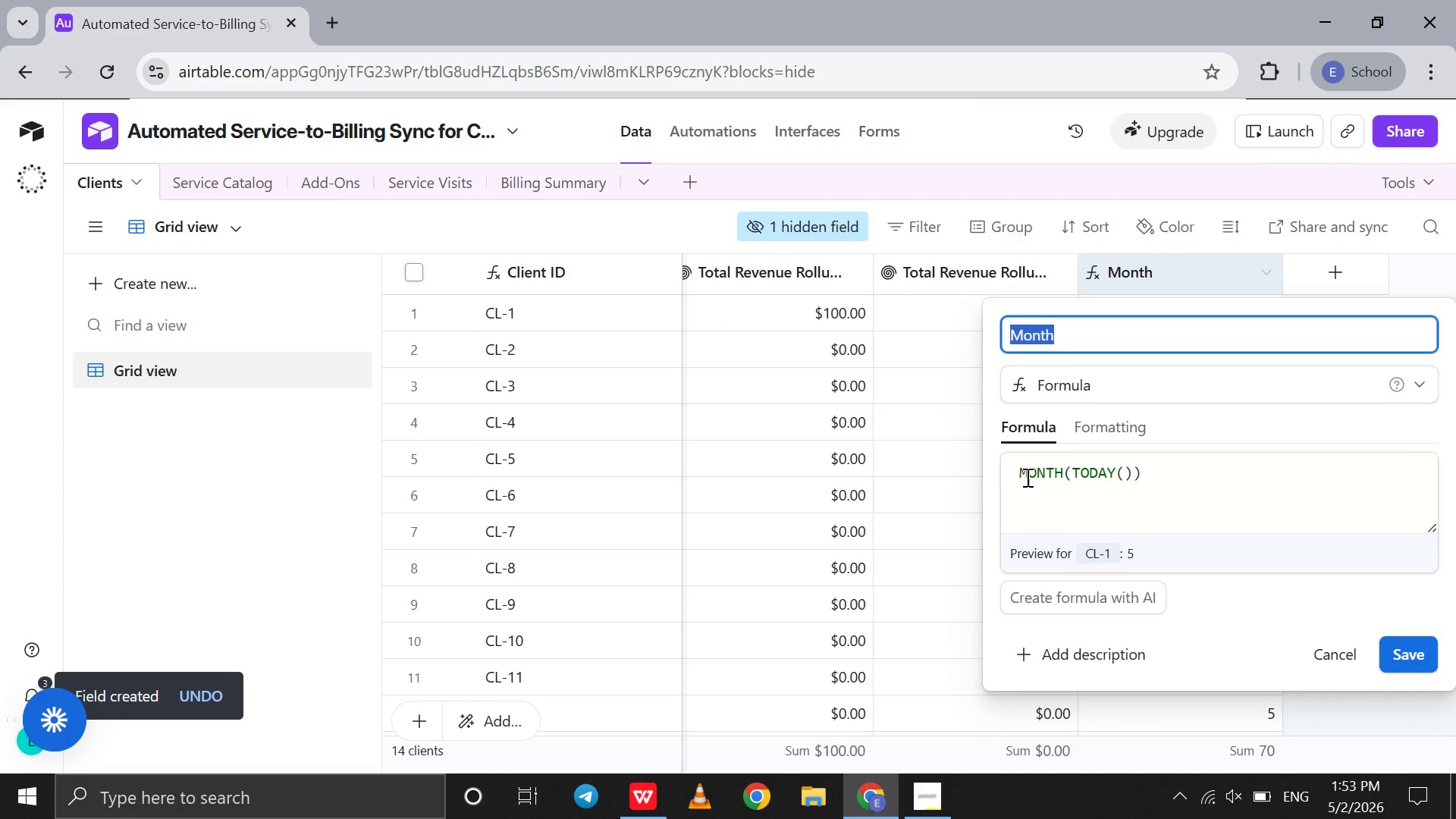 
left_click([1019, 477])
 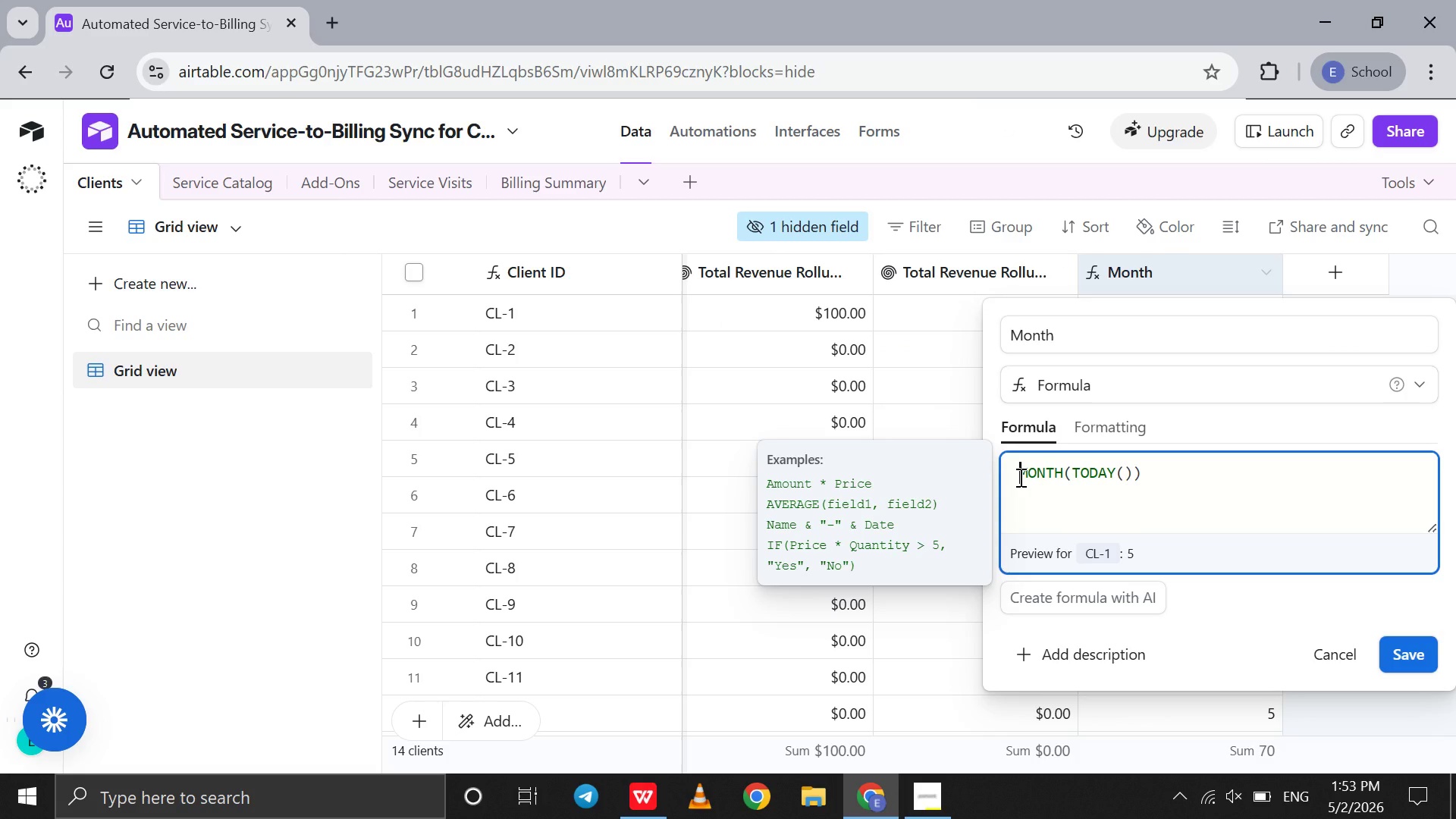 
type(datee)
key(Backspace)
type(t)
 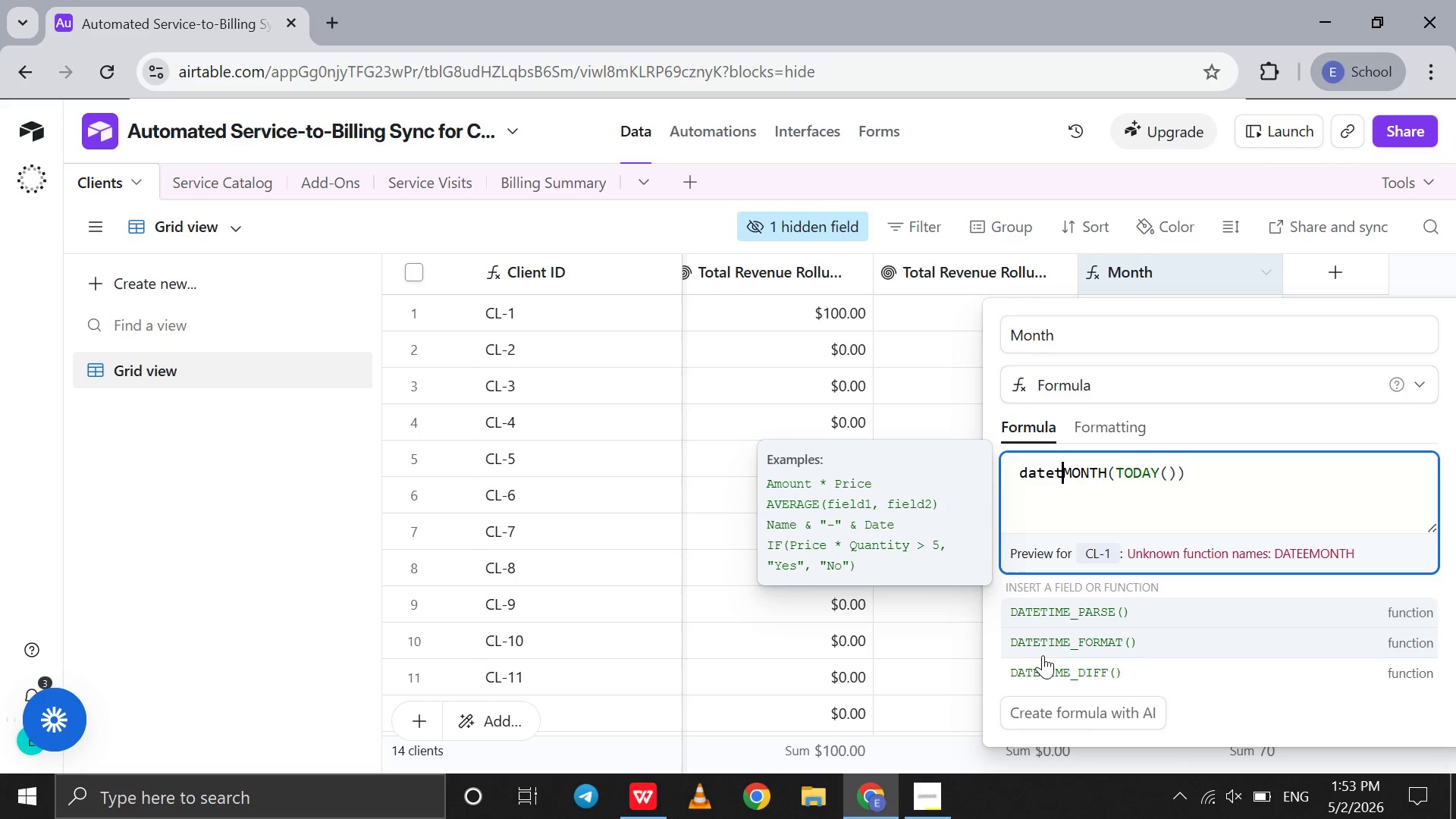 
left_click([1055, 644])
 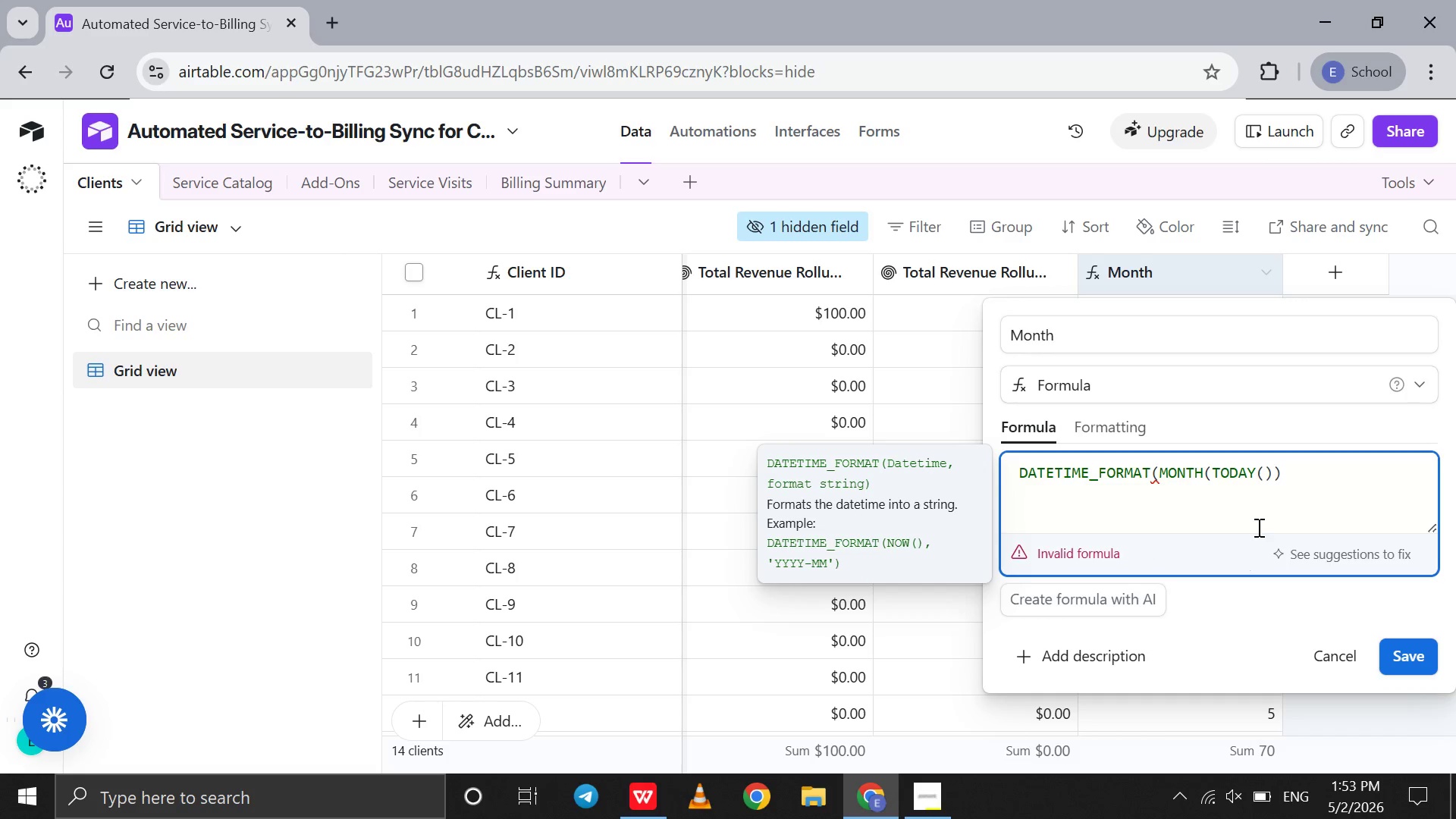 
left_click([1300, 482])
 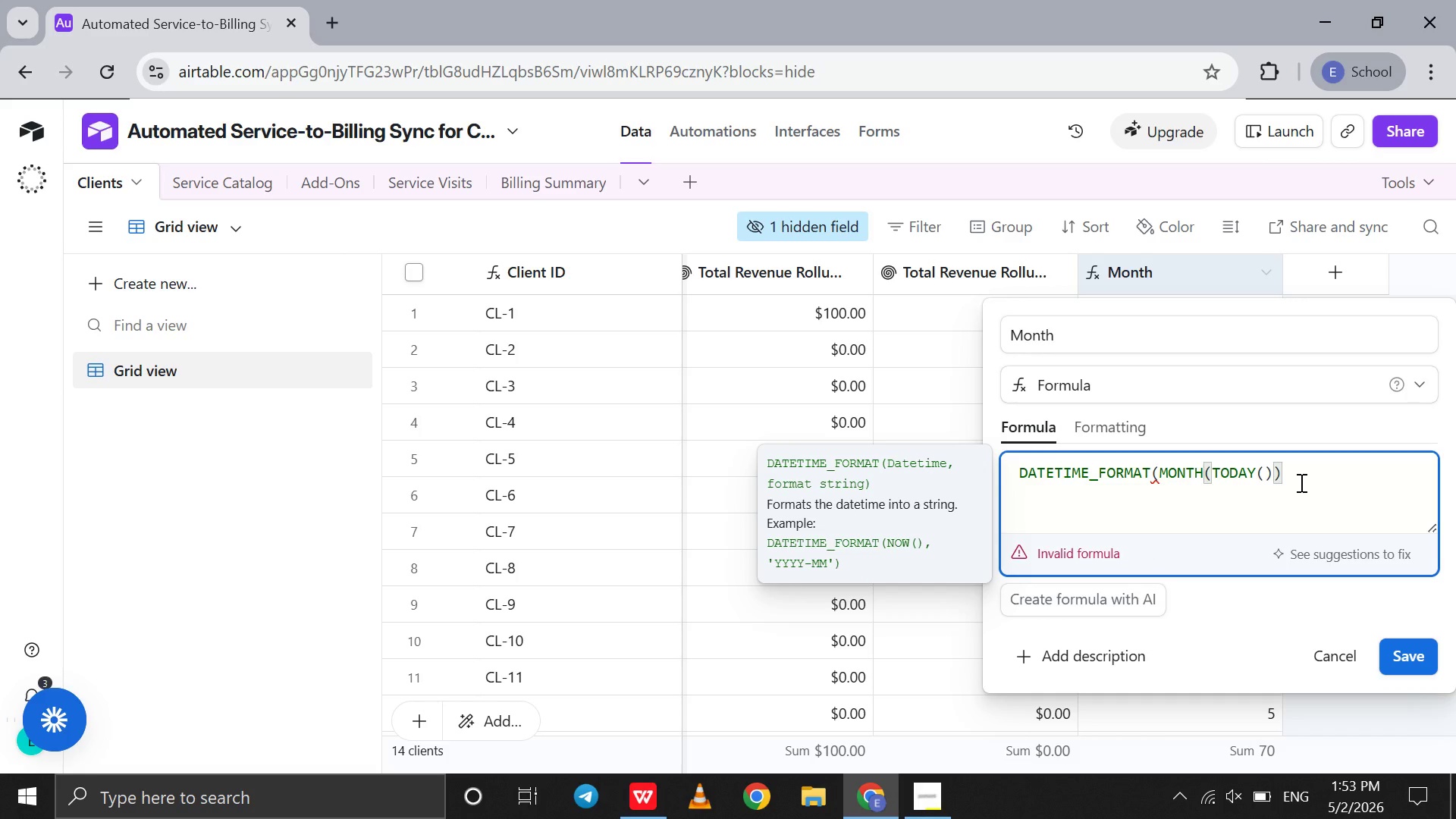 
type(,"MMMM)
 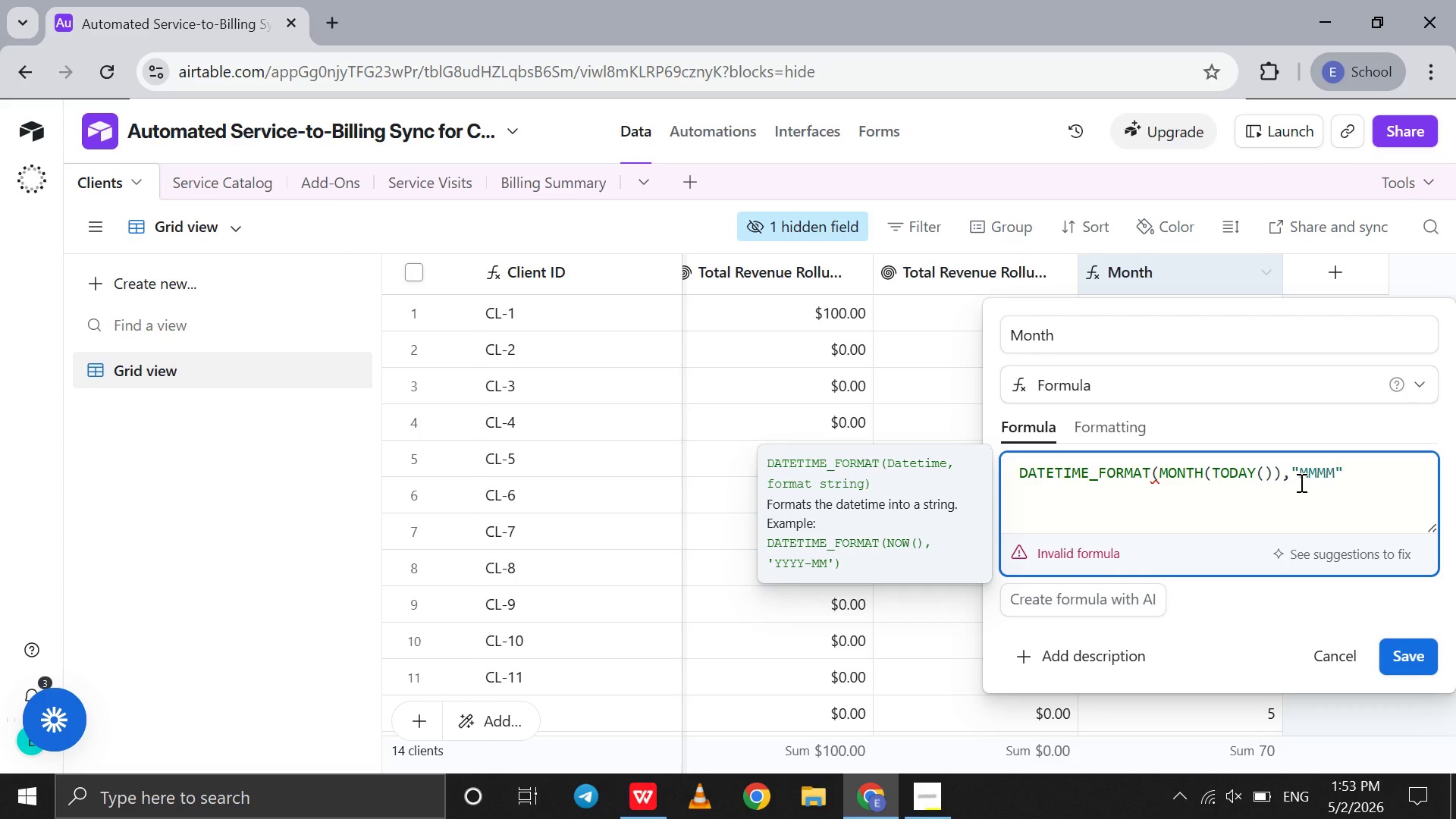 
key(Shift+ArrowRight)
 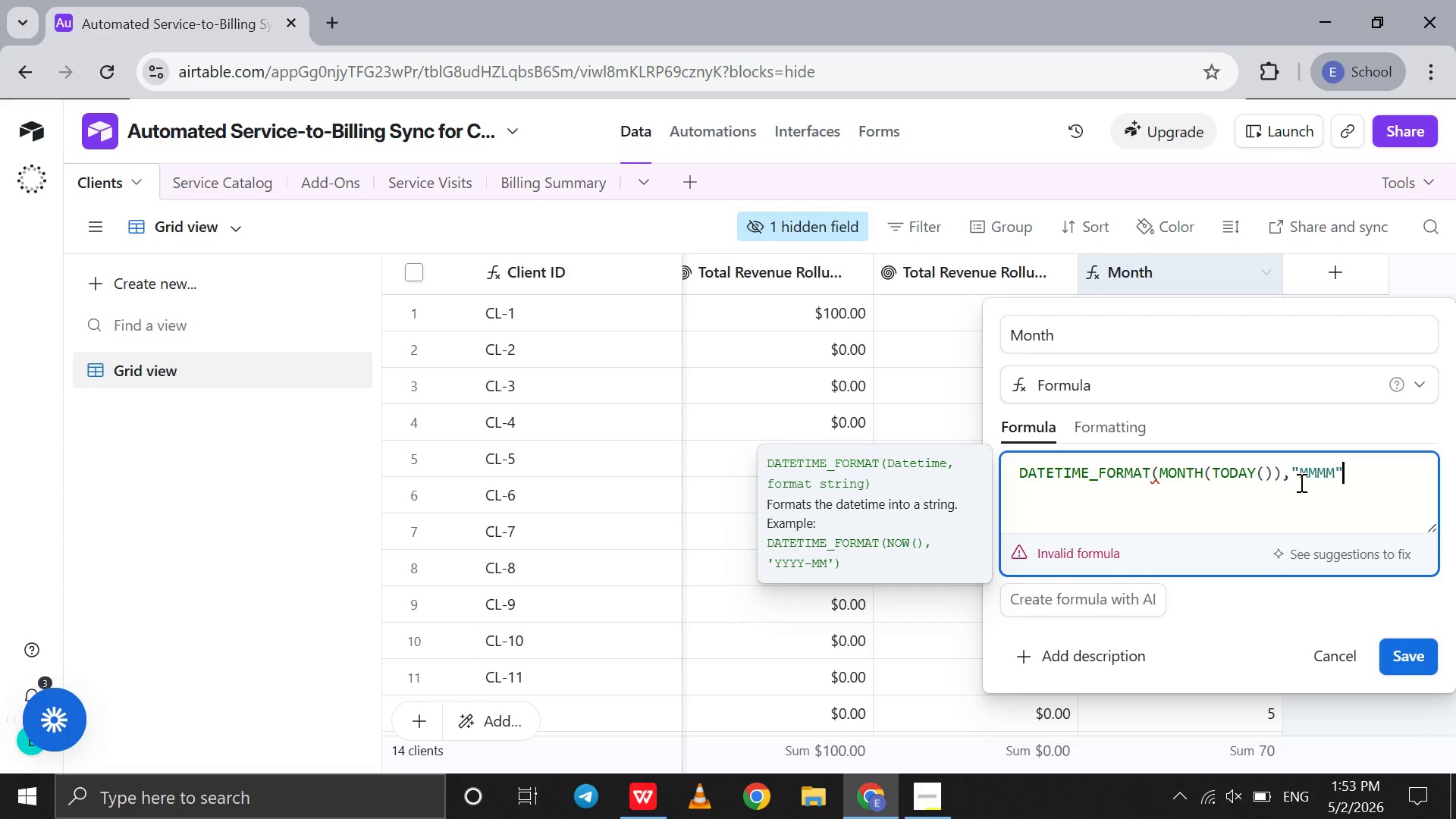 
key(Shift+0)
 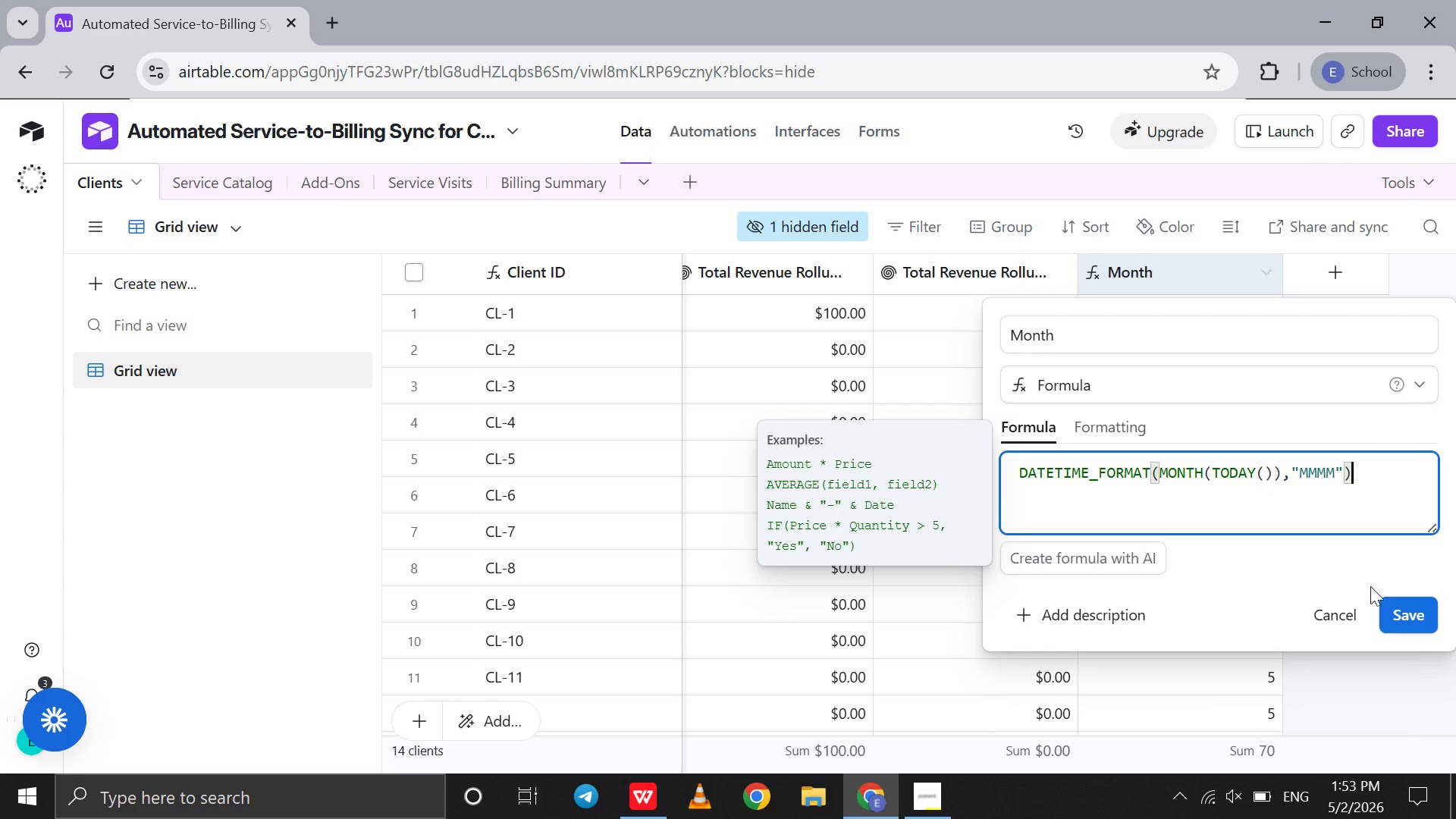 
left_click([1389, 598])
 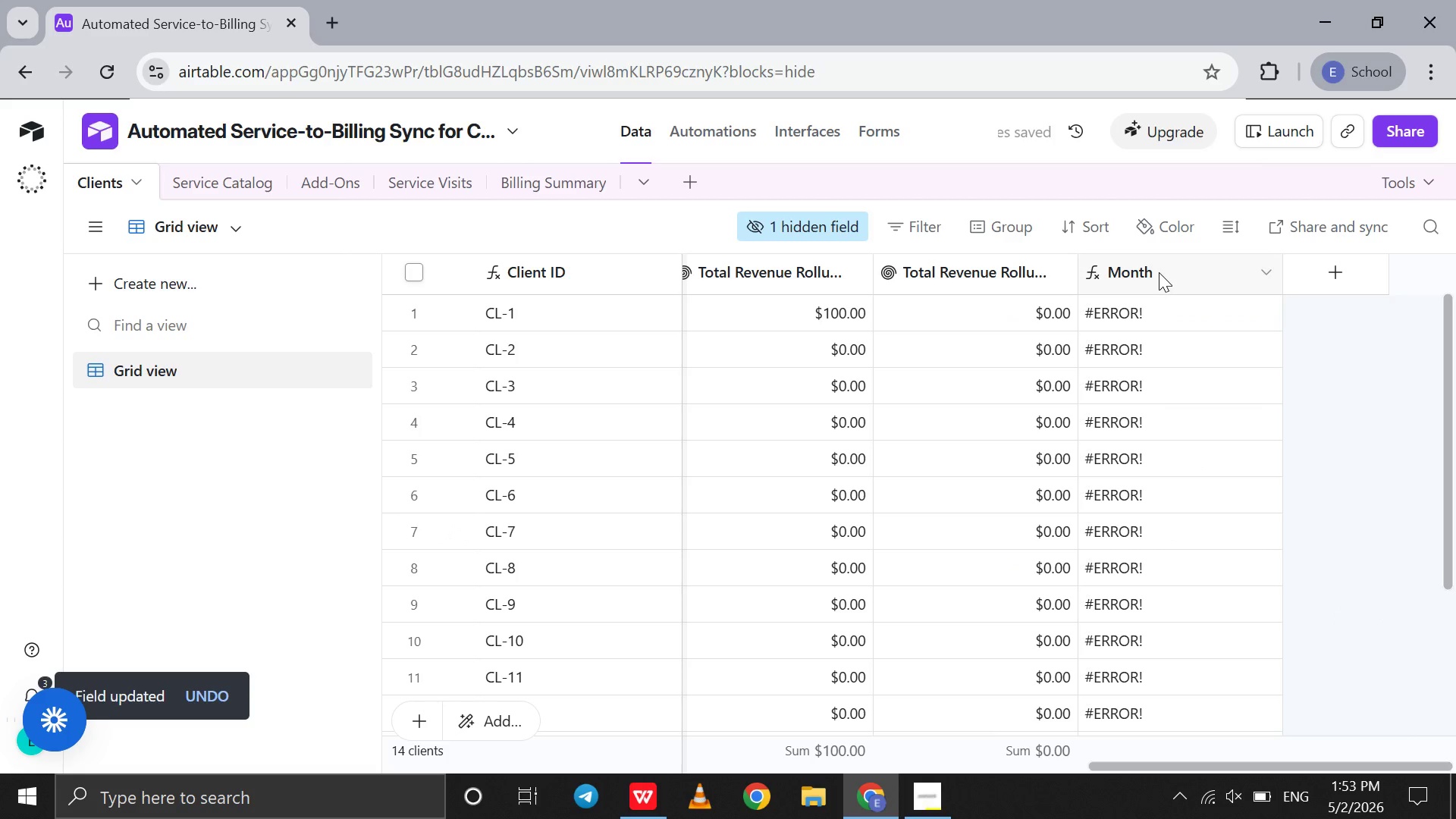 
double_click([1159, 272])
 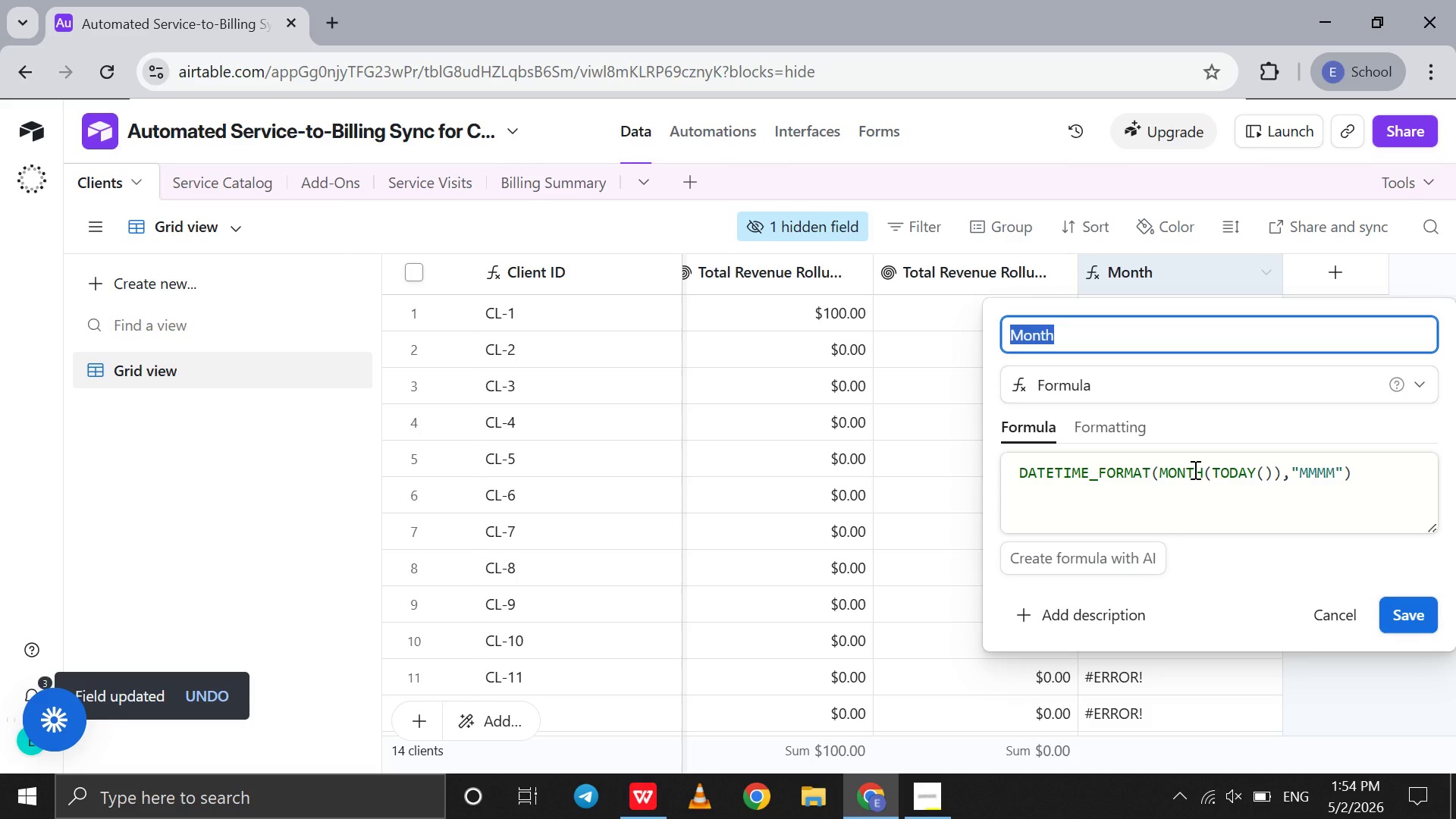 
wait(6.66)
 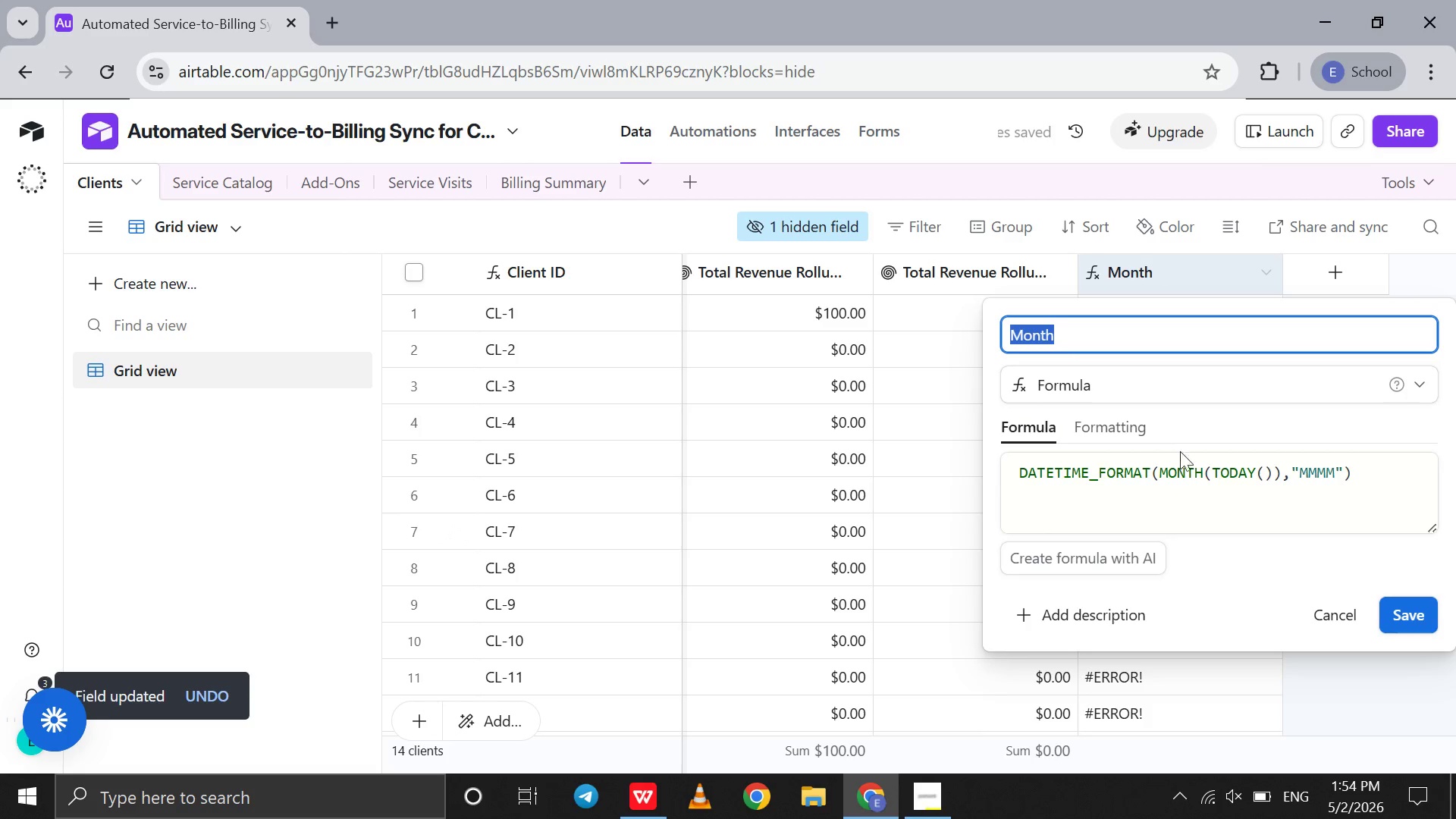 
left_click([1103, 469])
 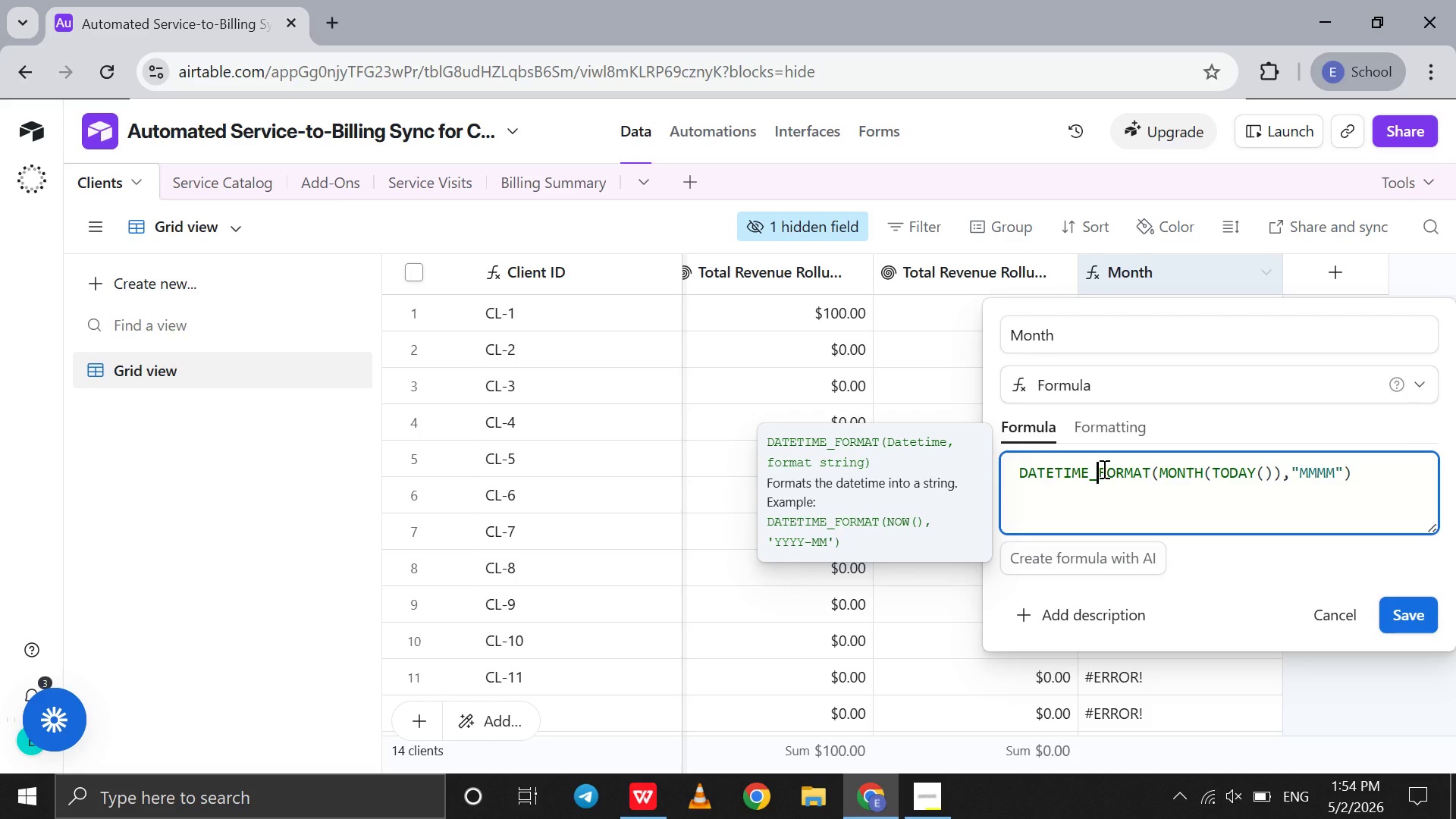 
wait(16.19)
 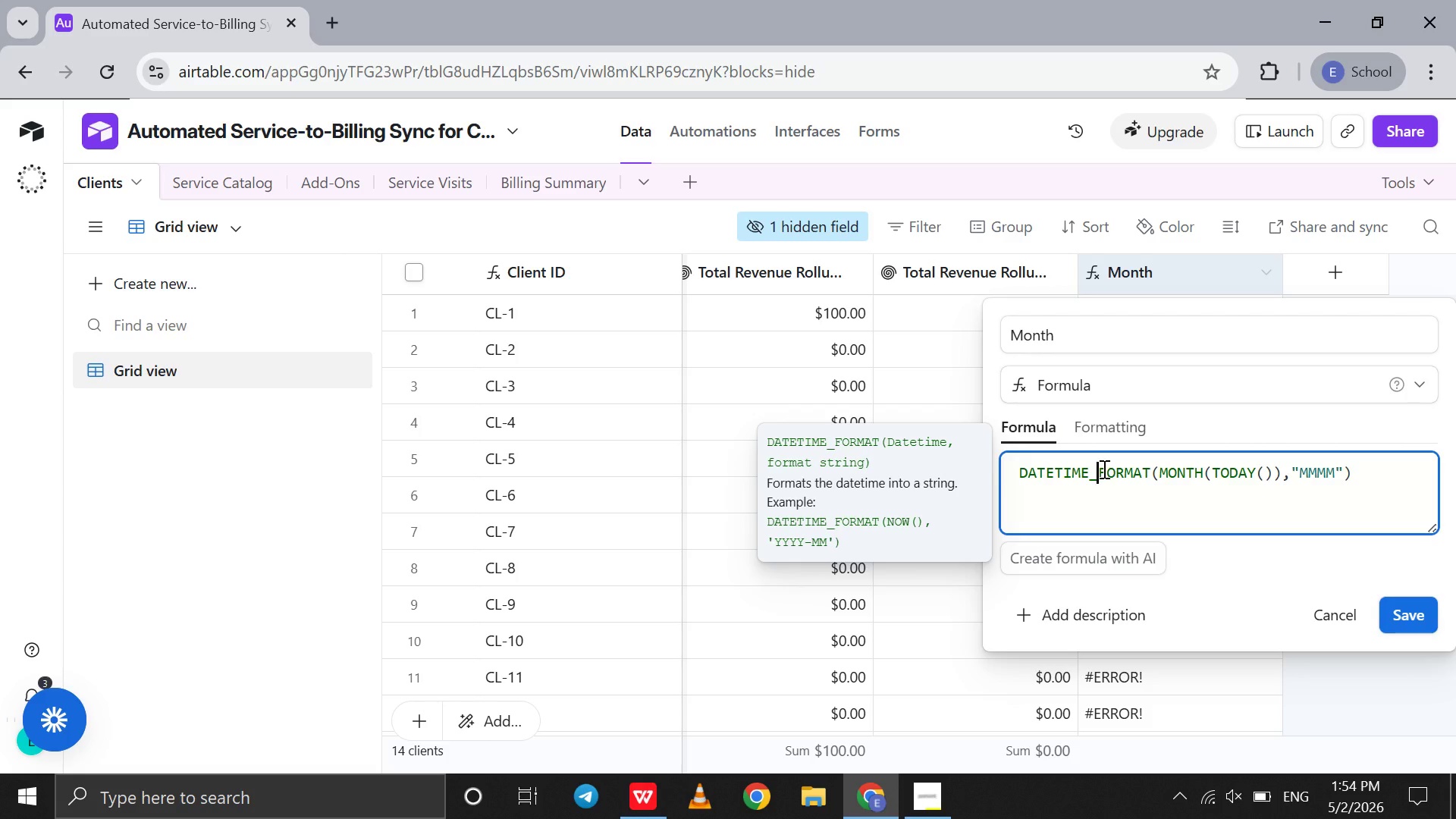 
left_click_drag(start_coordinate=[1280, 476], to_coordinate=[1164, 481])
 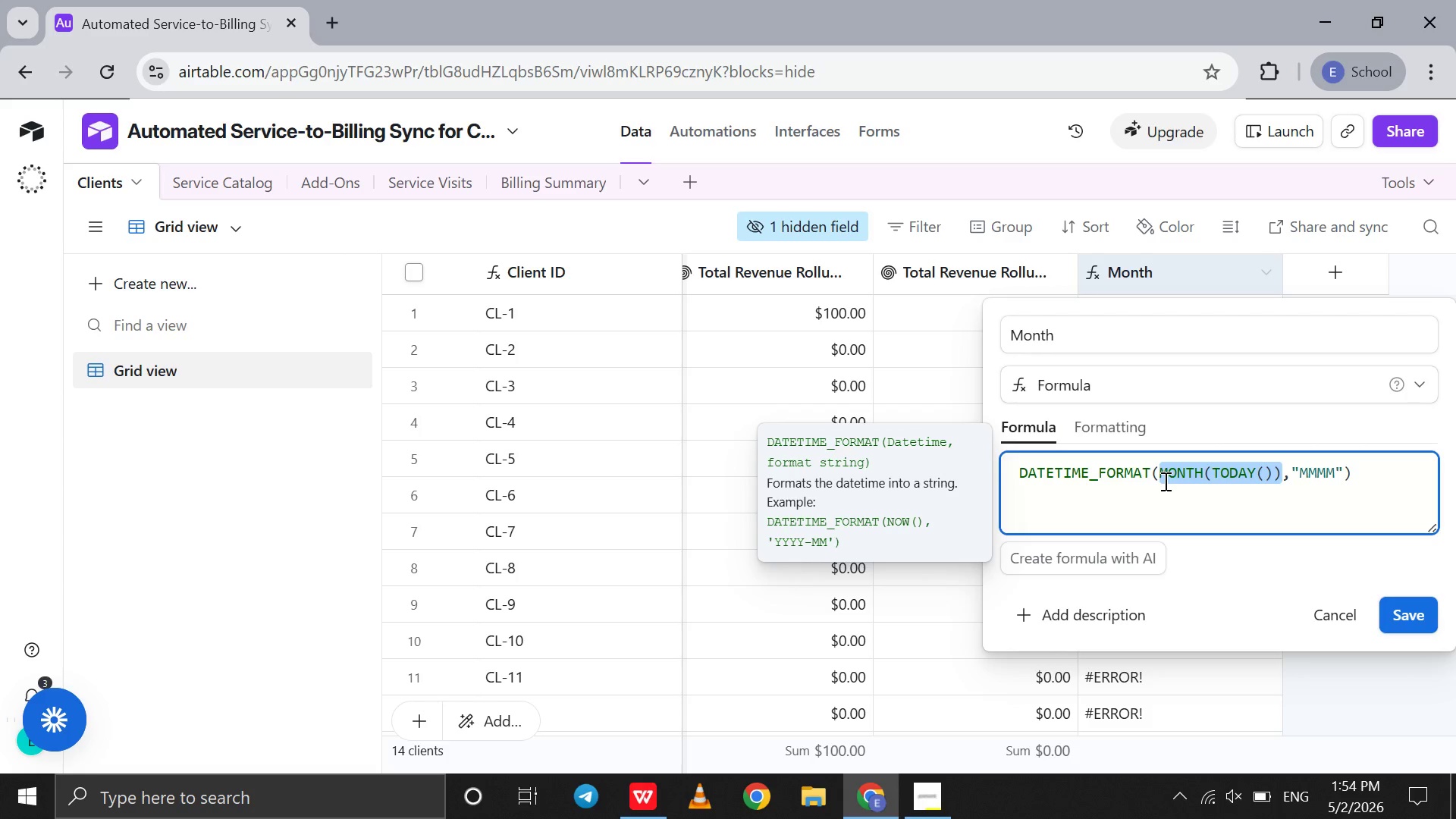 
key(Shift+N)
 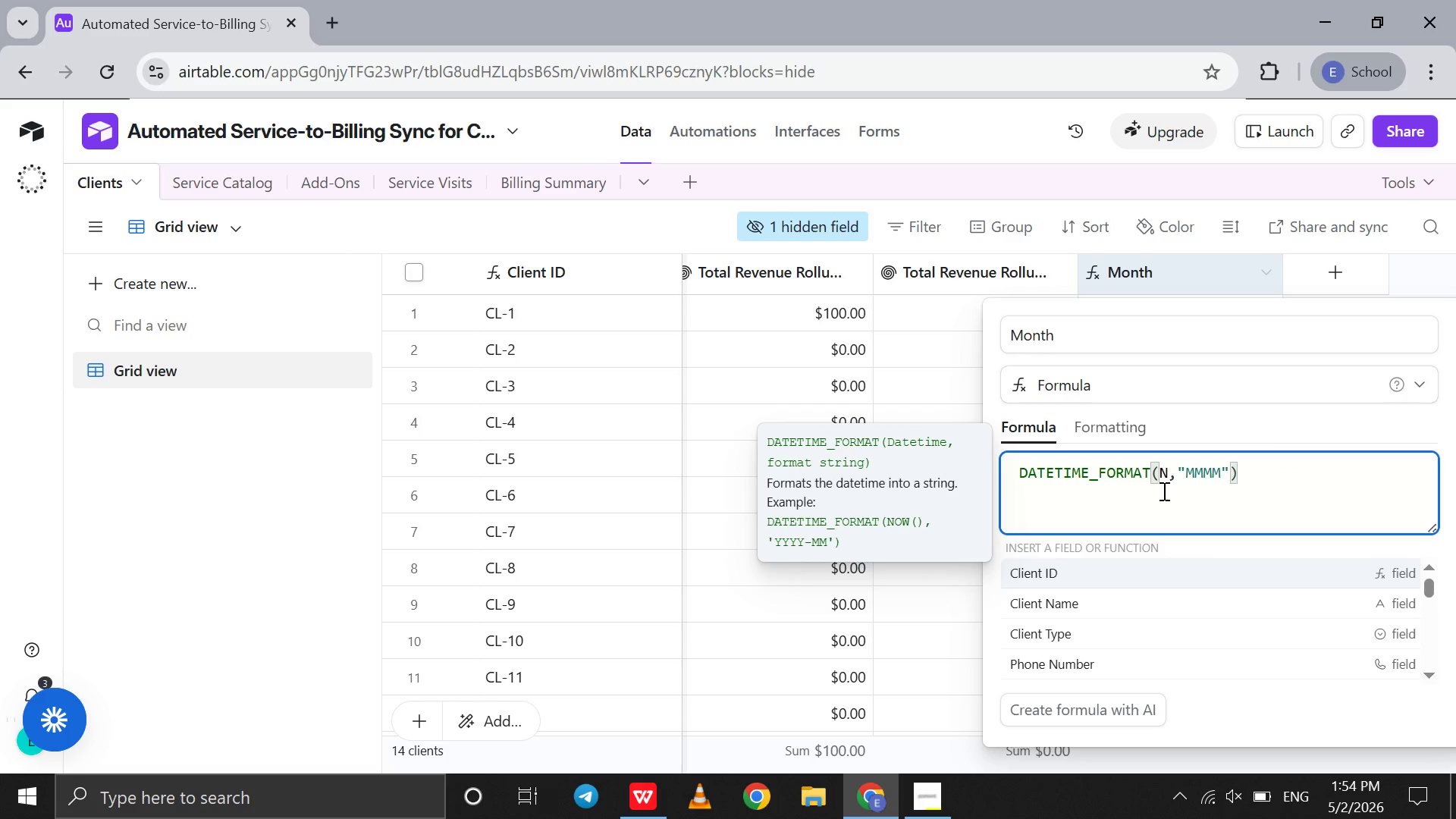 
key(O)
 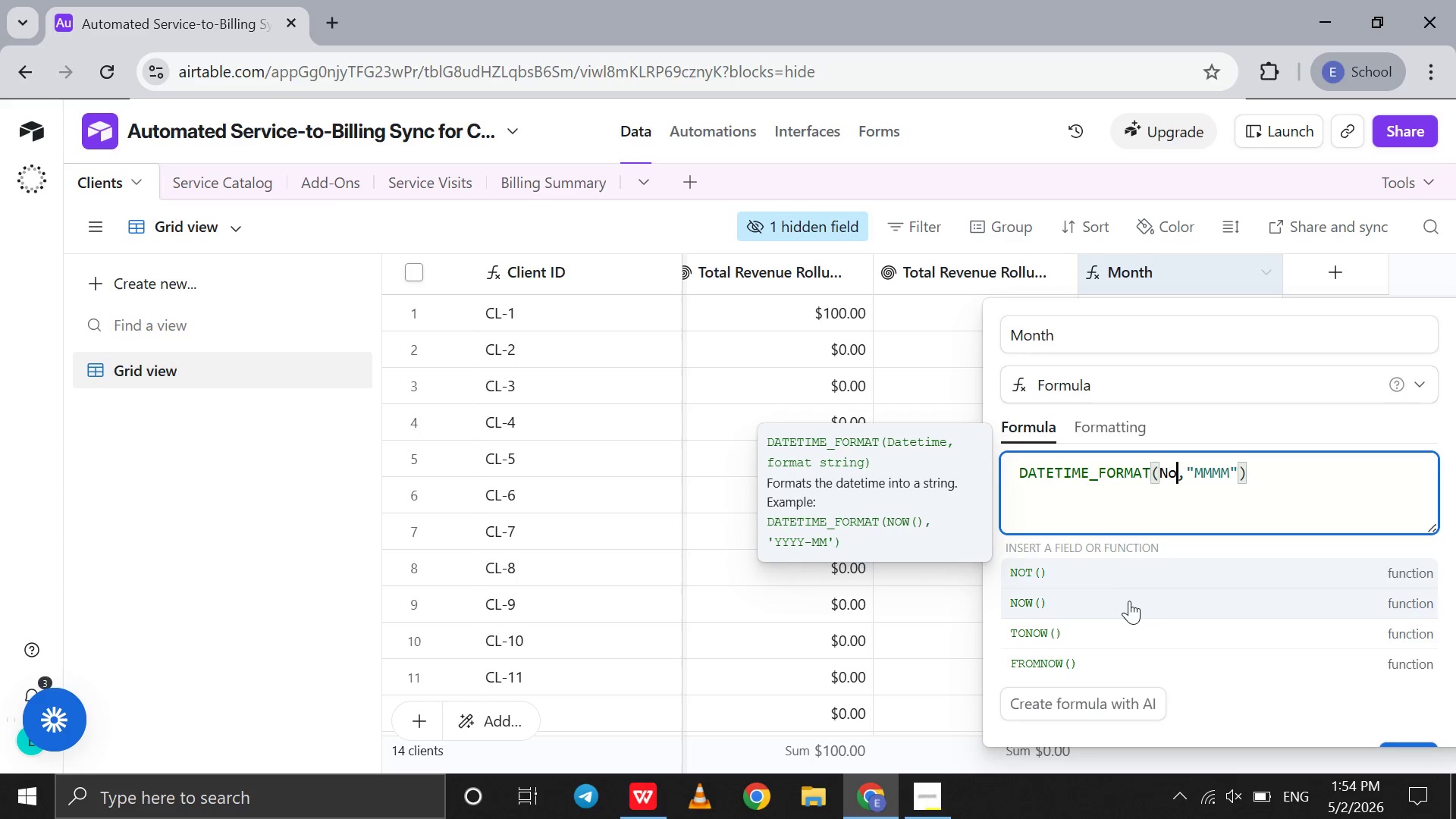 
left_click([1129, 602])
 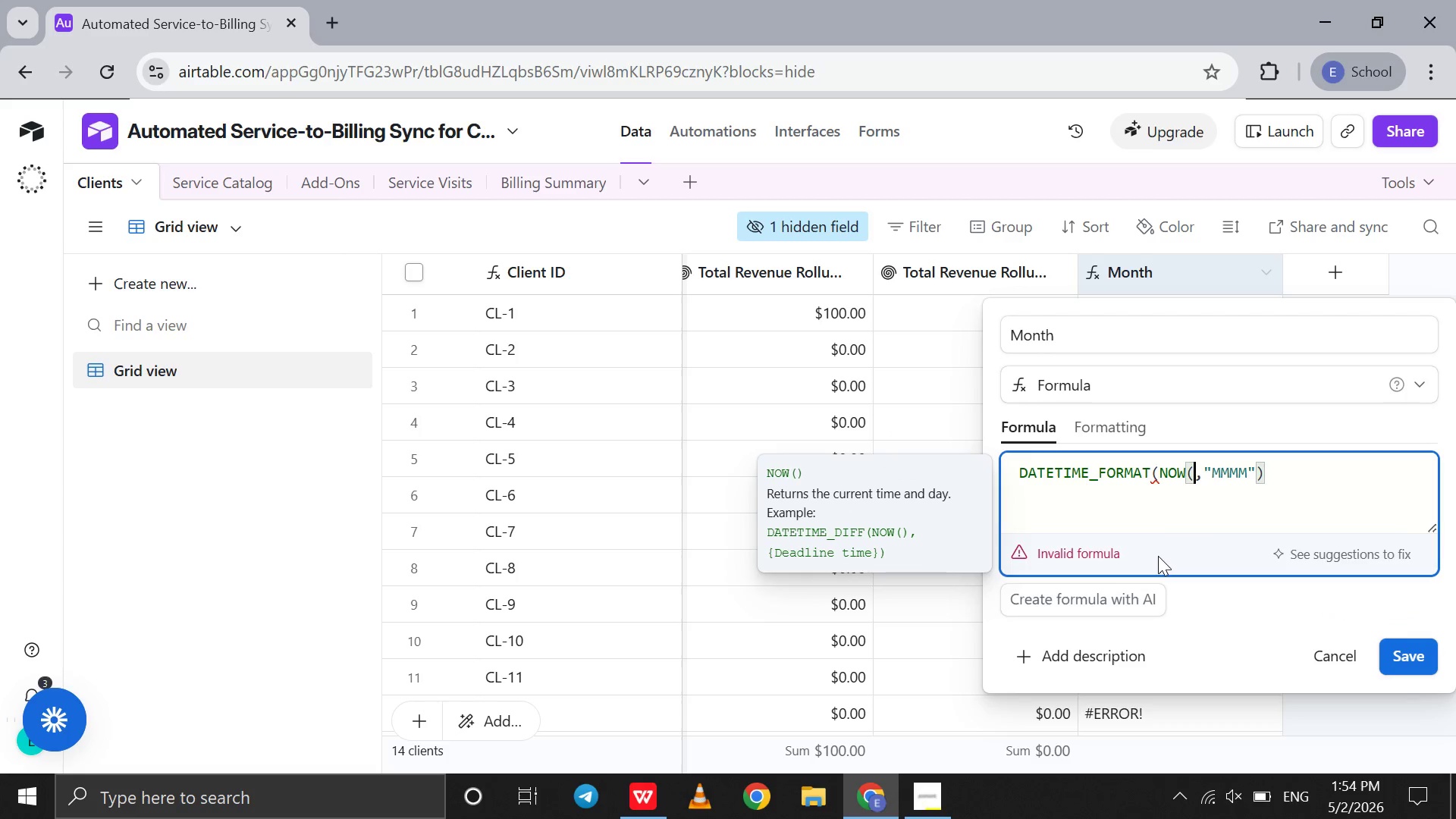 
key(Shift+0)
 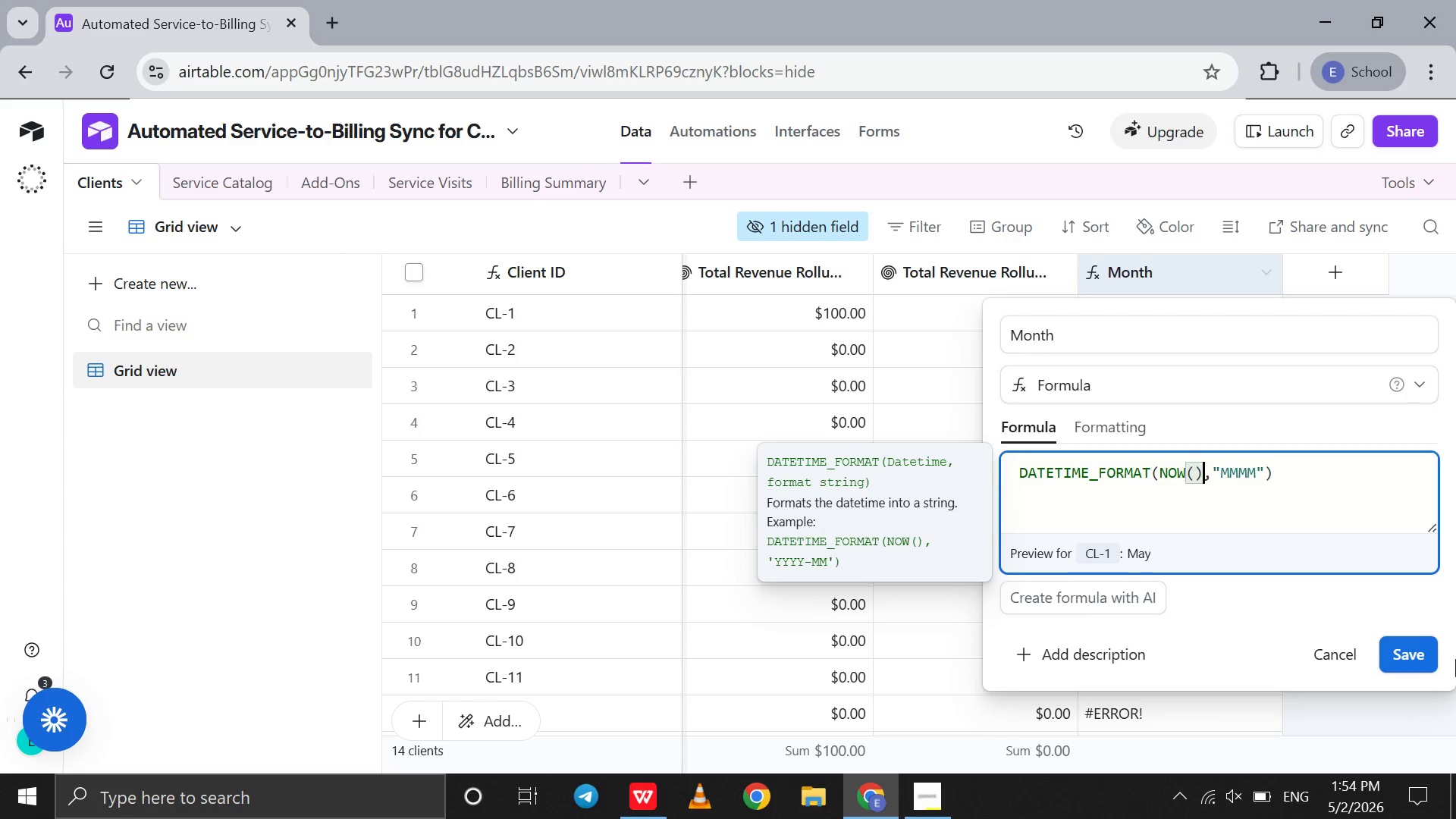 
left_click([1418, 649])
 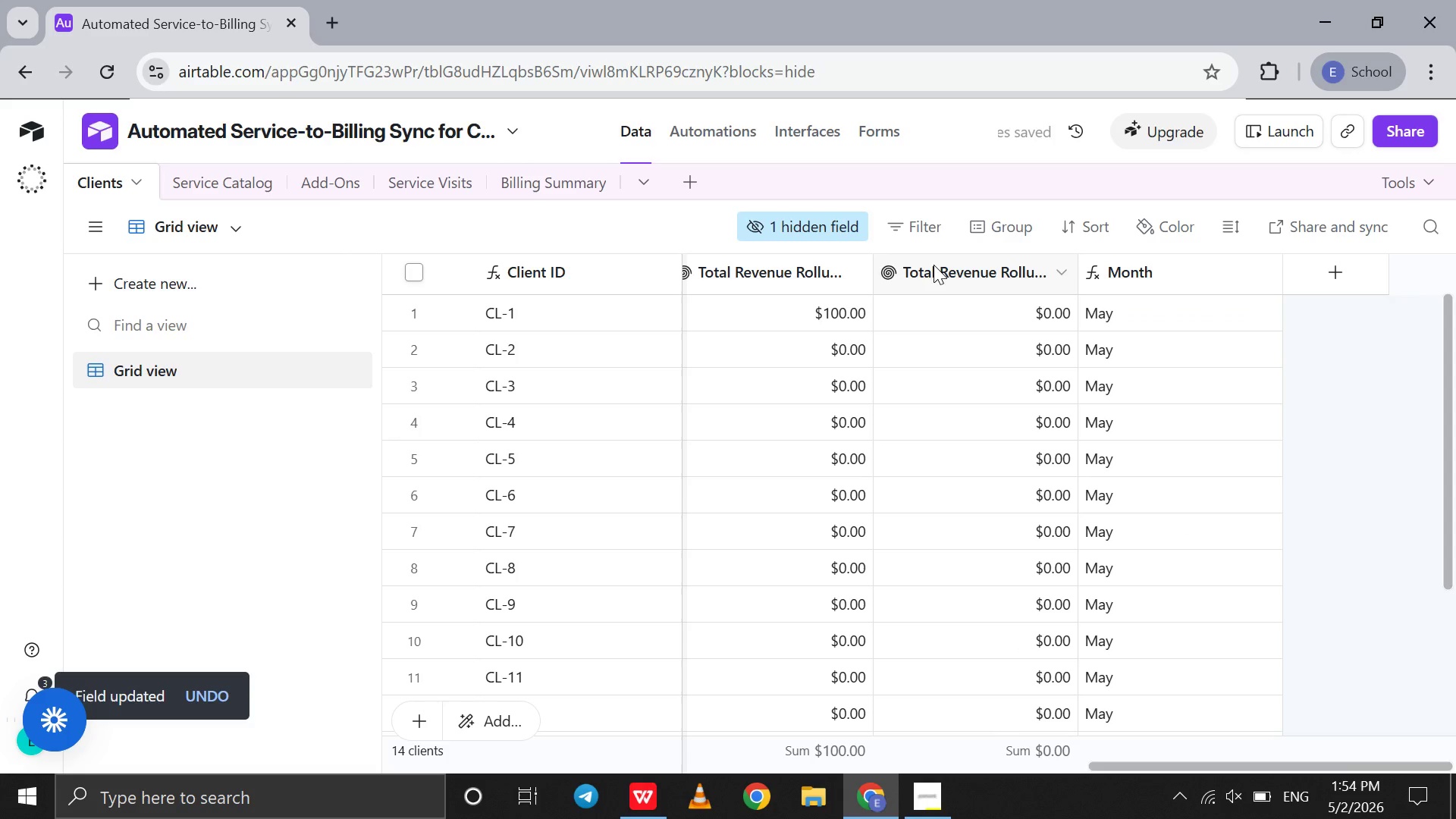 
double_click([936, 265])
 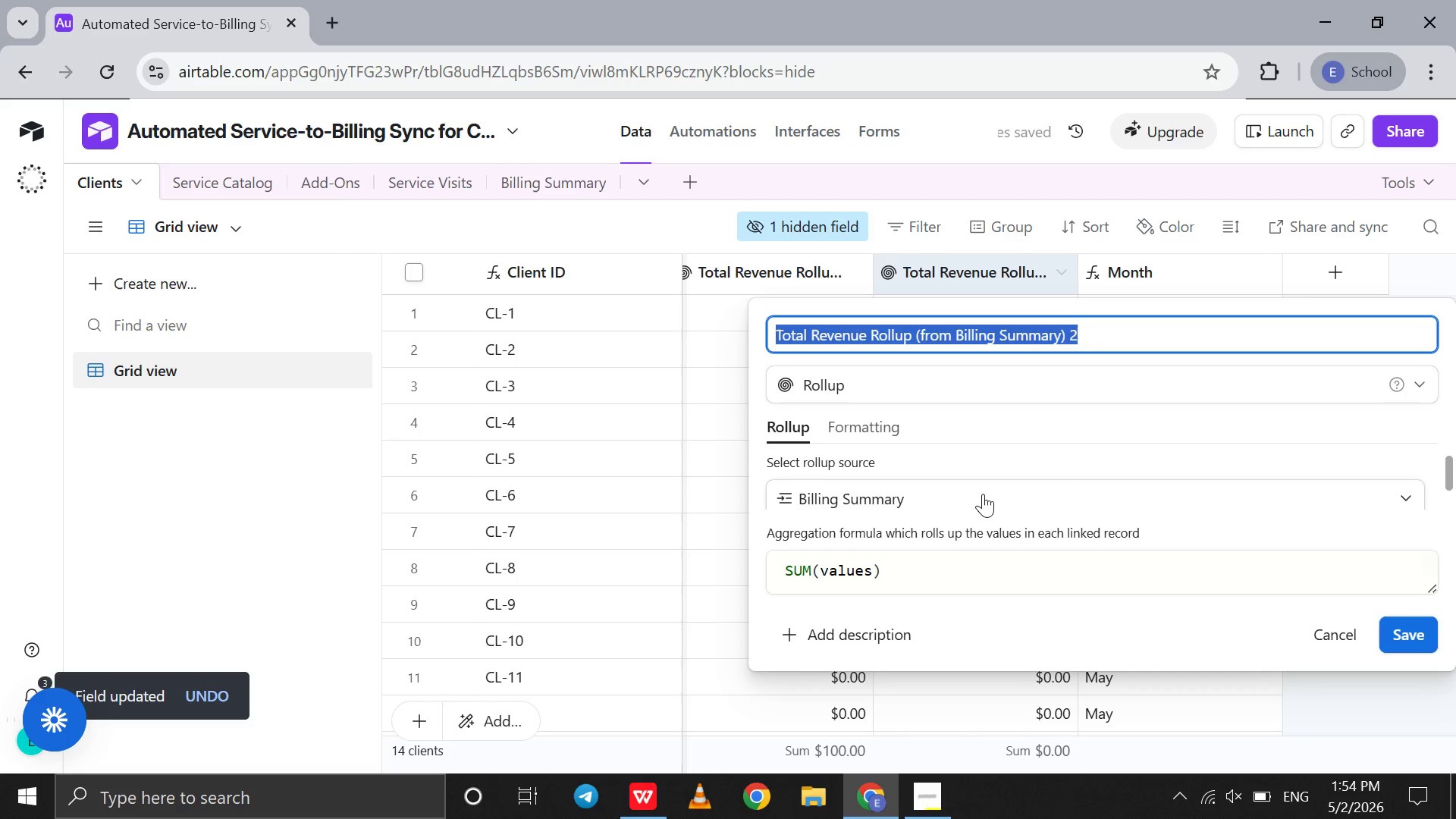 
scroll: coordinate [983, 494], scroll_direction: down, amount: 4.0
 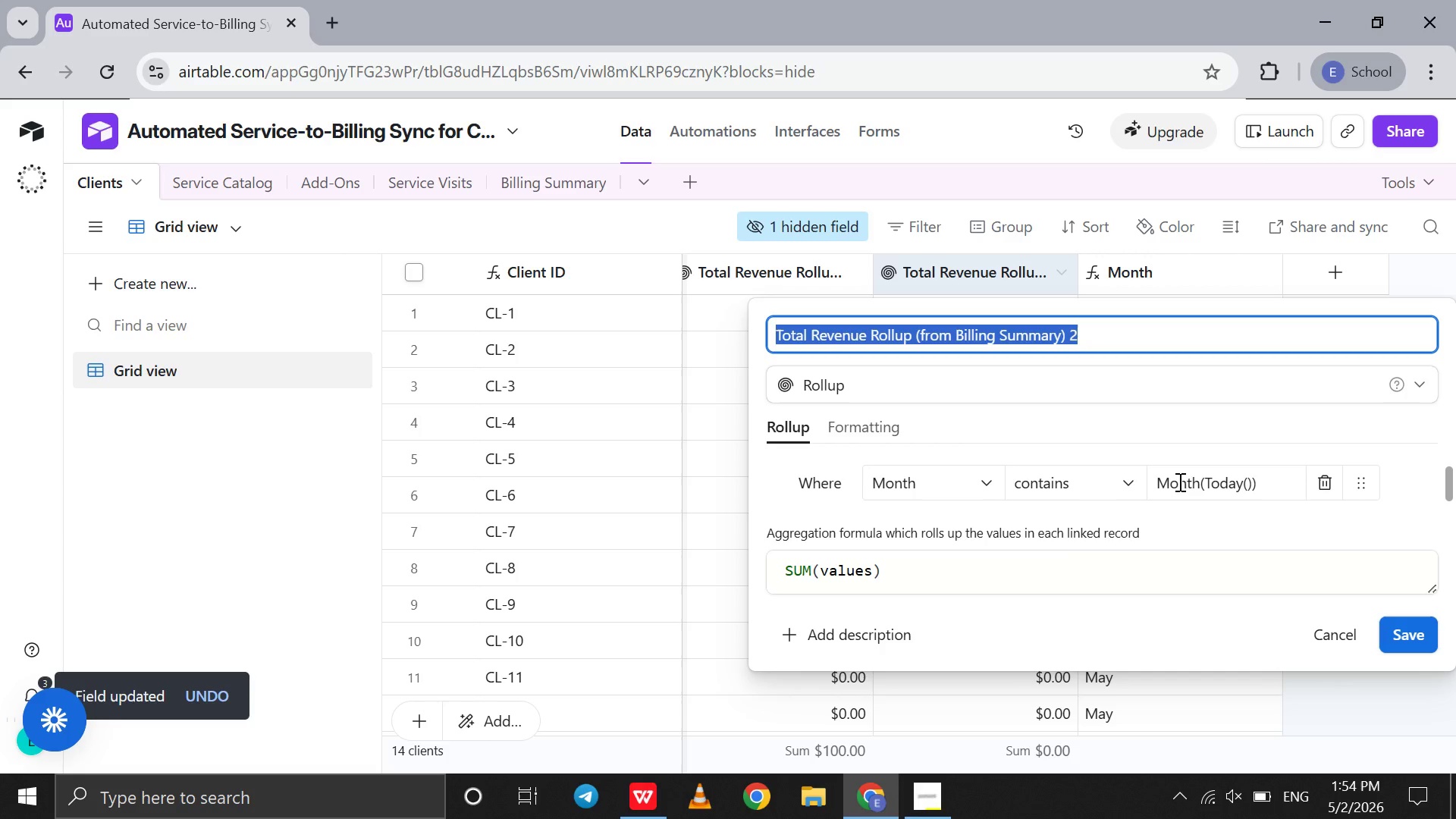 
left_click([1181, 482])
 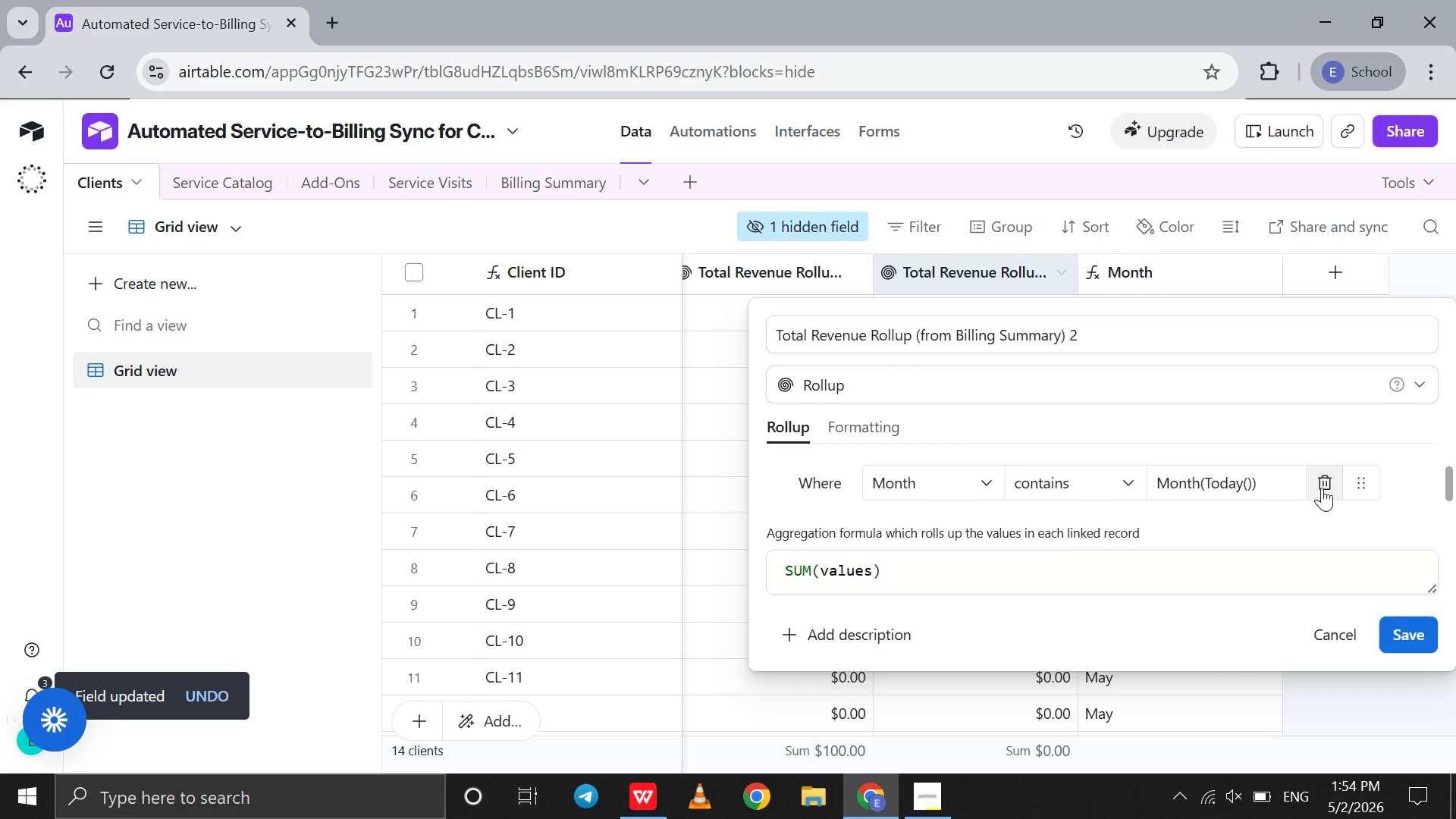 
left_click([1322, 488])
 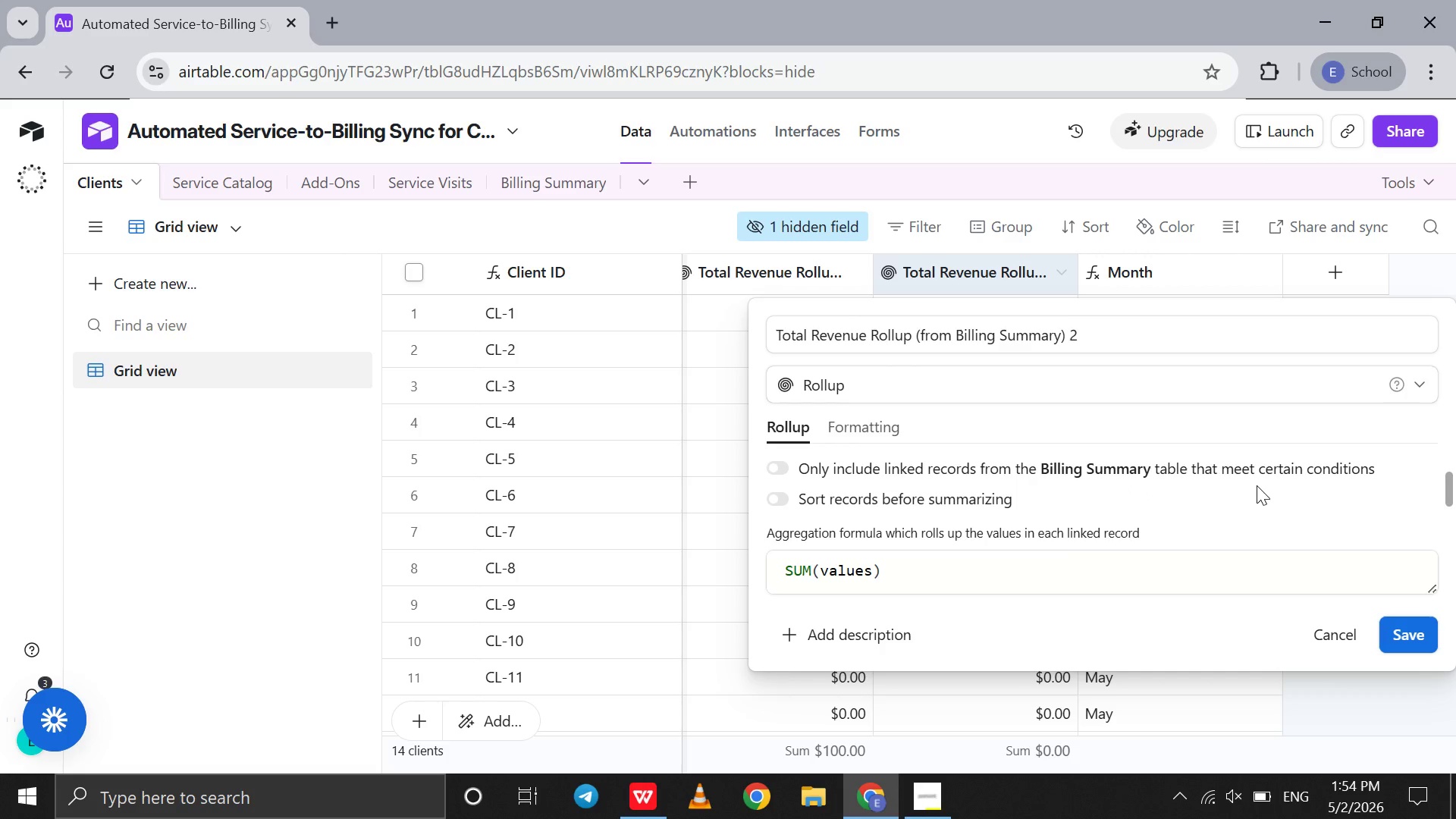 
scroll: coordinate [1257, 485], scroll_direction: none, amount: 0.0
 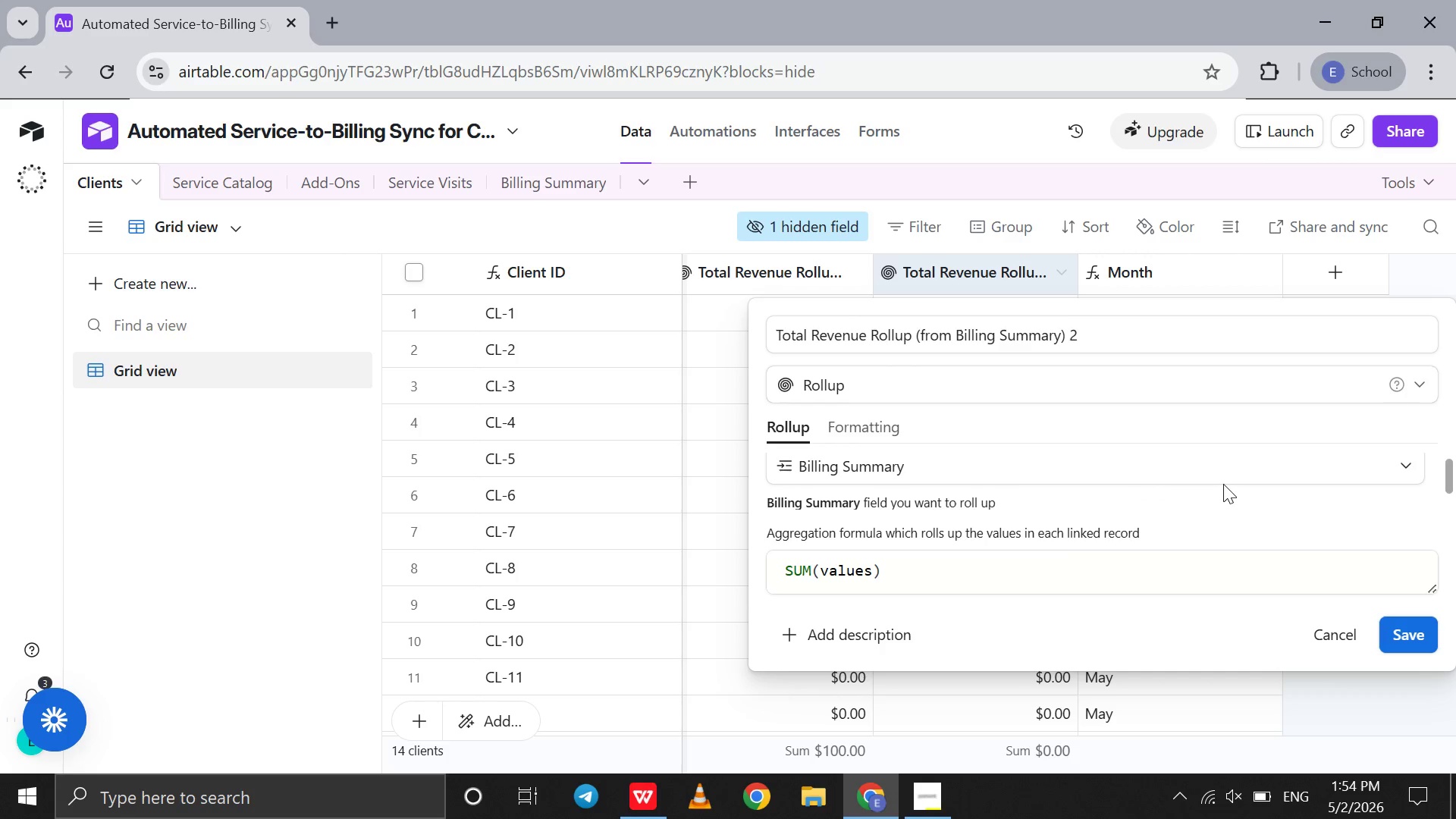 
scroll: coordinate [1223, 484], scroll_direction: down, amount: 2.0
 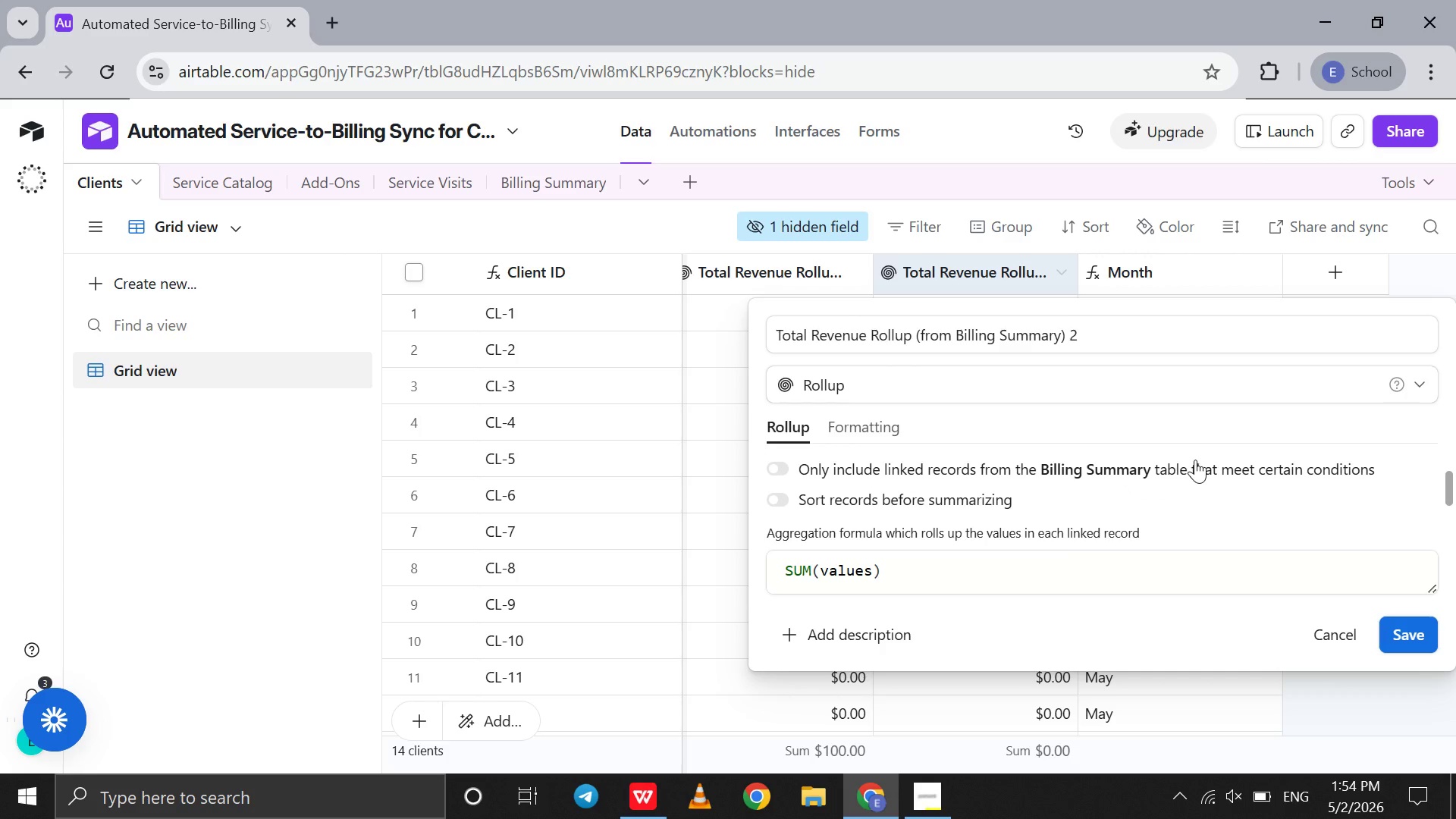 
left_click([1195, 460])
 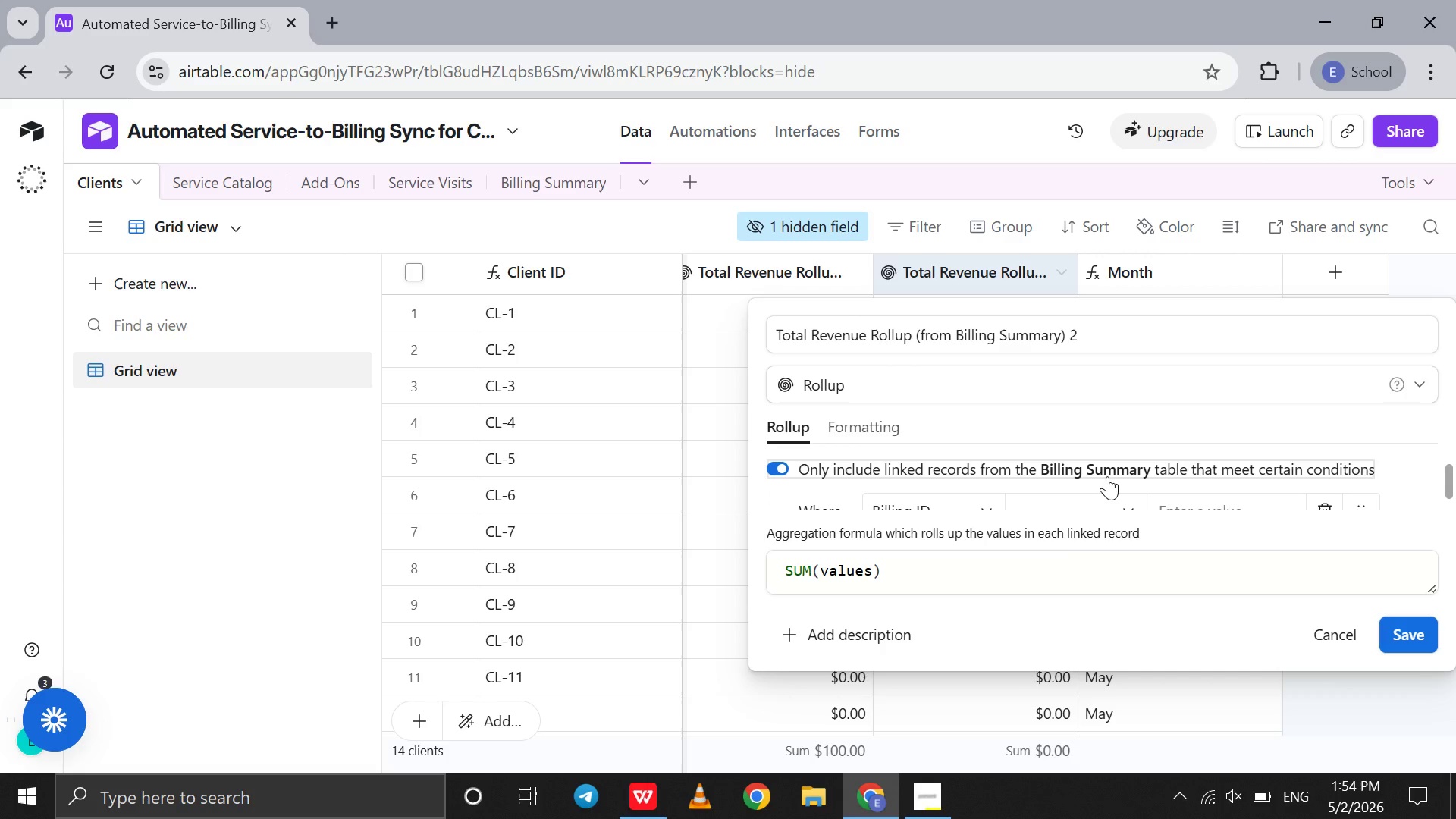 
scroll: coordinate [1107, 476], scroll_direction: down, amount: 1.0
 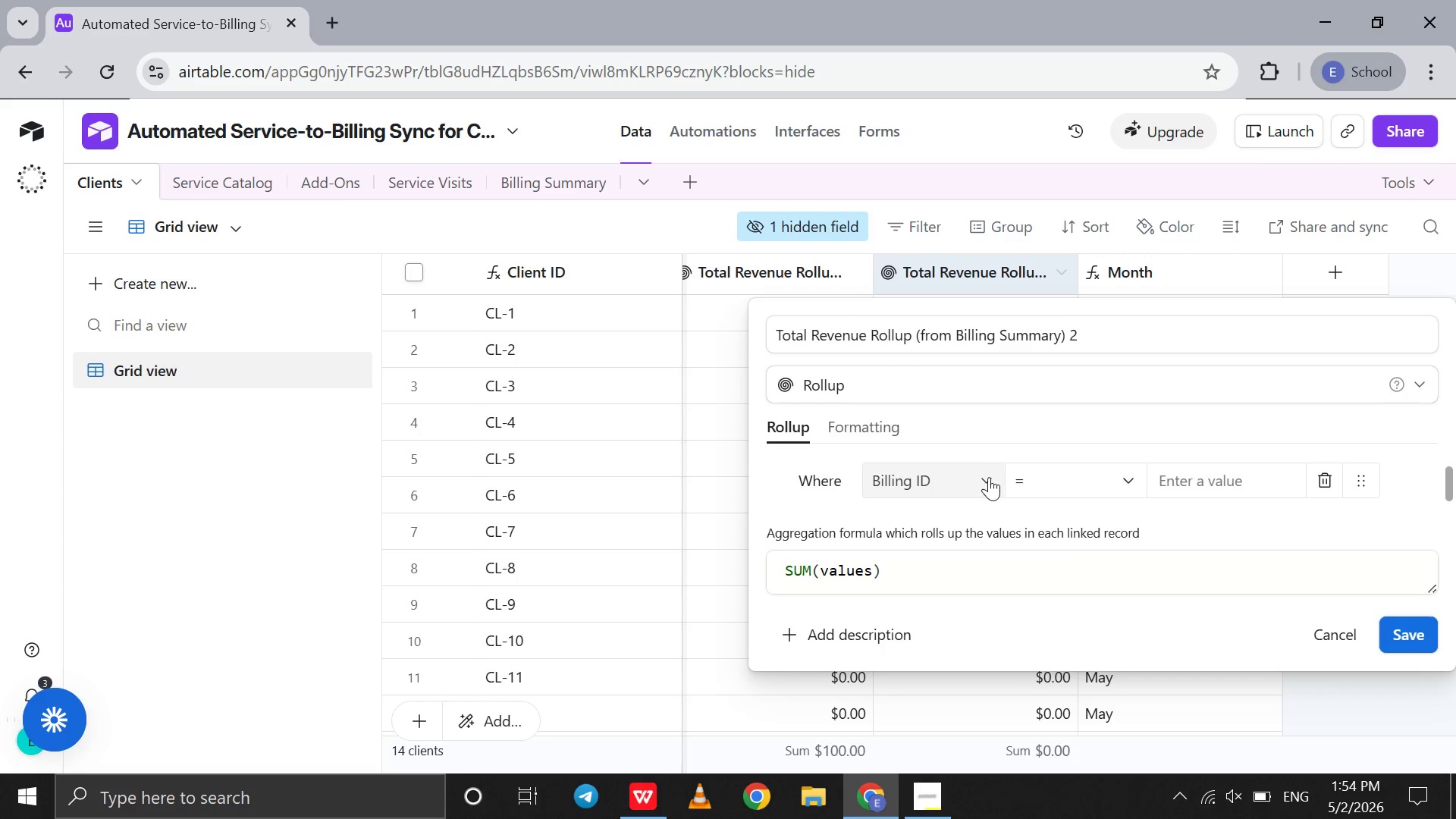 
left_click([989, 477])
 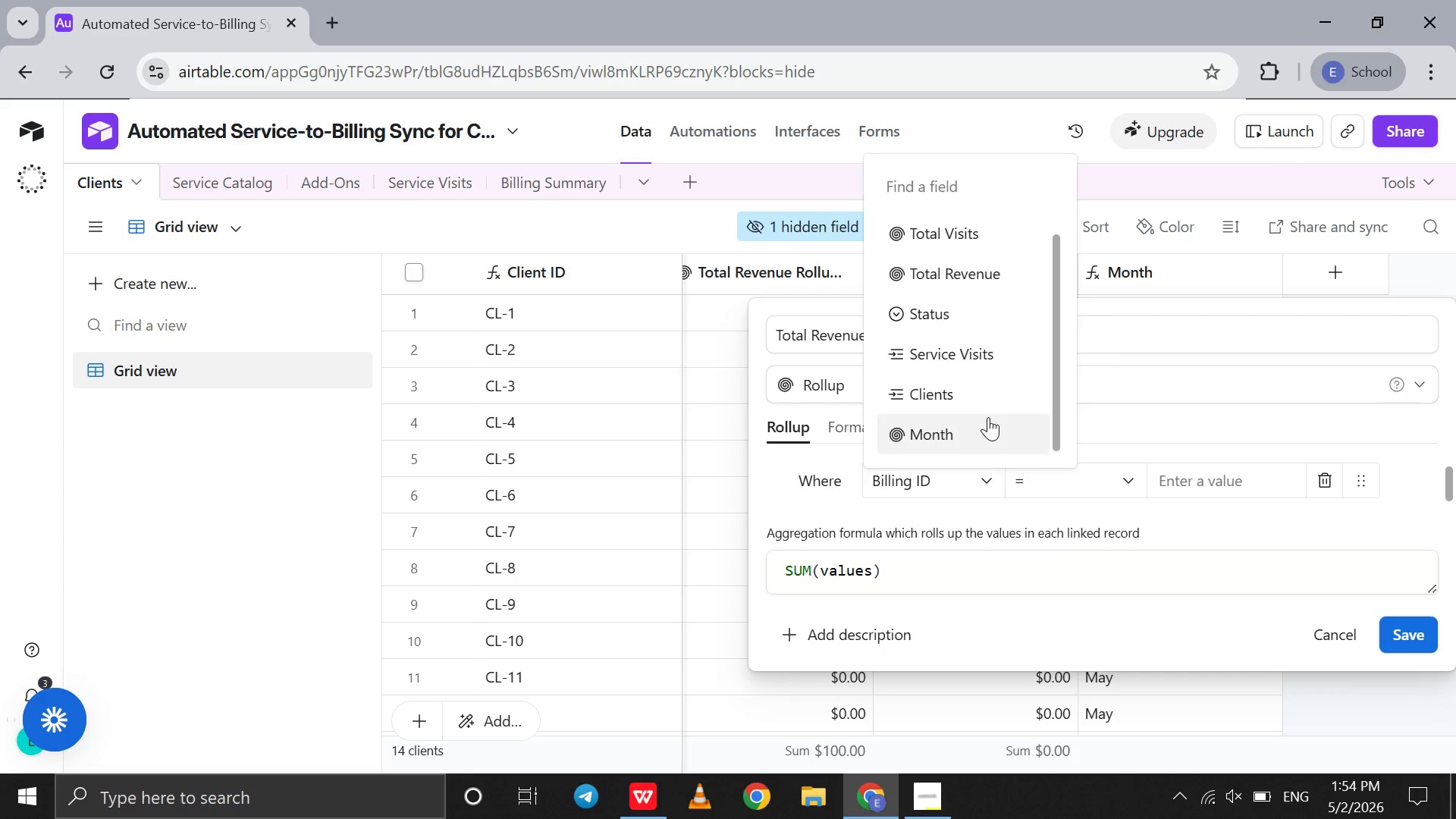 
left_click([988, 417])
 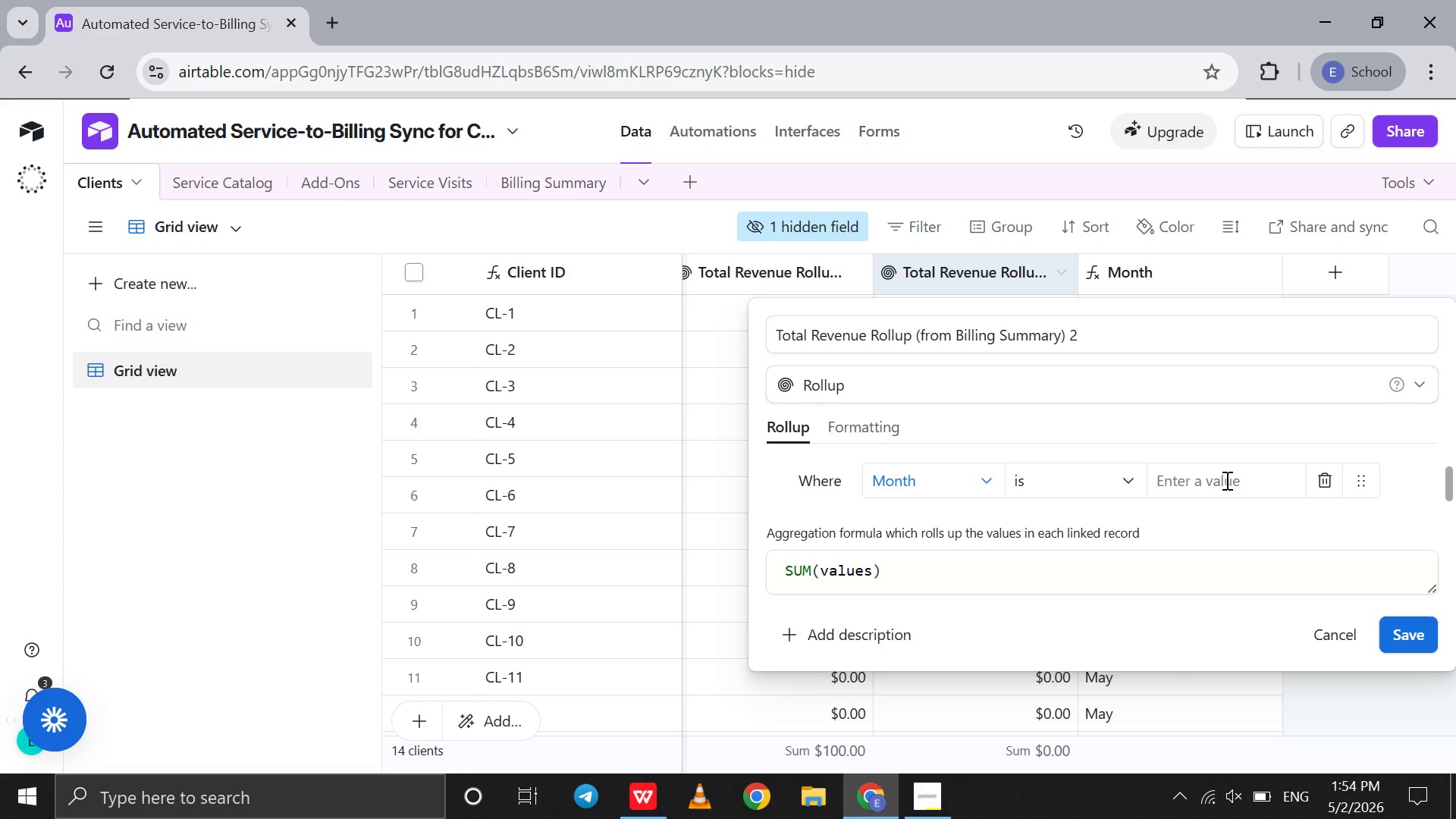 
scroll: coordinate [988, 417], scroll_direction: down, amount: 3.0
 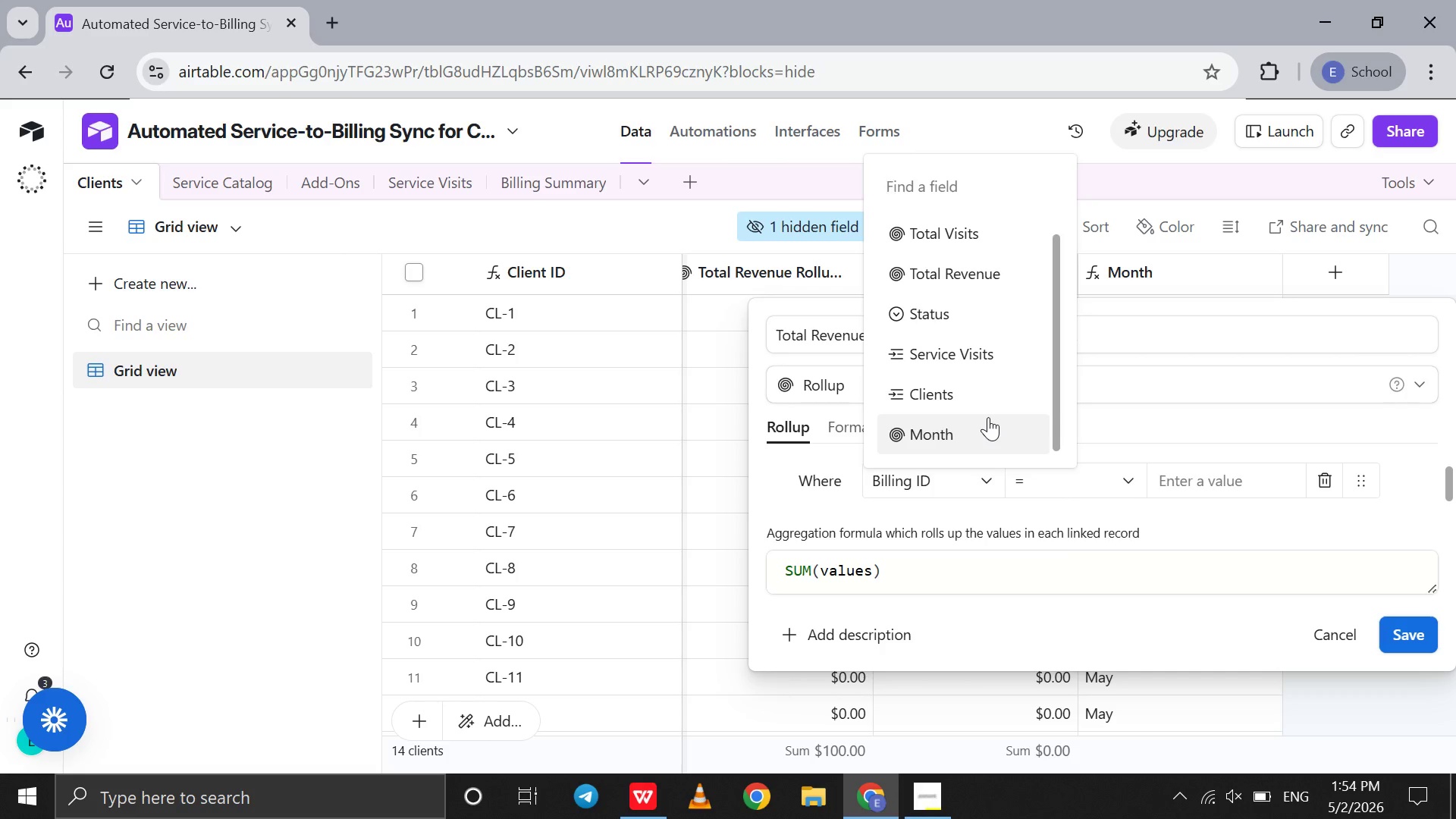 
left_click([1252, 483])
 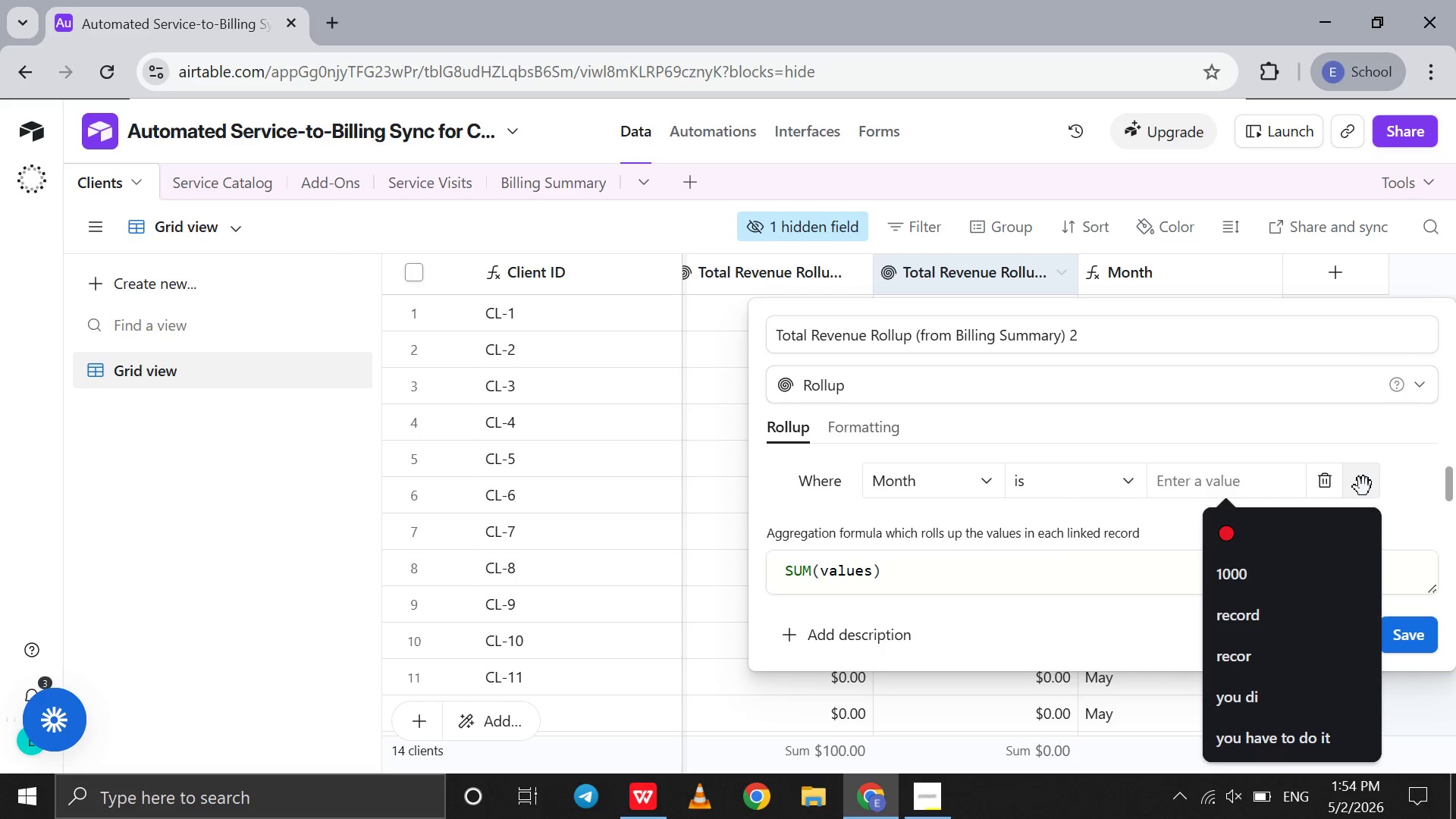 
left_click([1363, 487])
 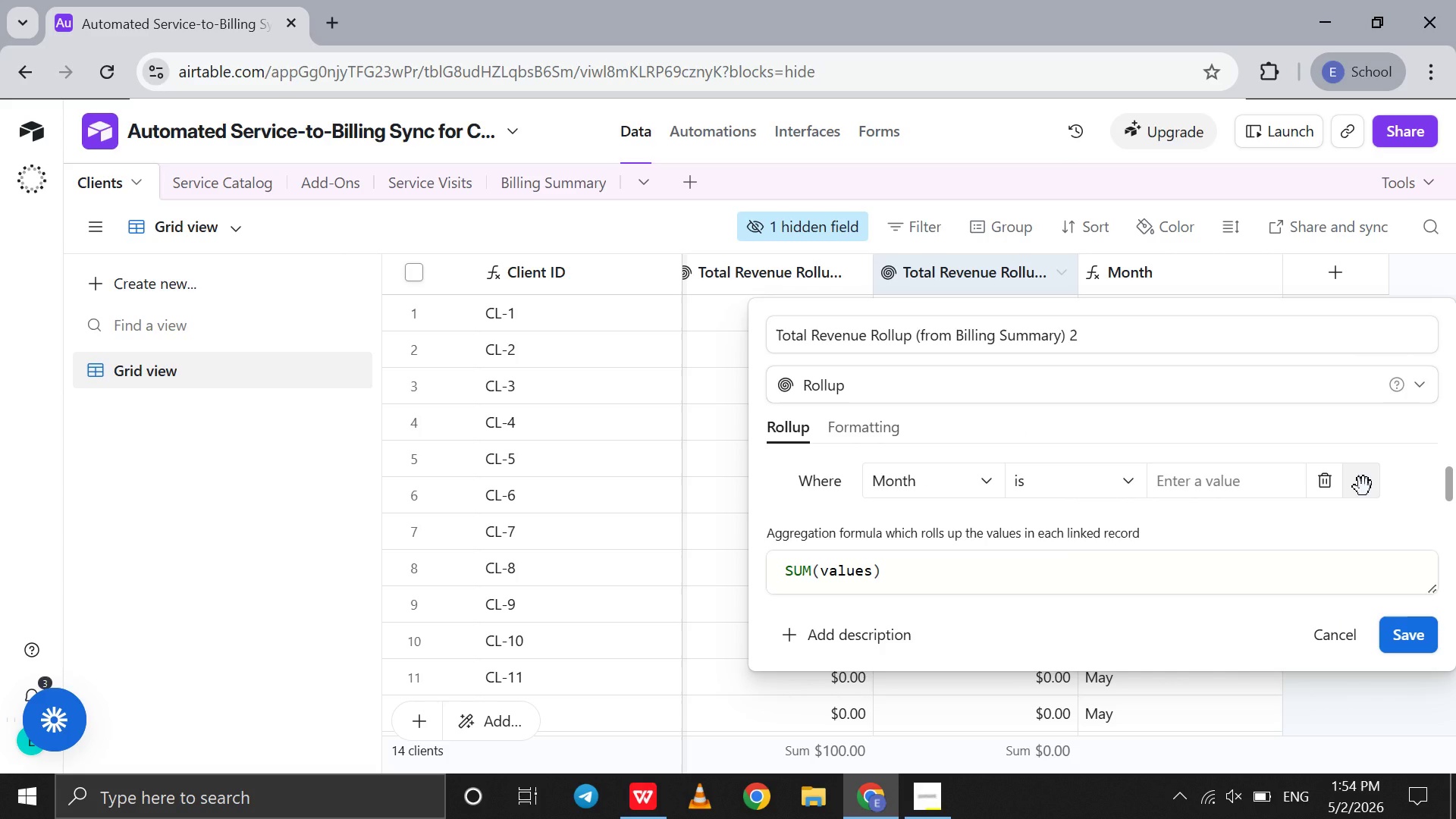 
left_click([1363, 487])
 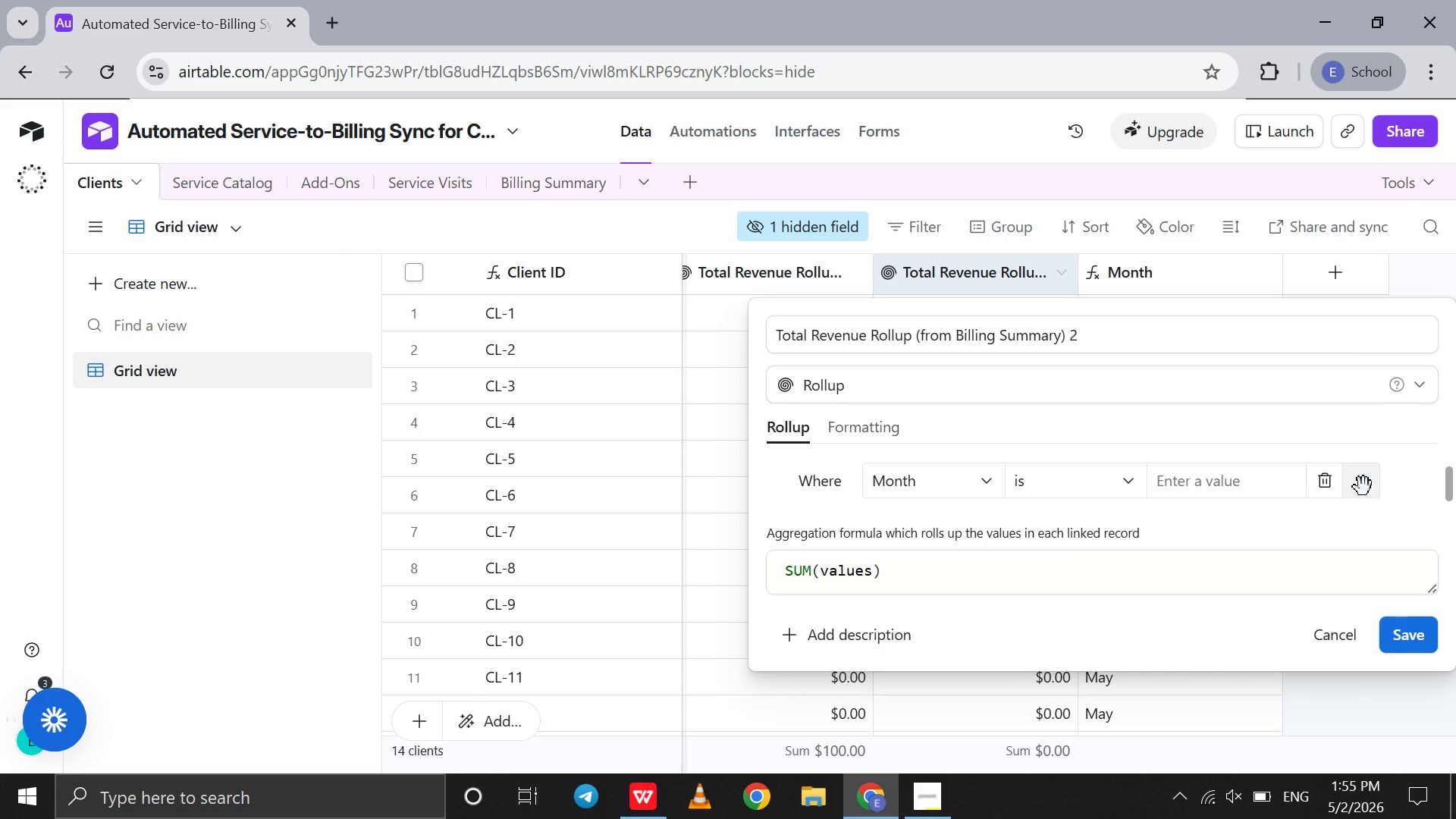 
left_click([1363, 487])
 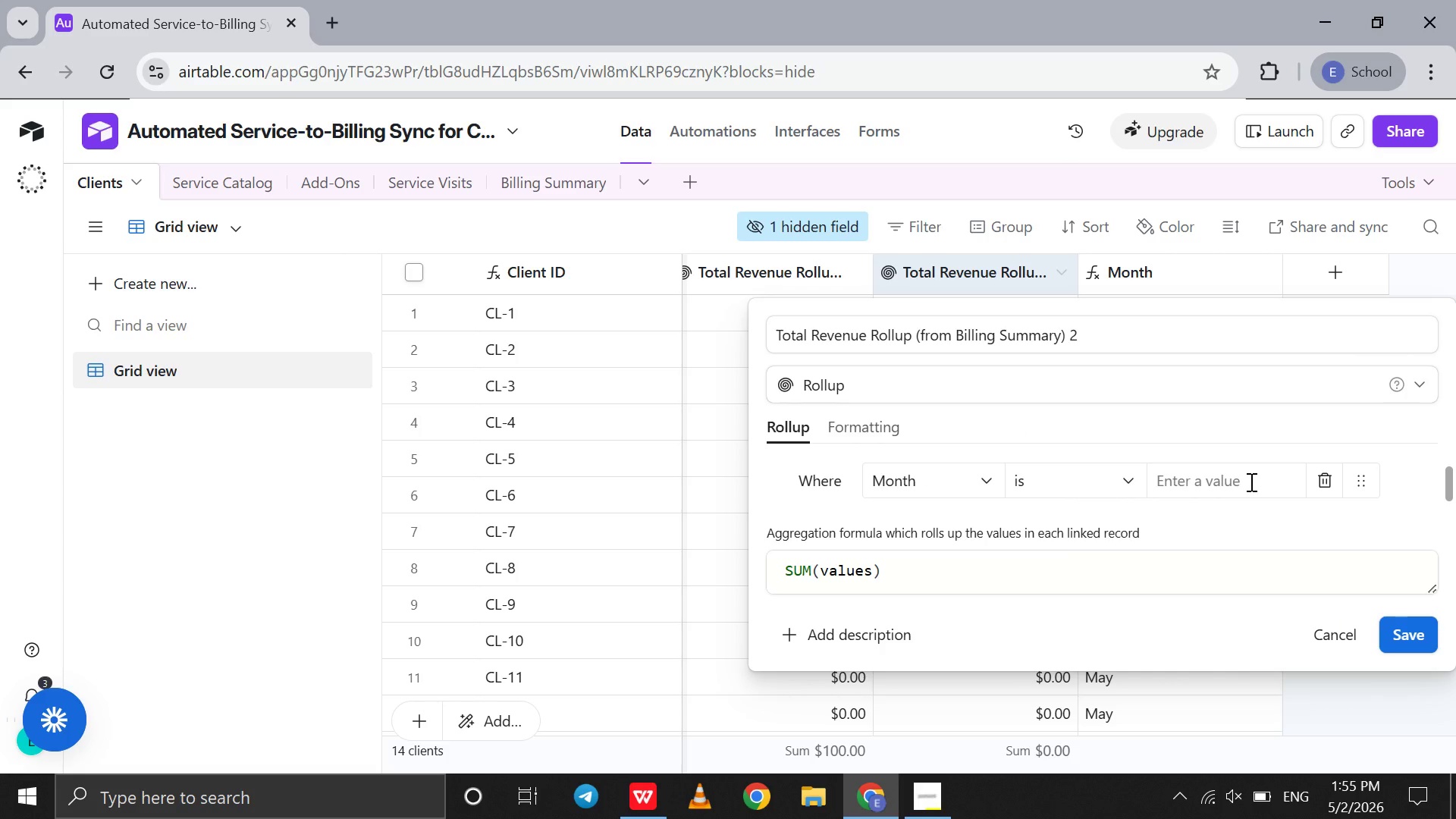 
left_click([1250, 482])
 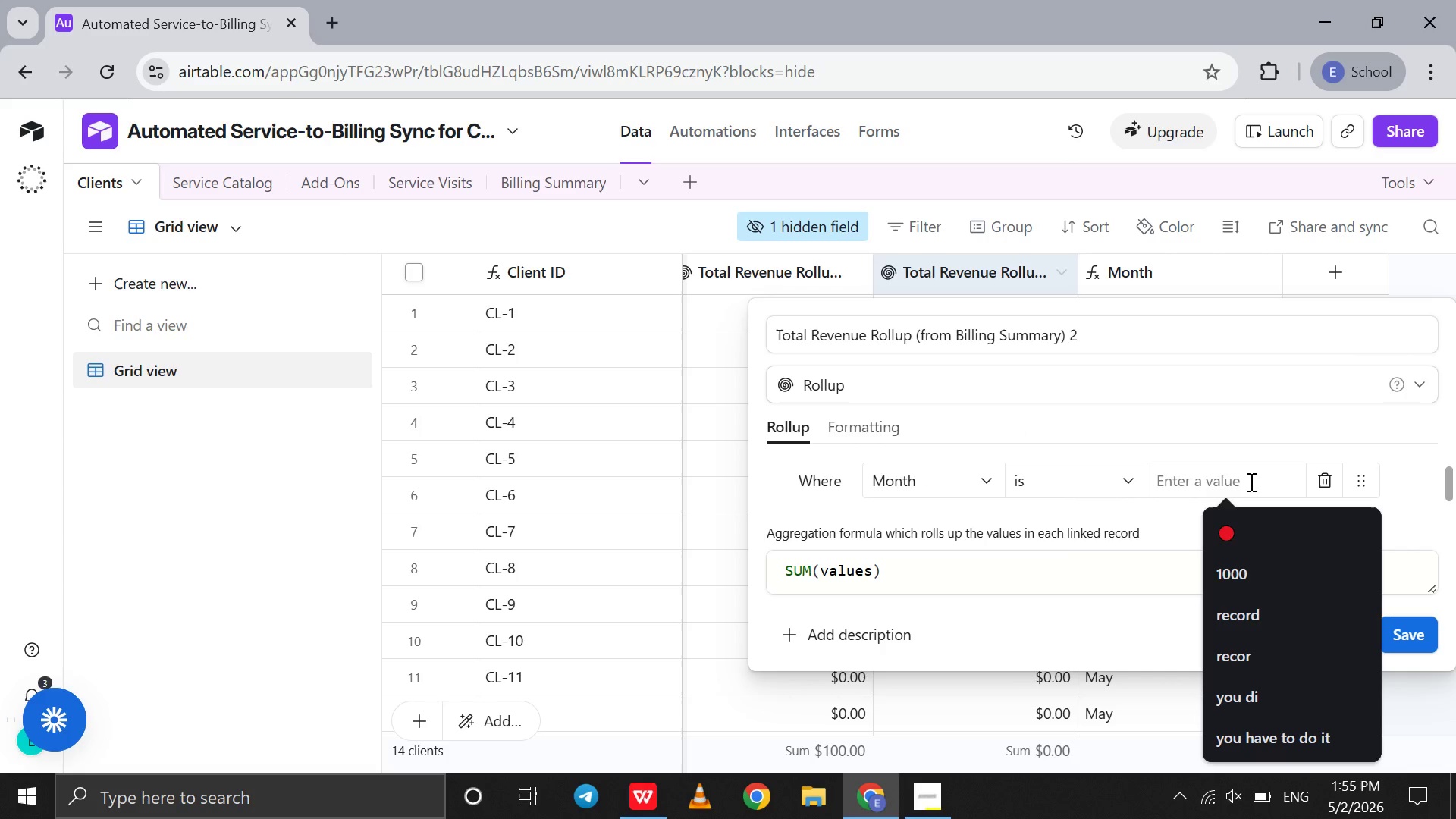 
type(mon)
 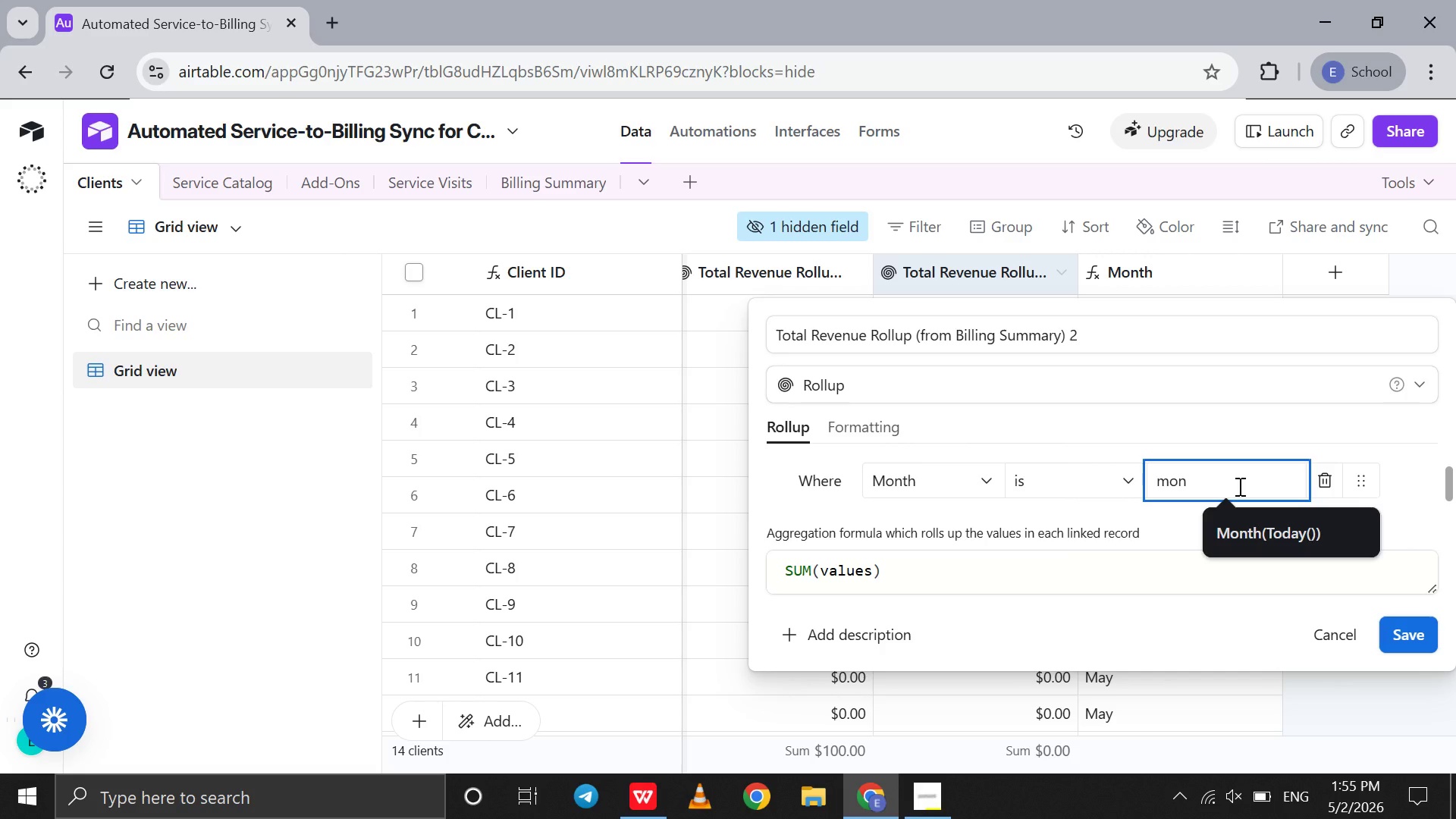 
left_click_drag(start_coordinate=[1231, 487], to_coordinate=[1144, 484])
 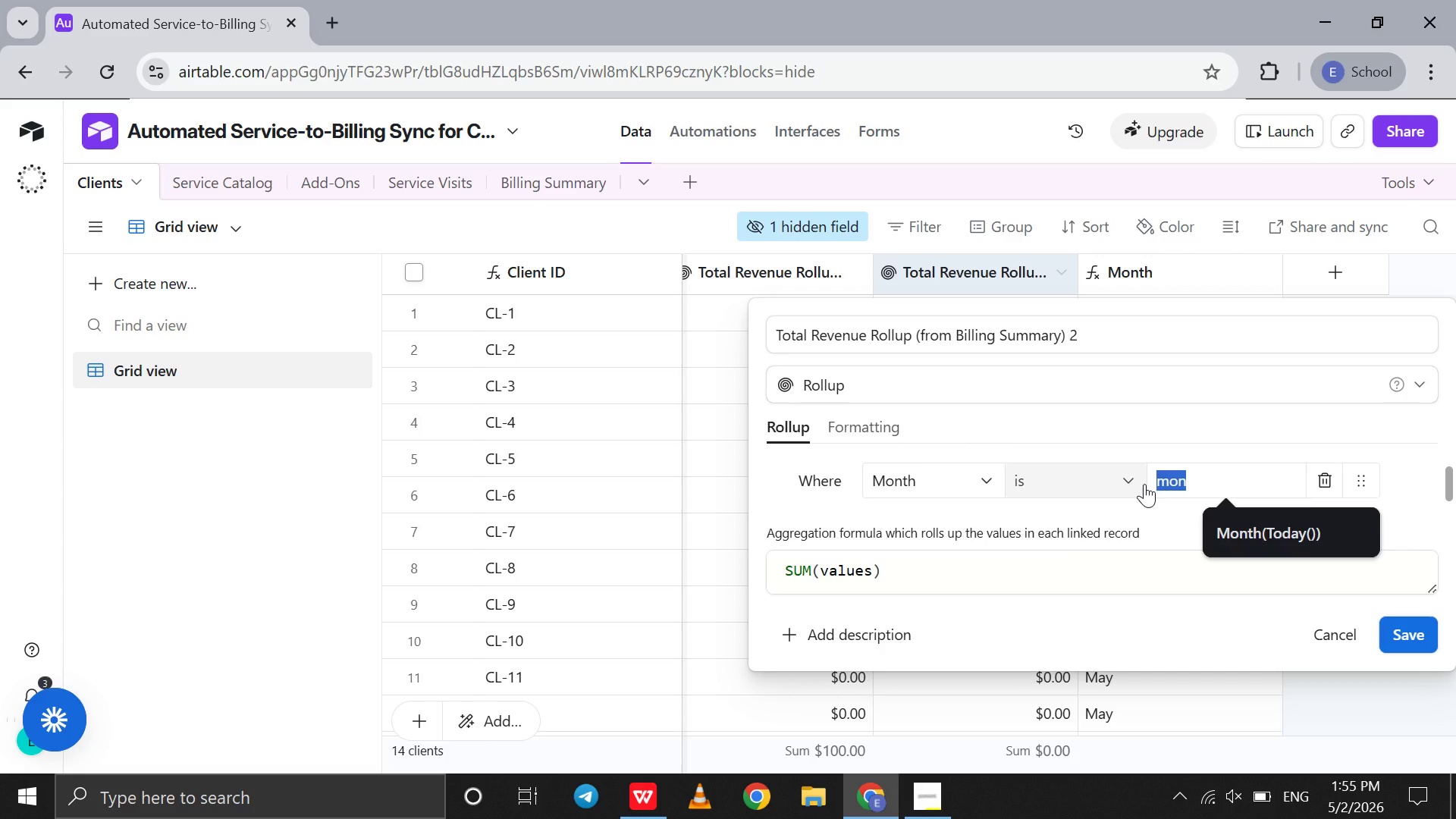 
key(Backspace)
 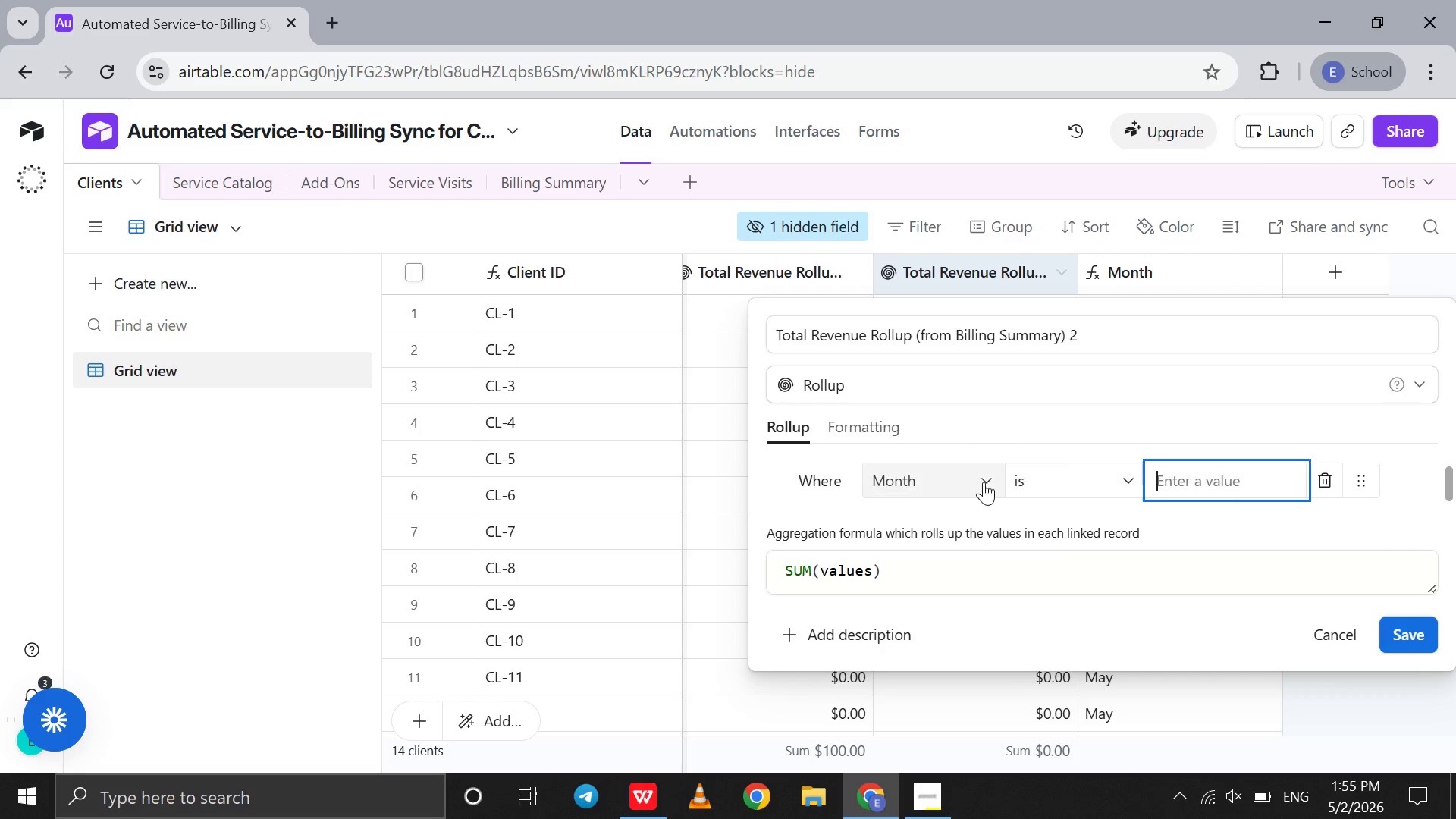 
left_click([977, 482])
 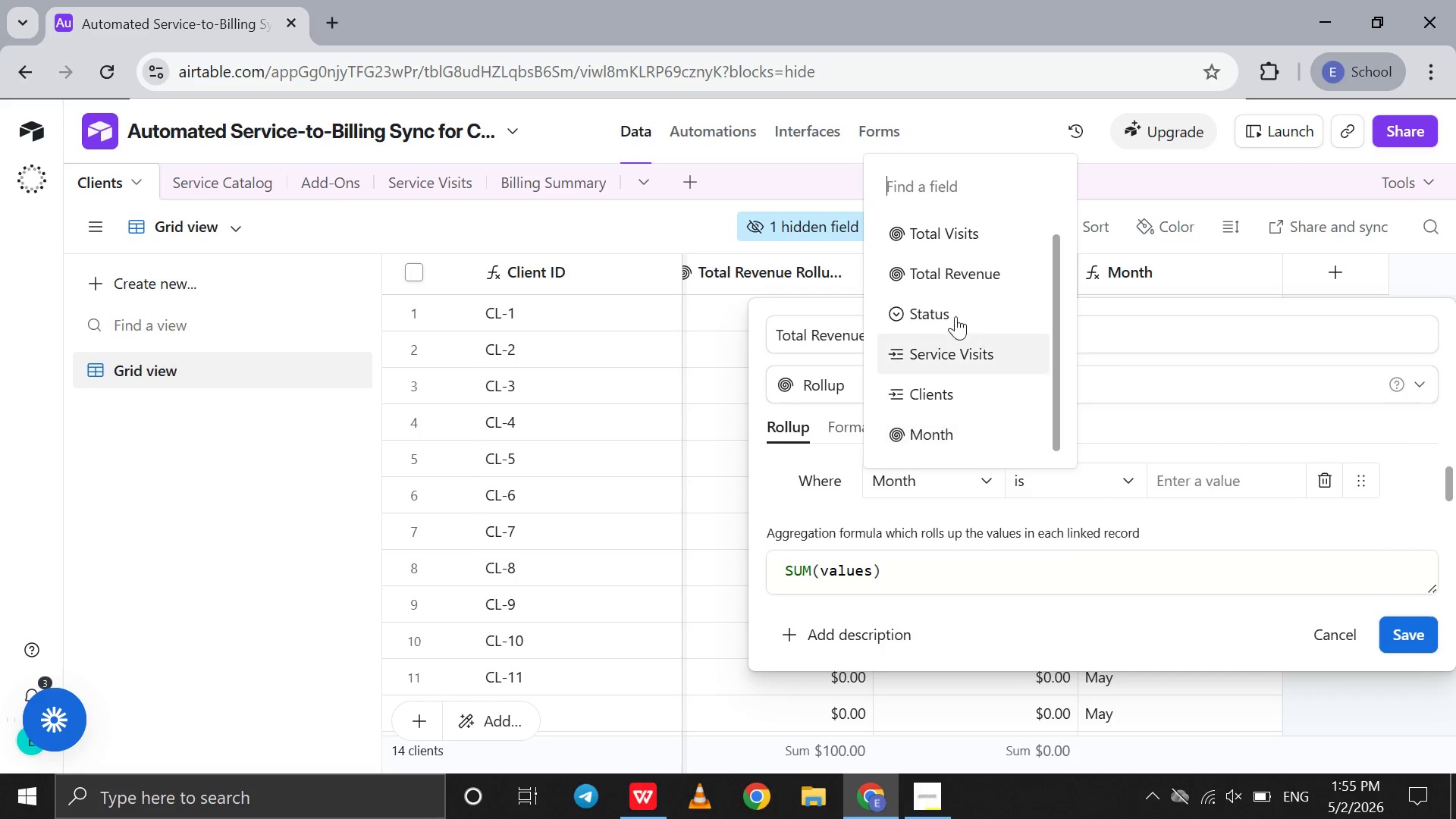 
scroll: coordinate [955, 301], scroll_direction: down, amount: 9.0
 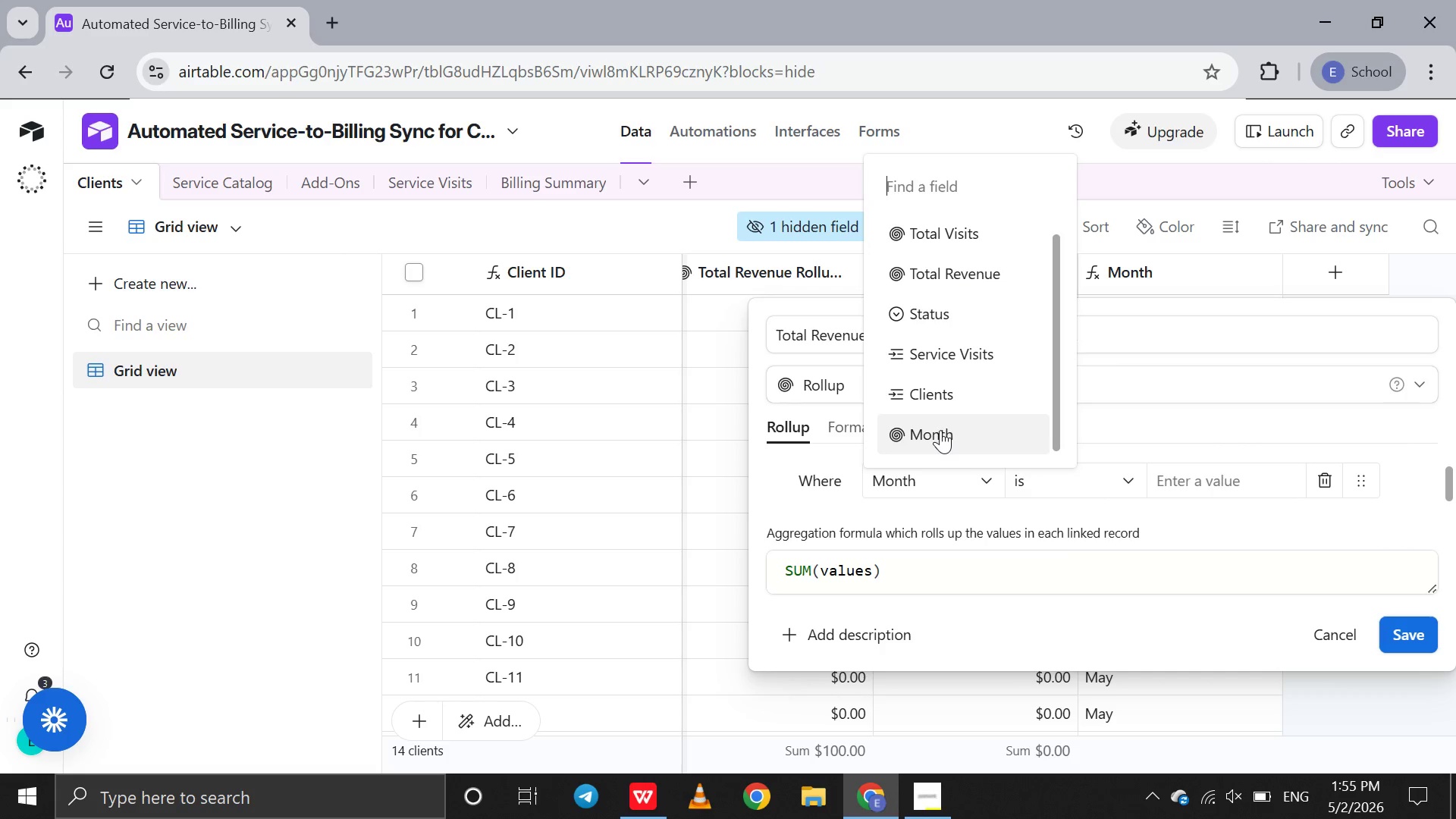 
left_click([940, 430])
 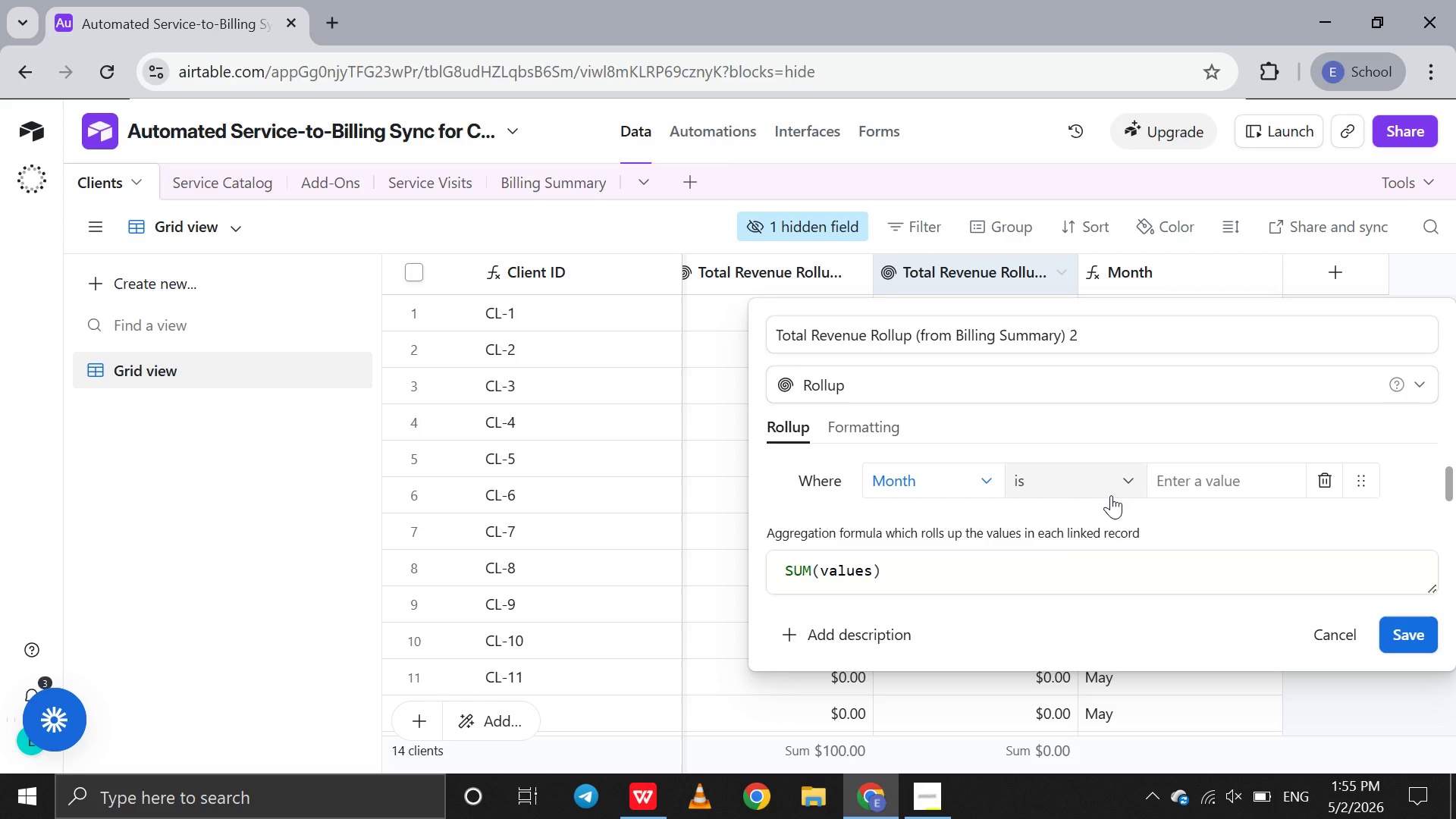 
left_click([1111, 495])
 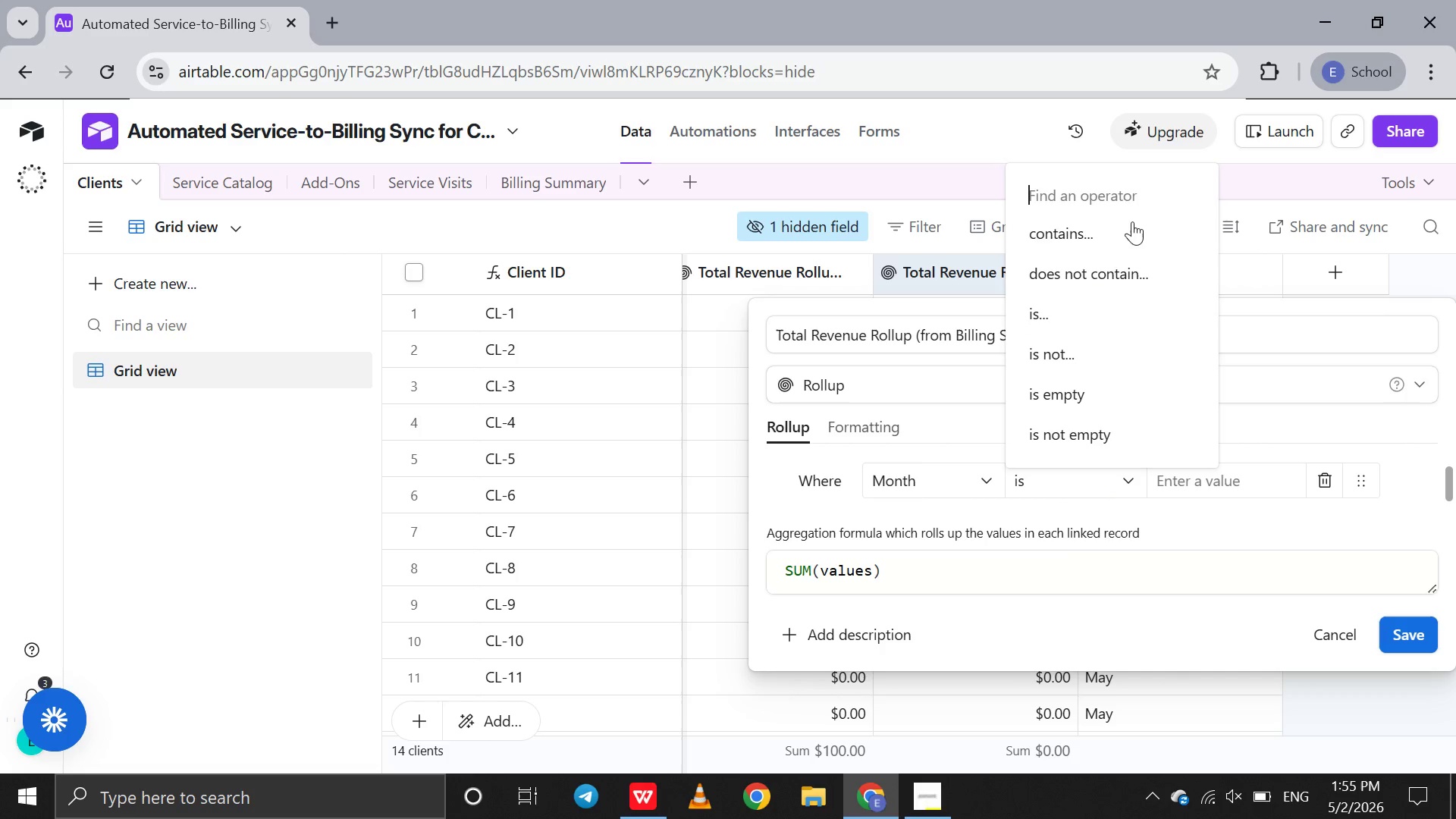 
left_click([1127, 236])
 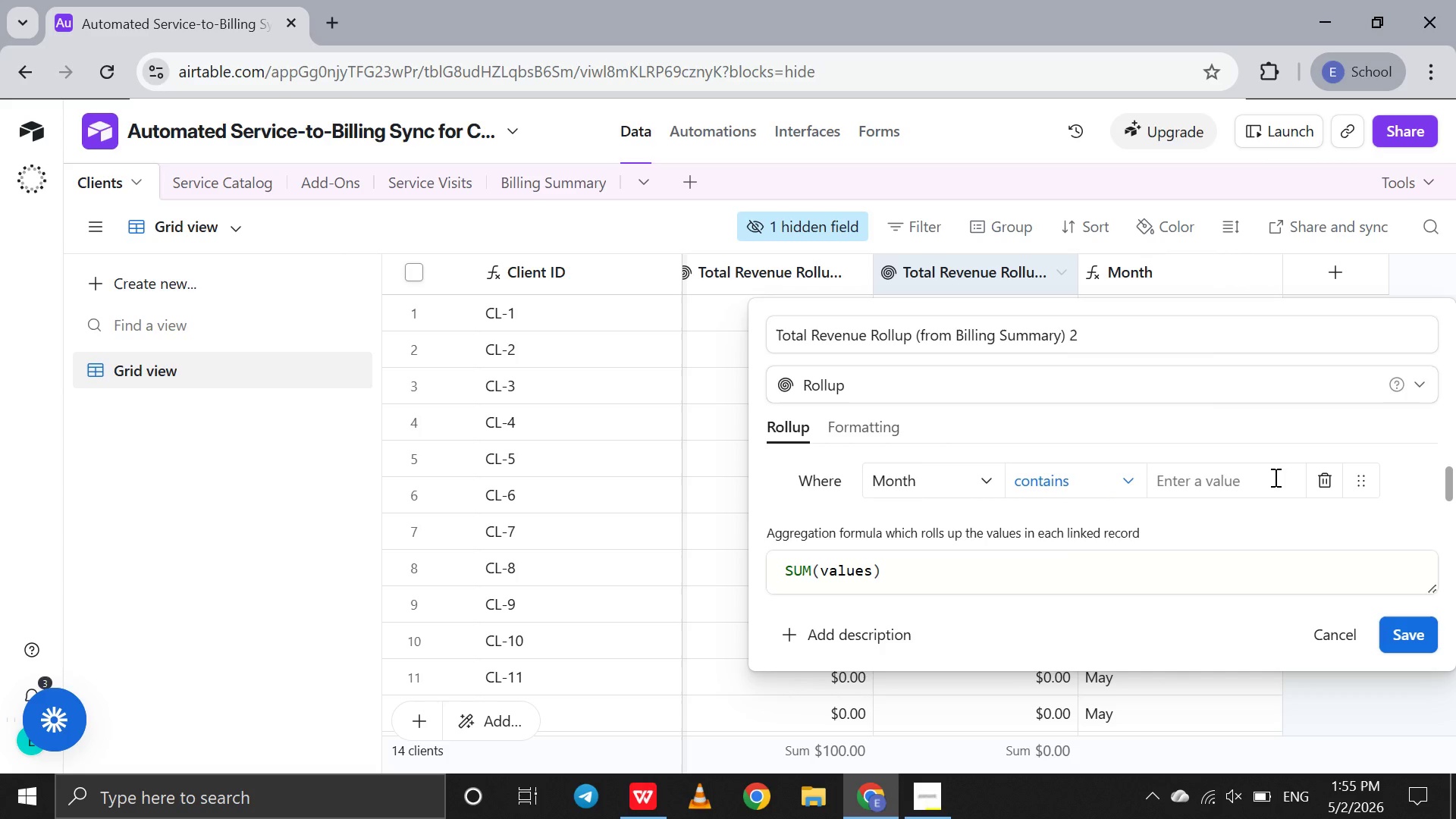 
left_click([1274, 477])
 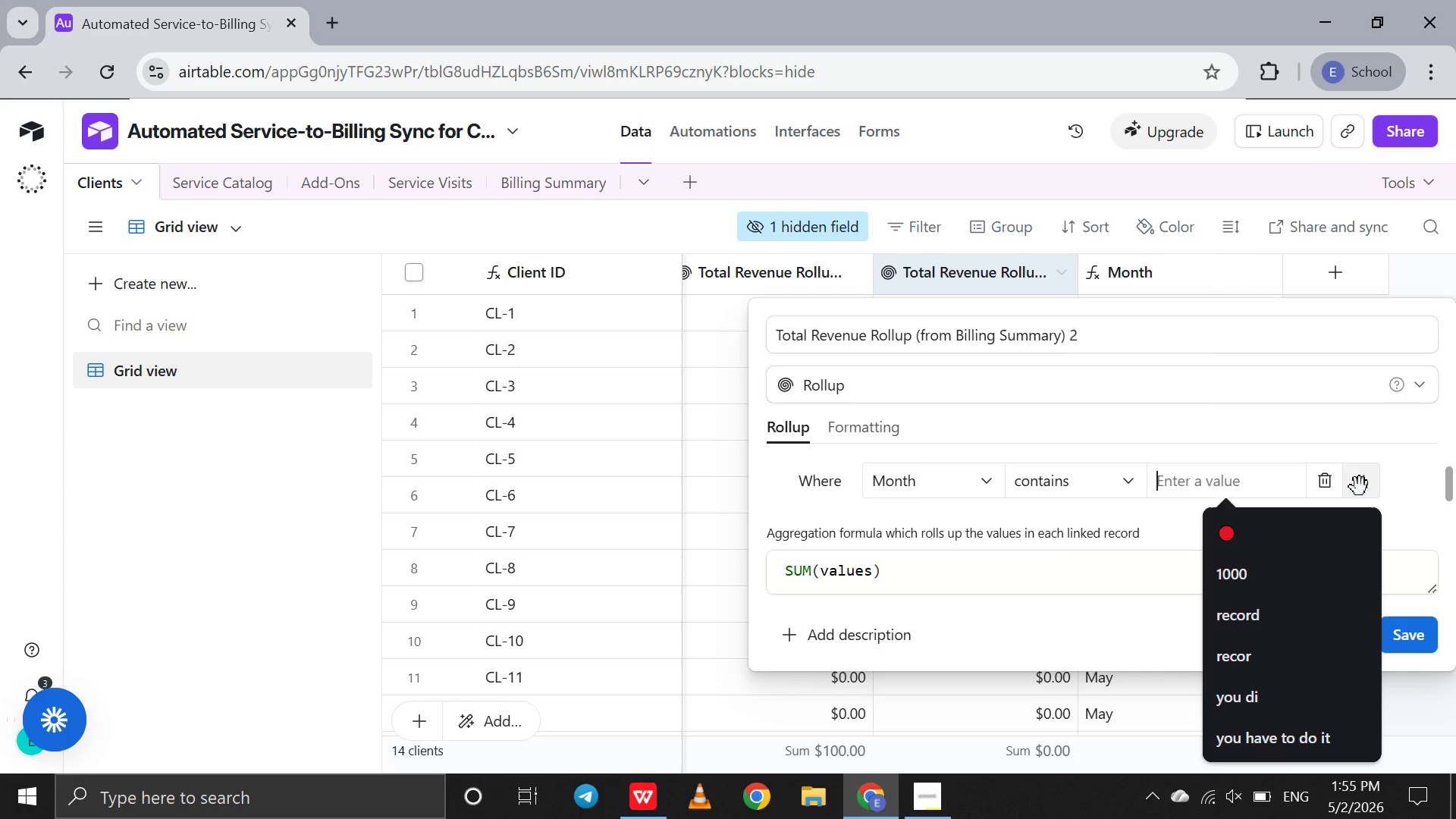 
left_click([1361, 487])
 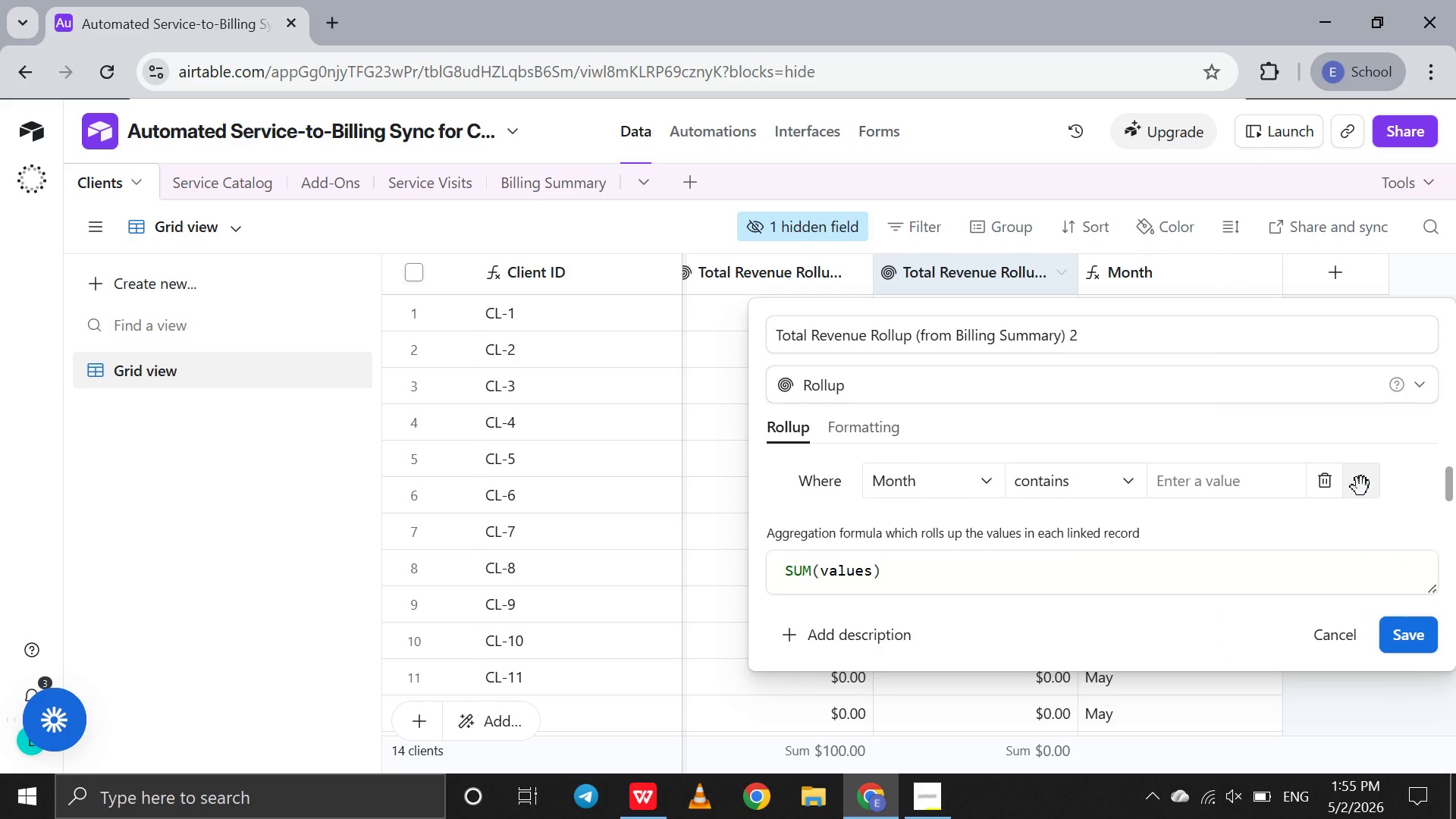 
right_click([1361, 487])
 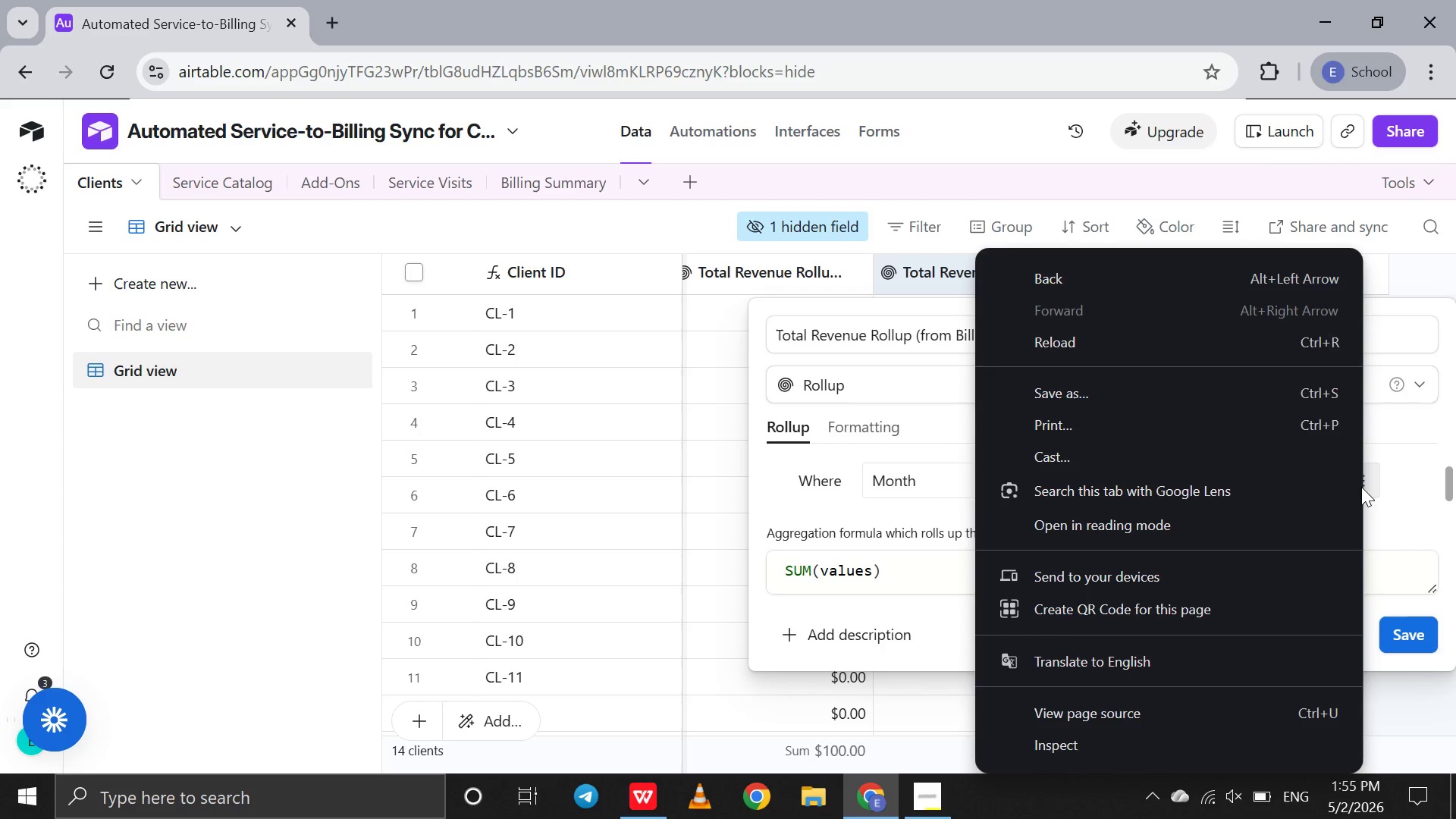 
right_click([1361, 487])
 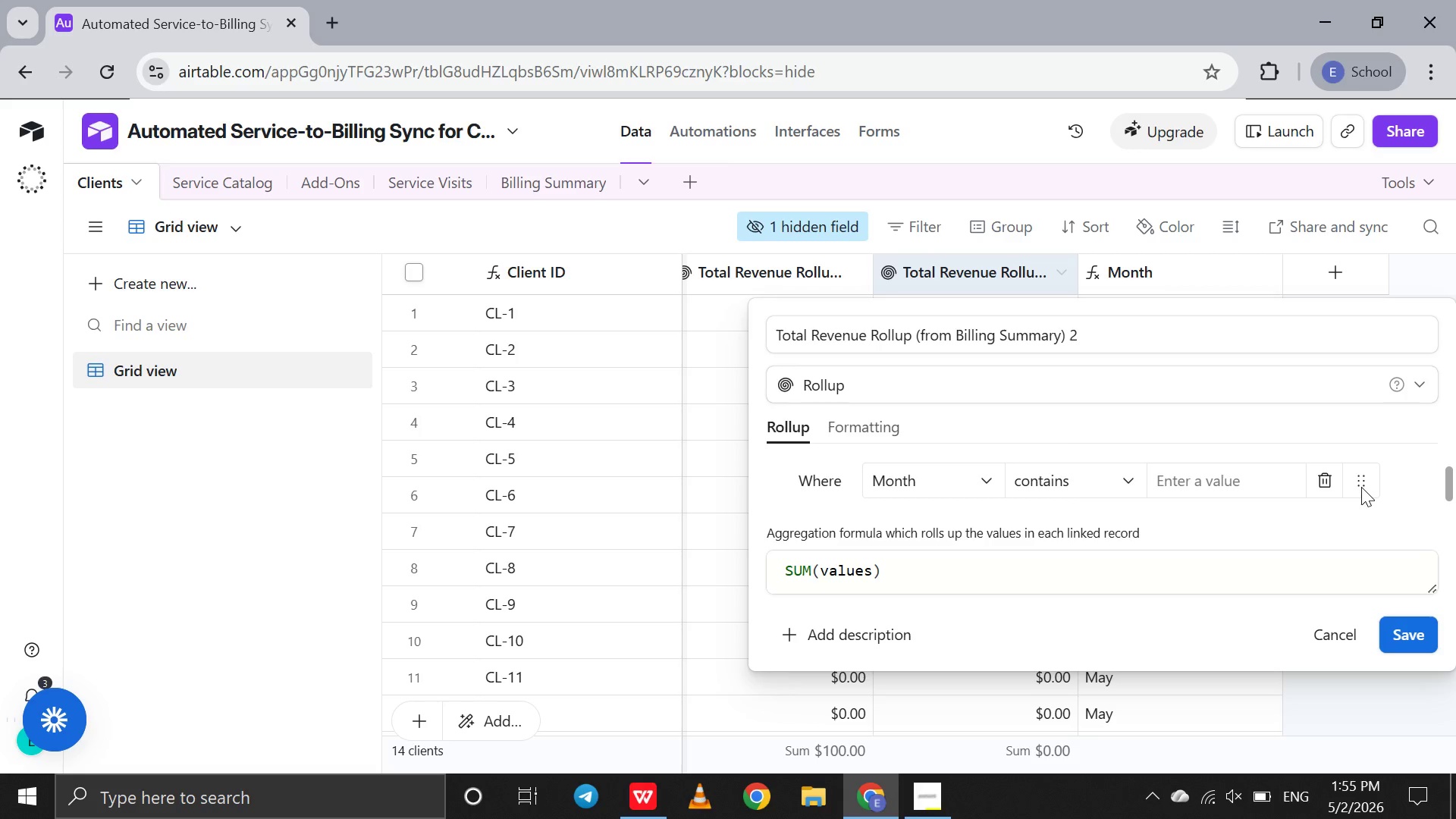 
scroll: coordinate [1361, 487], scroll_direction: down, amount: 2.0
 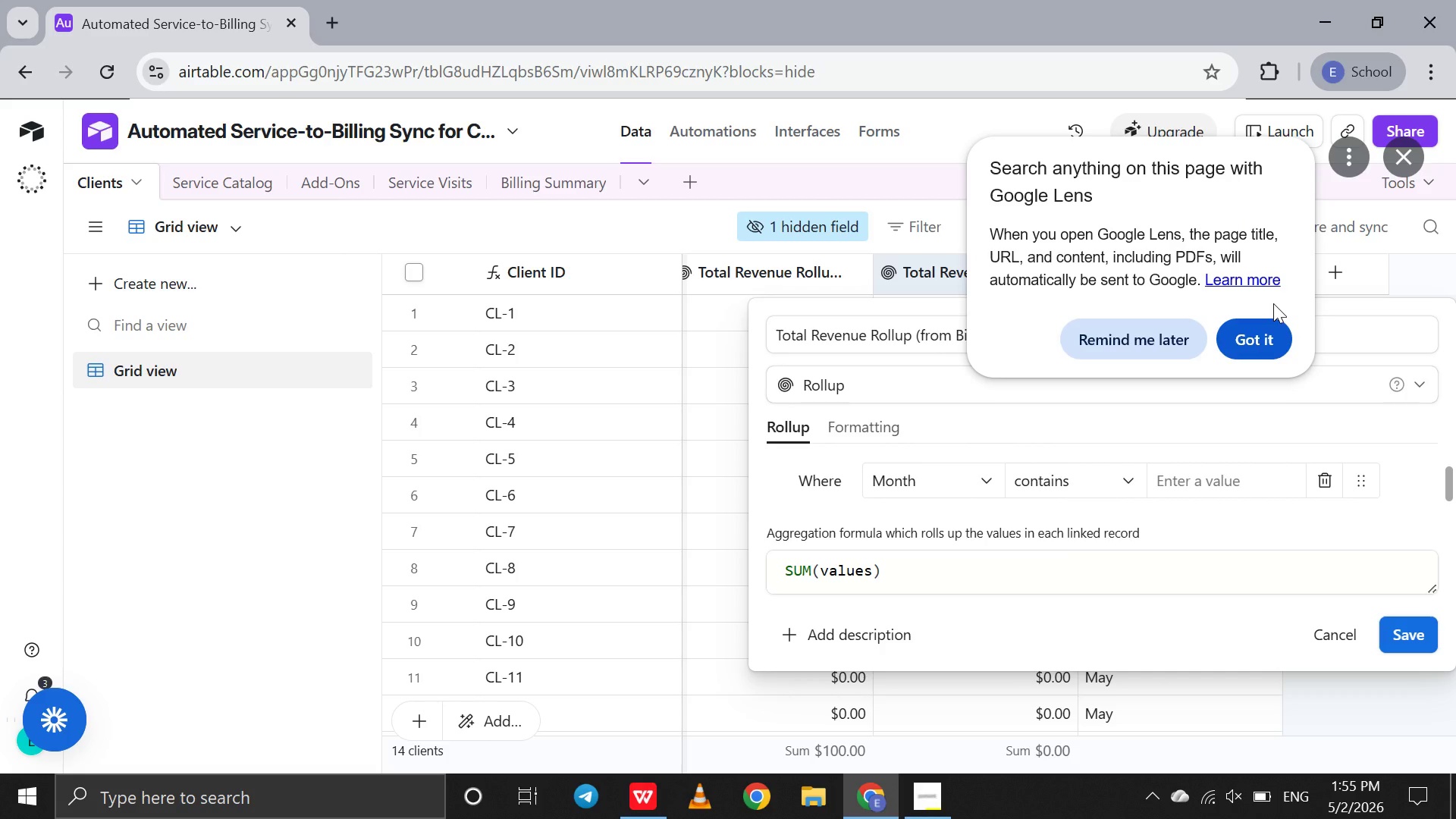 
left_click([1271, 330])
 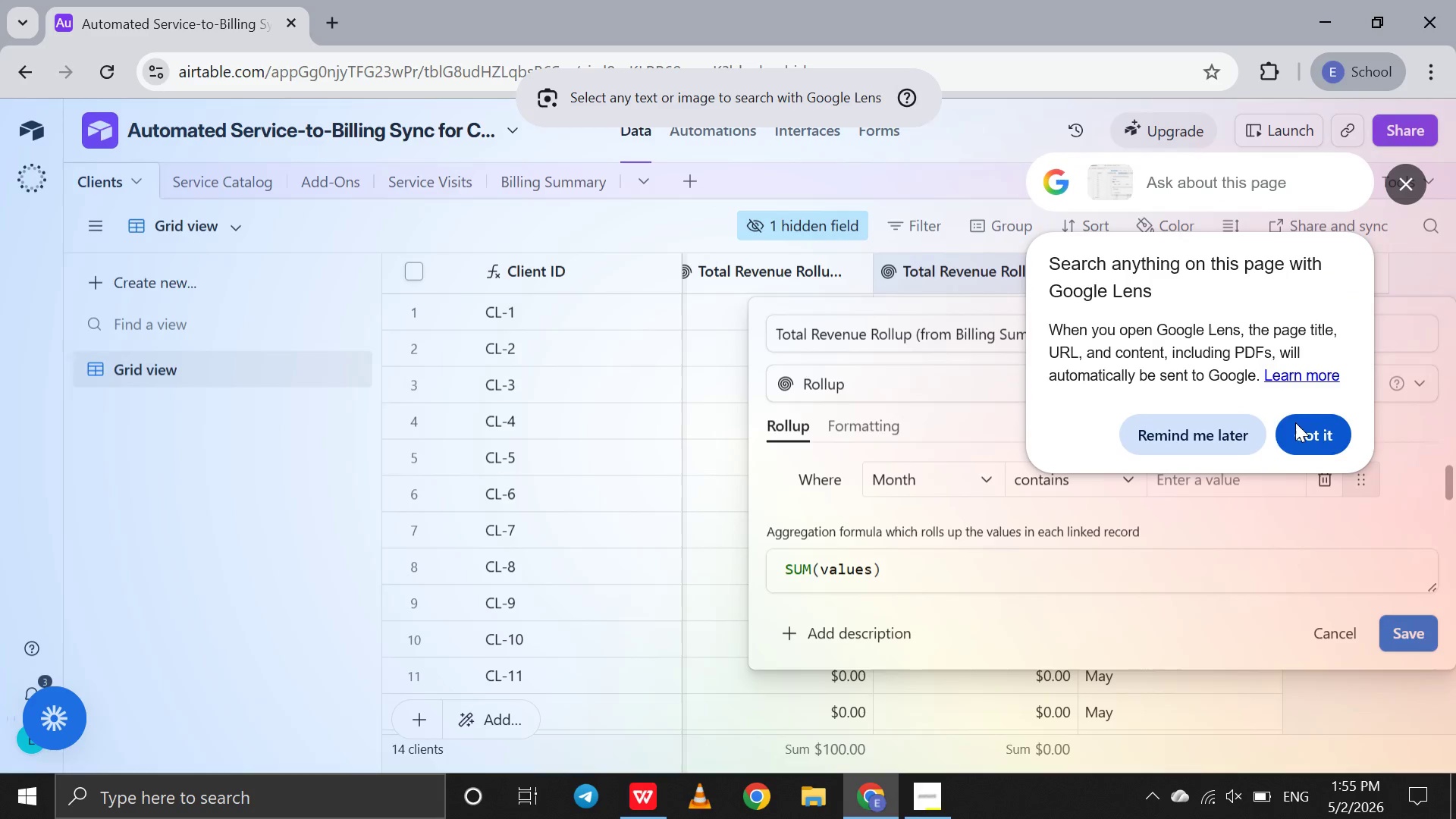 
left_click([1310, 442])
 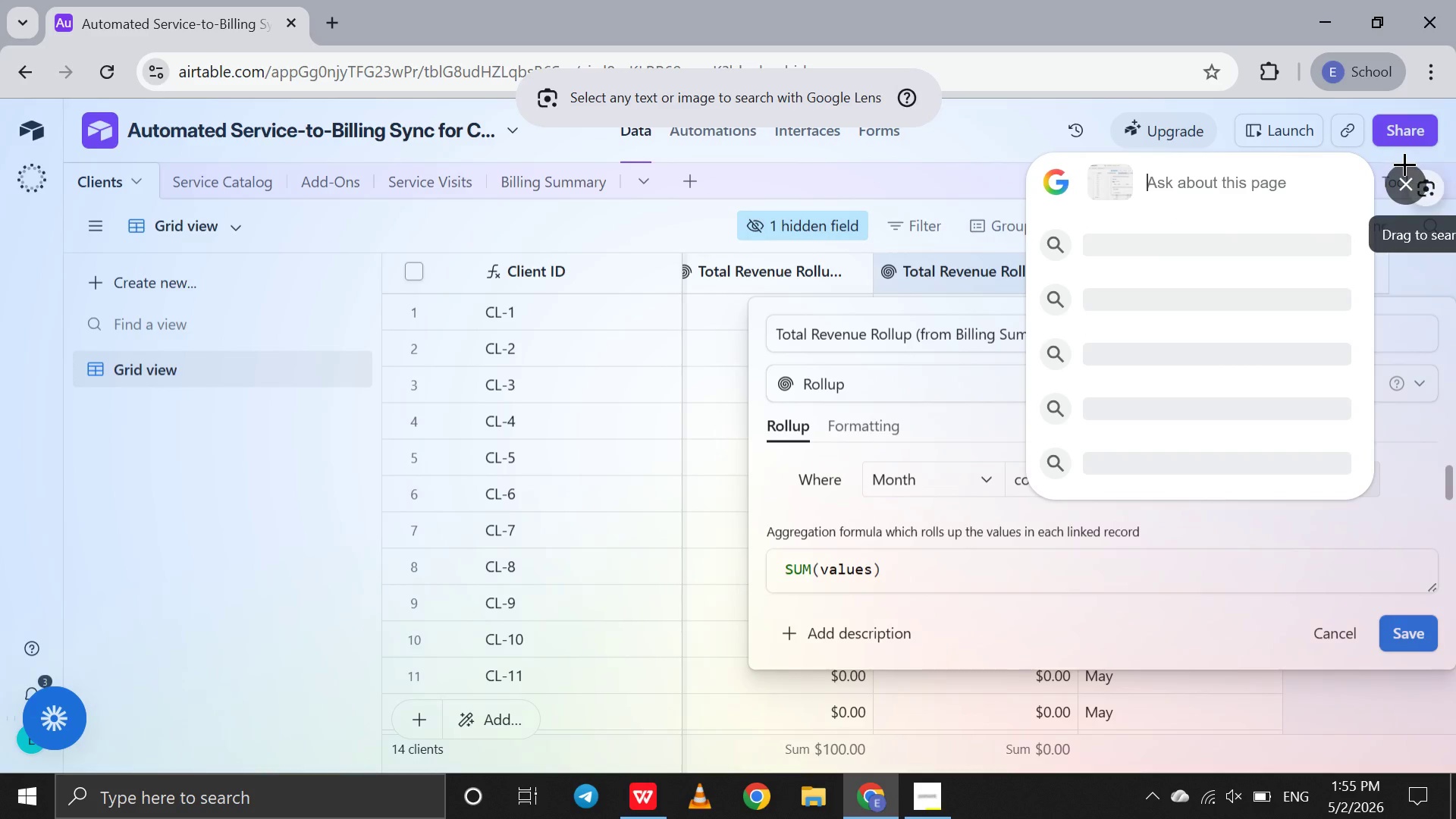 
left_click([1402, 184])
 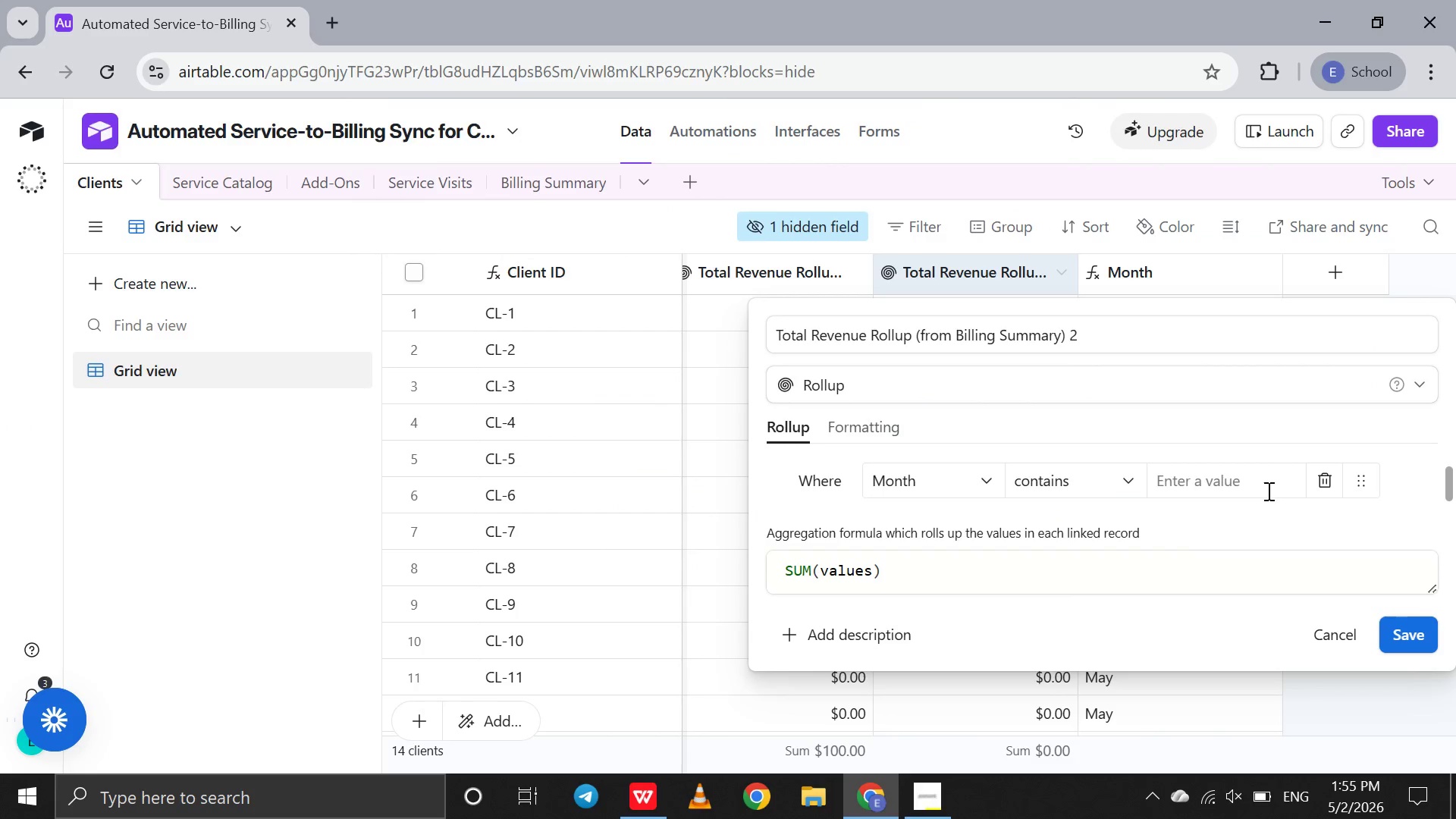 
scroll: coordinate [1267, 491], scroll_direction: down, amount: 2.0
 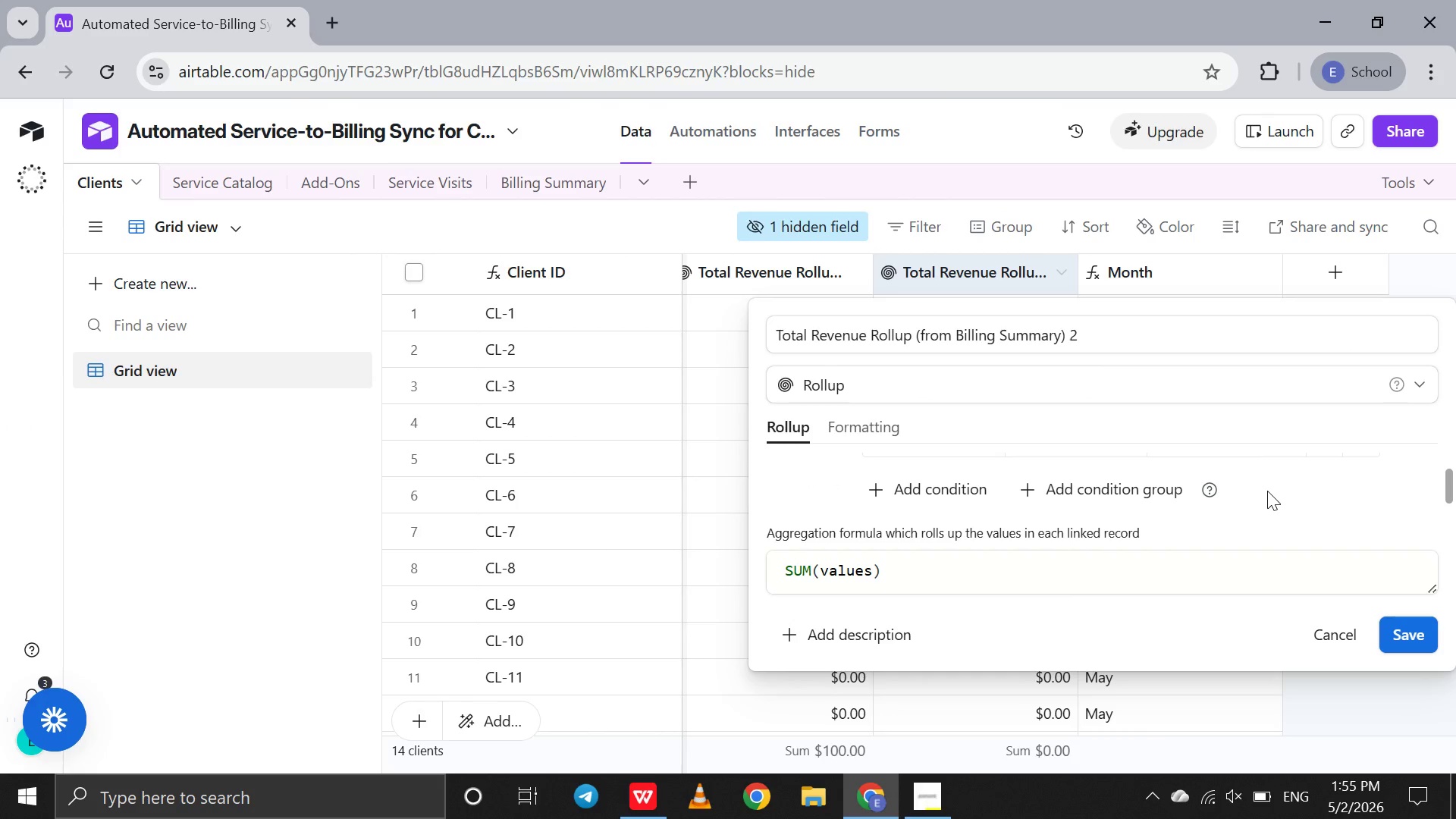 
scroll: coordinate [1267, 491], scroll_direction: up, amount: 1.0
 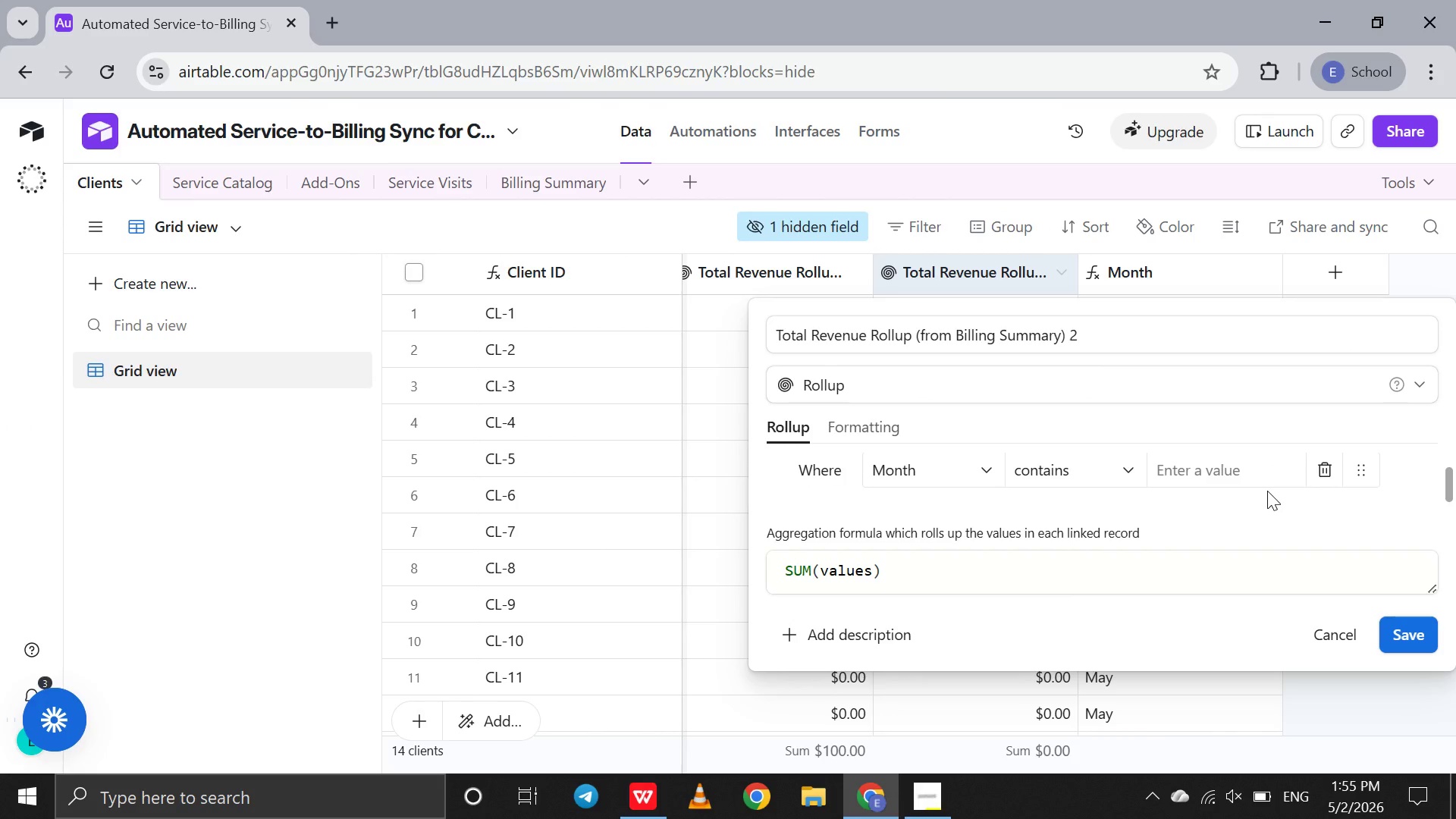 
scroll: coordinate [1267, 491], scroll_direction: down, amount: 1.0
 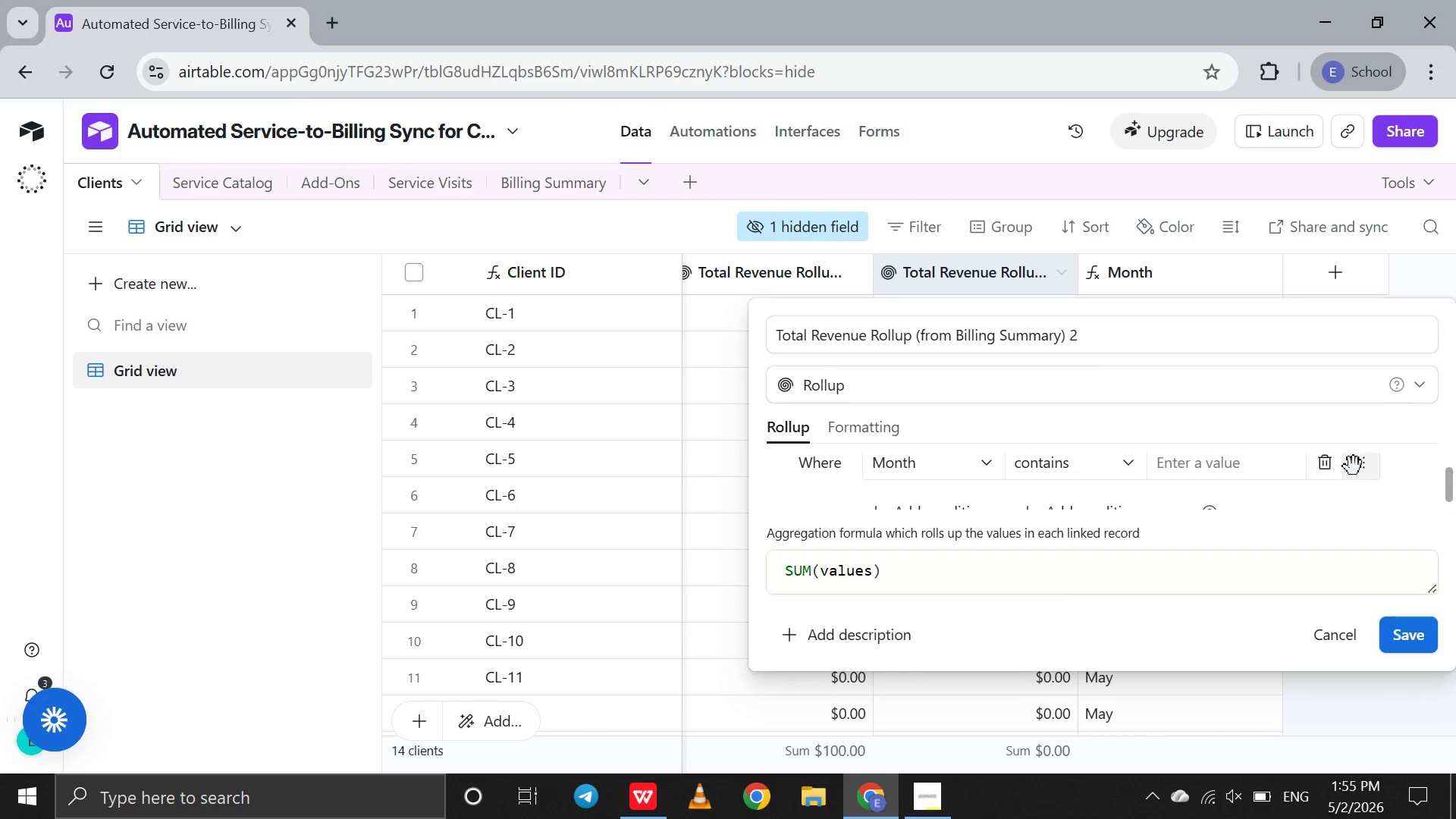 
left_click([1356, 466])
 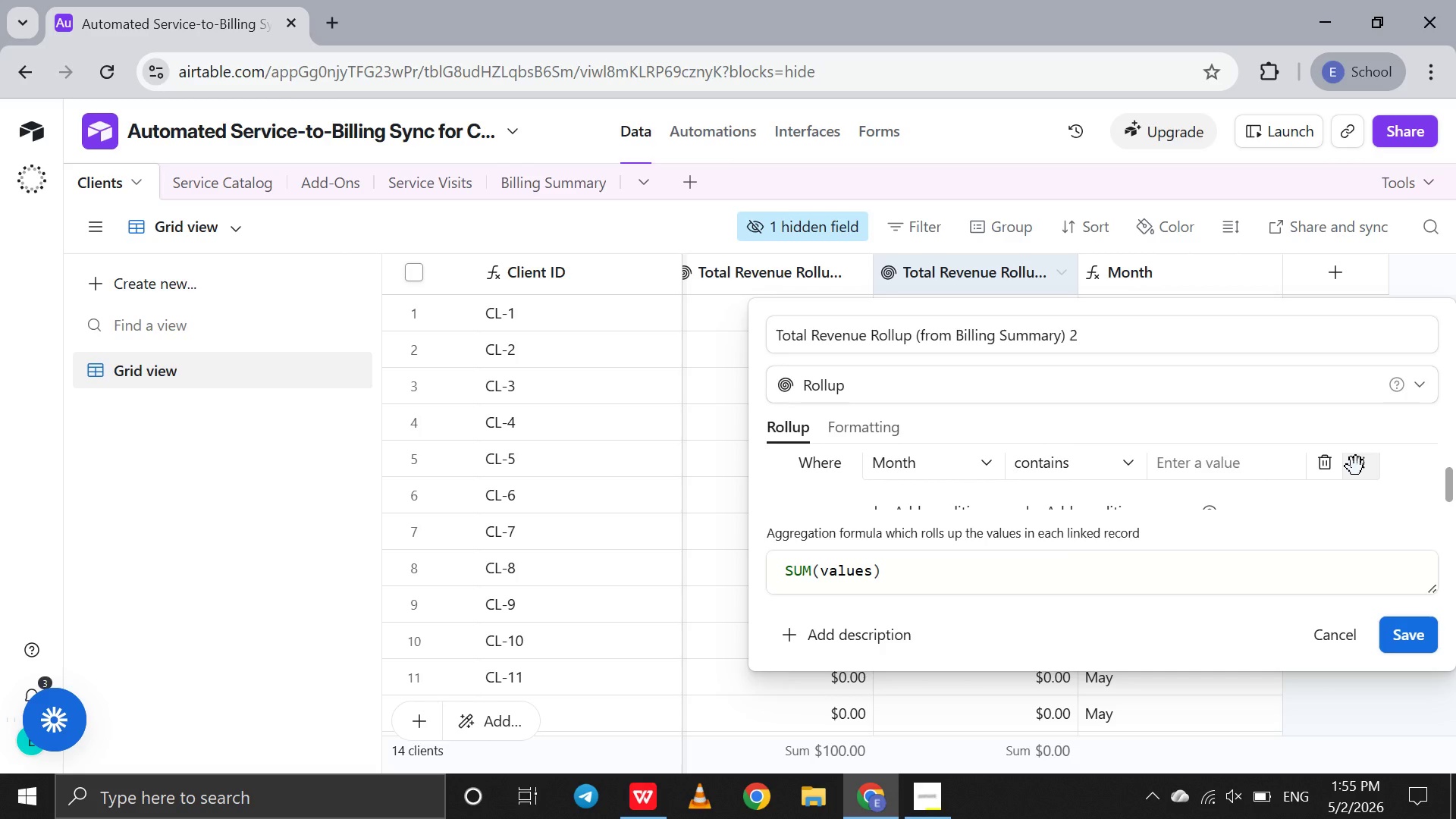 
left_click([1356, 466])
 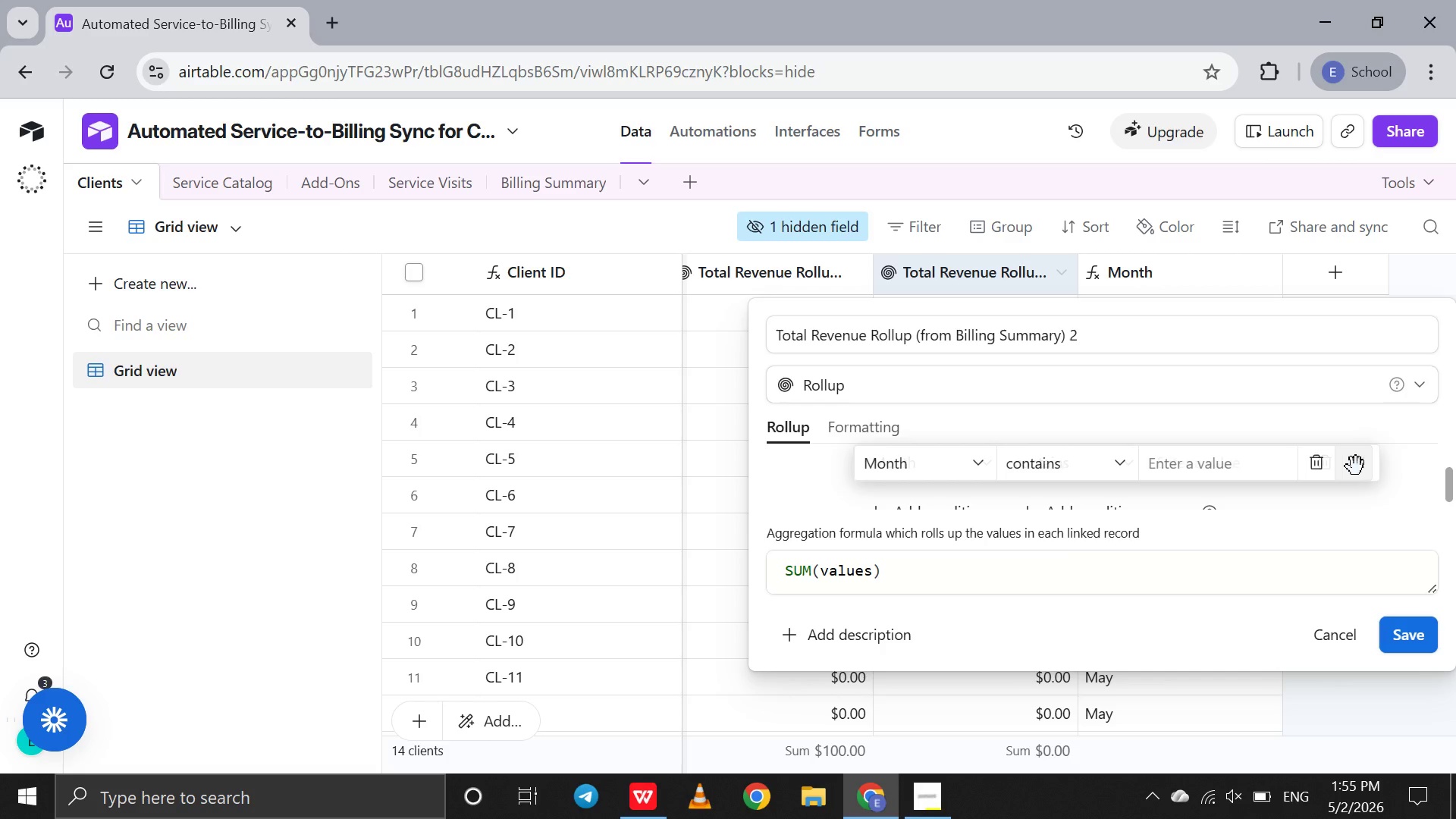 
double_click([1356, 466])
 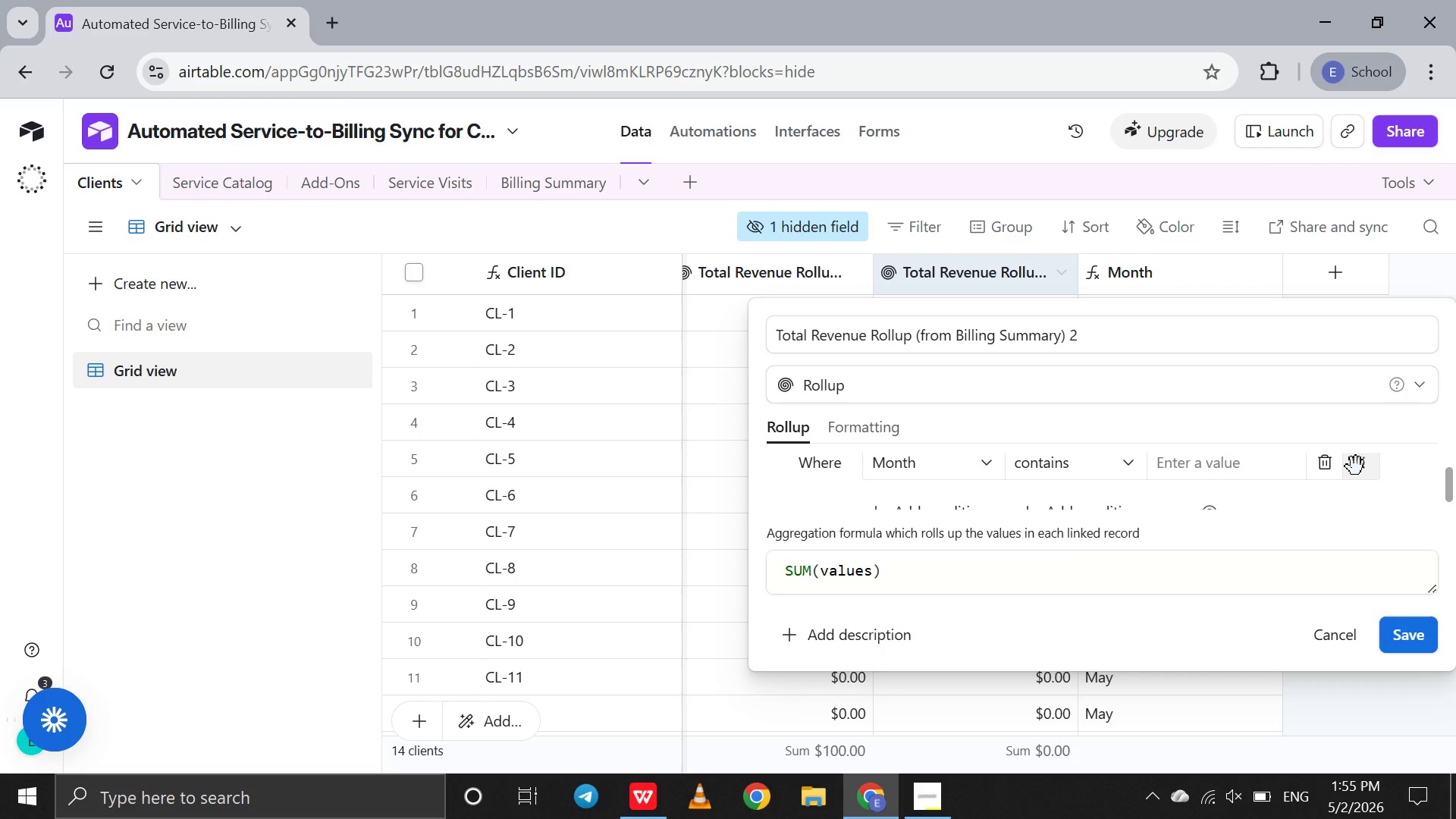 
triple_click([1356, 466])
 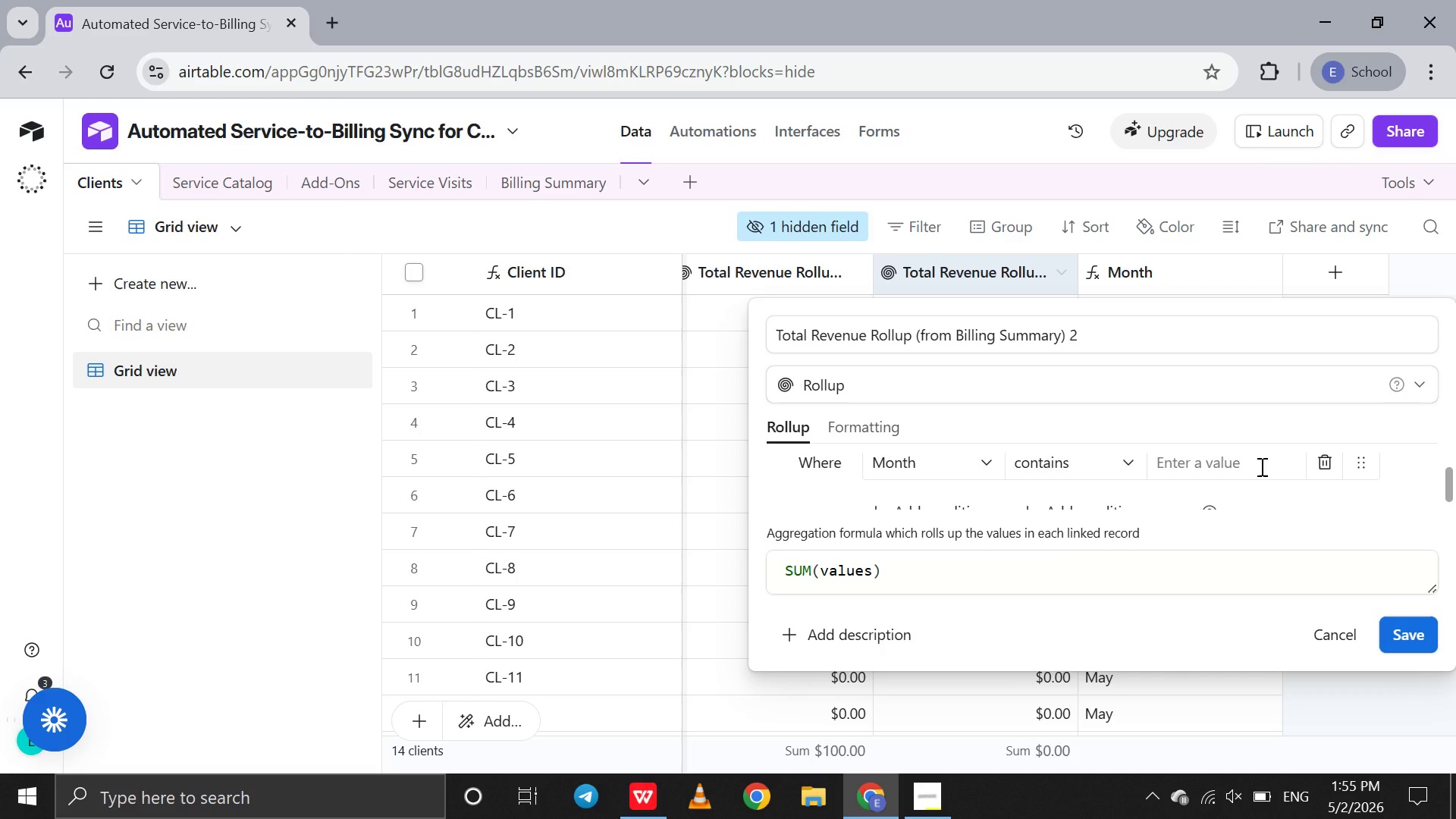 
left_click([1260, 466])
 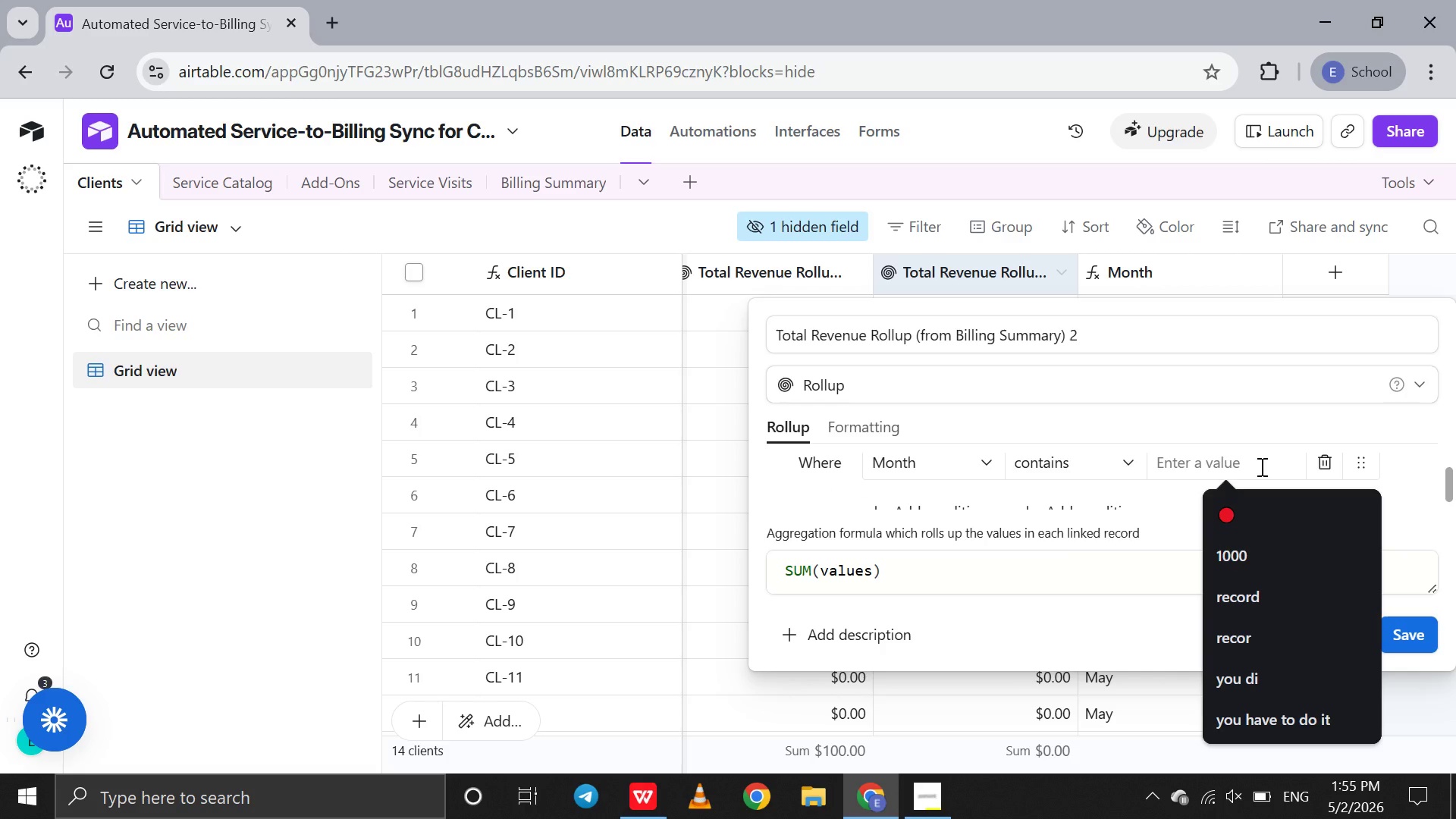 
scroll: coordinate [1260, 466], scroll_direction: down, amount: 3.0
 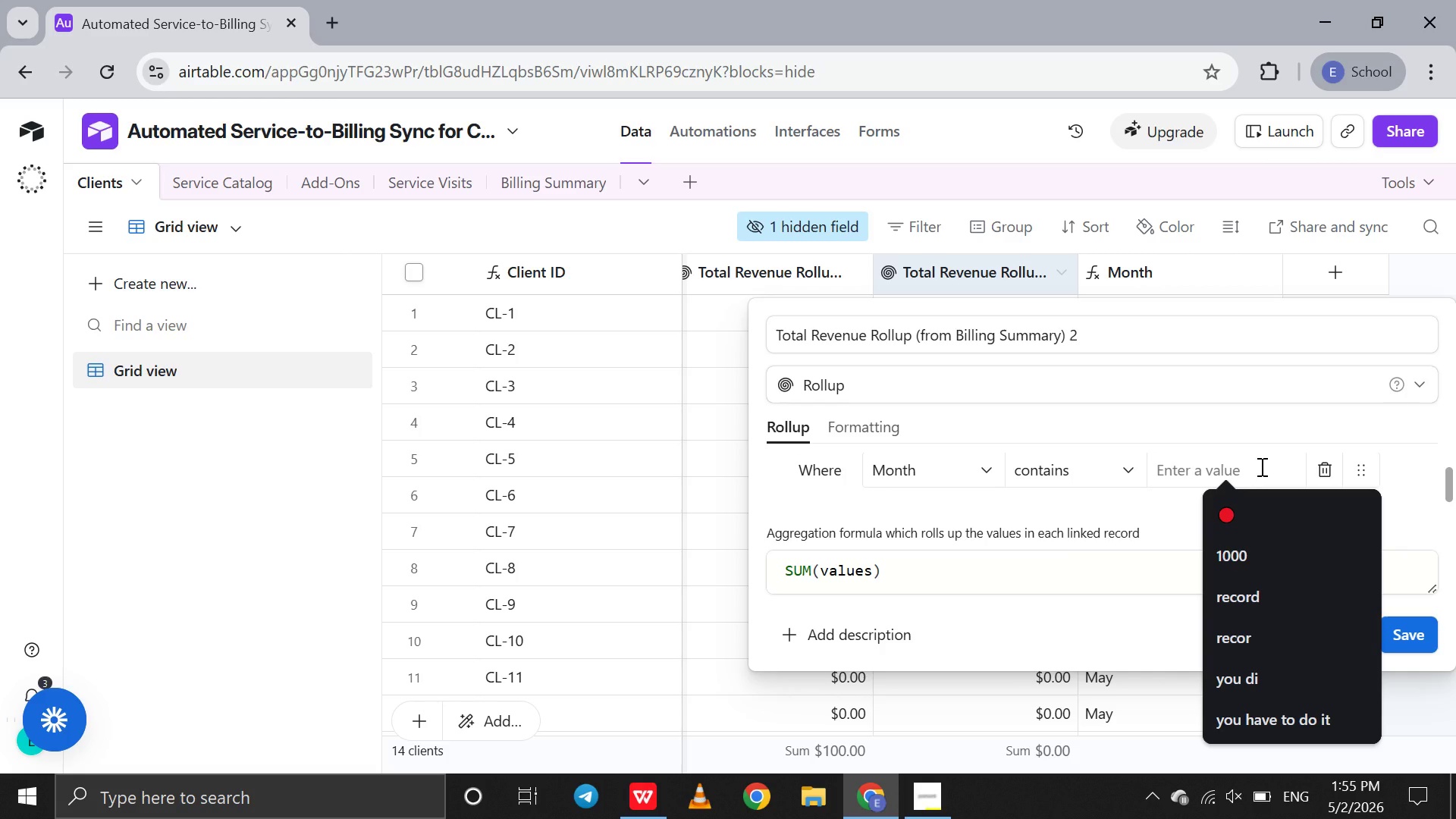 
type(May)
 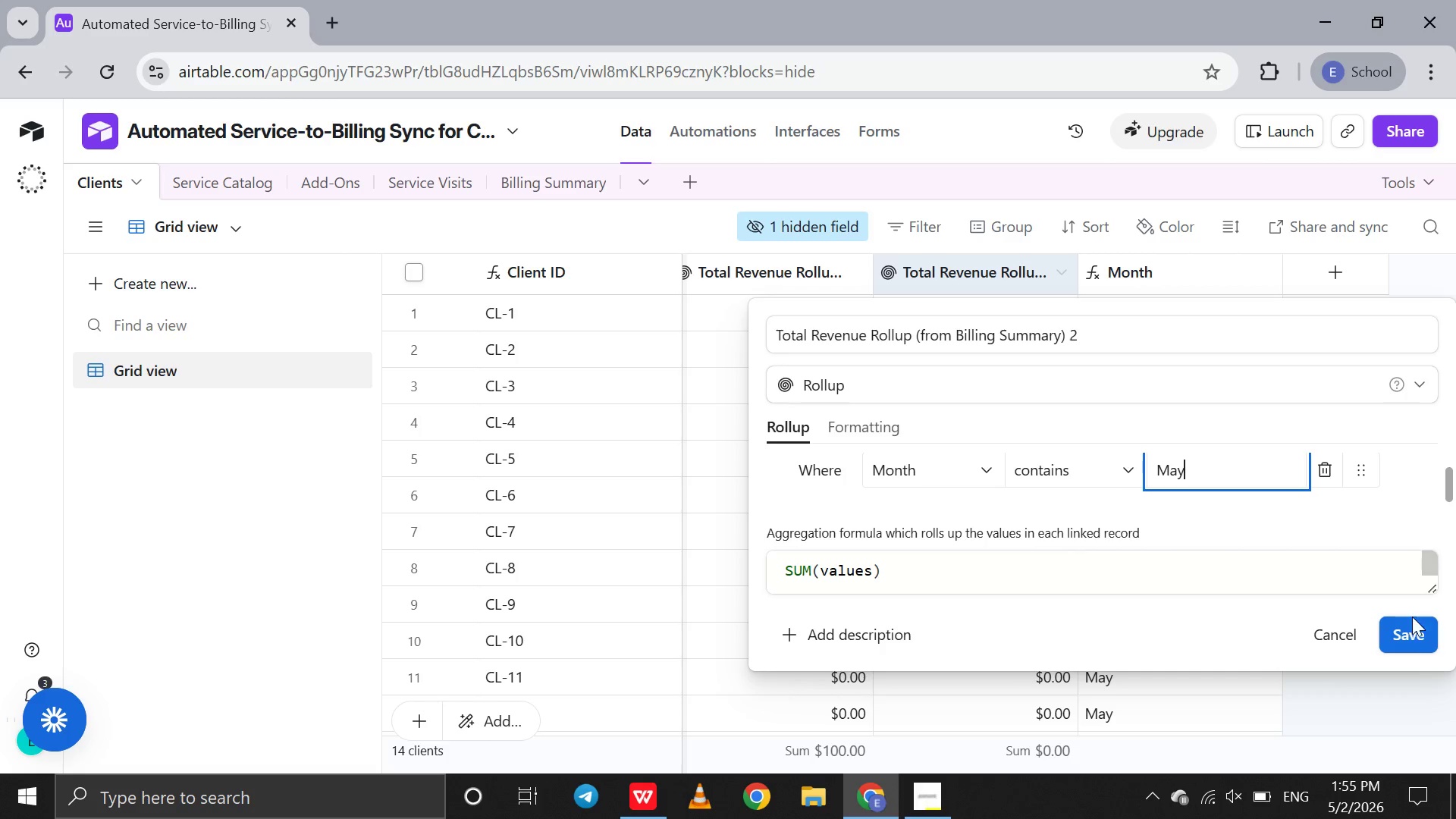 
left_click([1412, 618])
 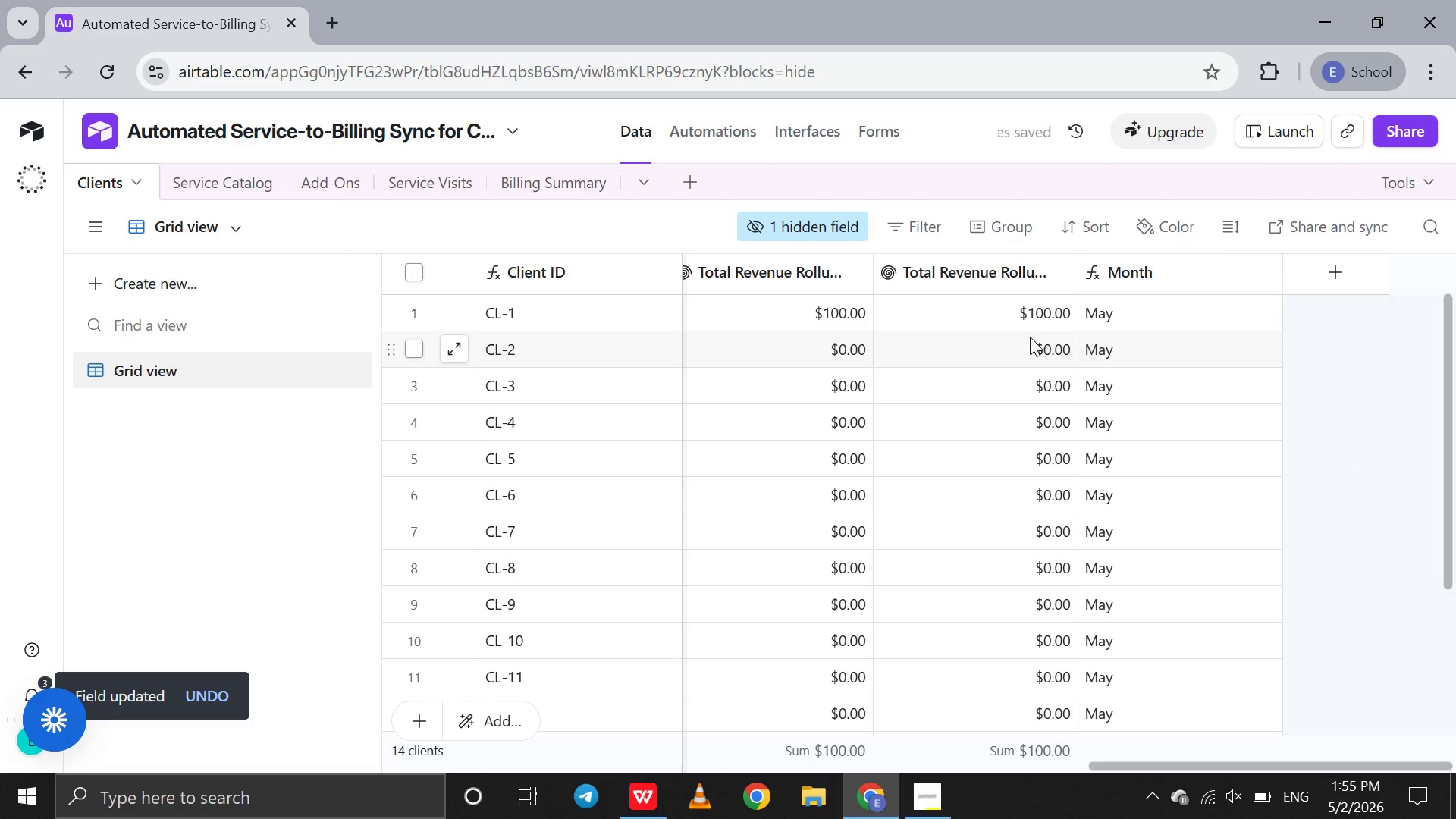 
left_click([1219, 276])
 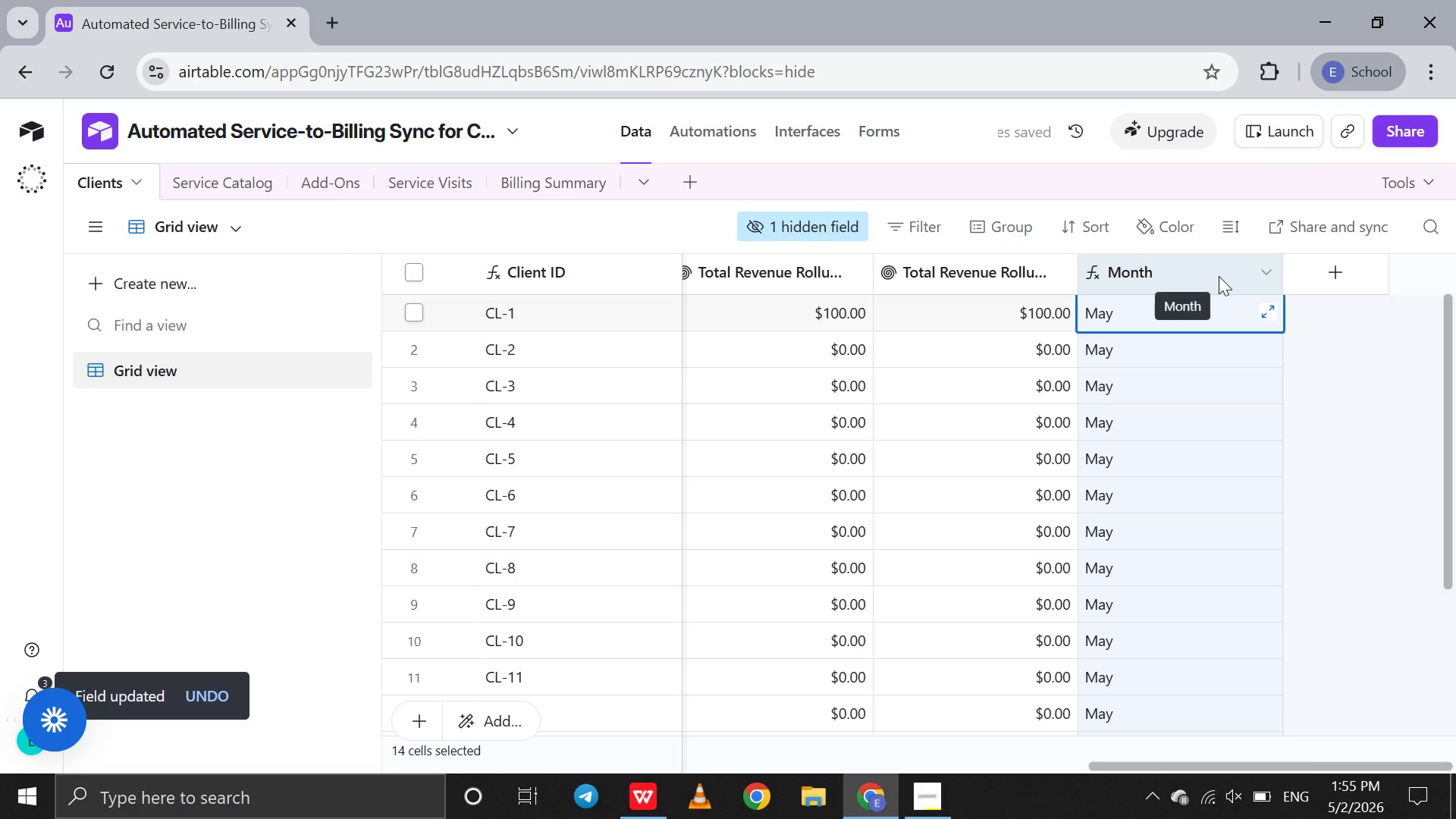 
right_click([1219, 276])
 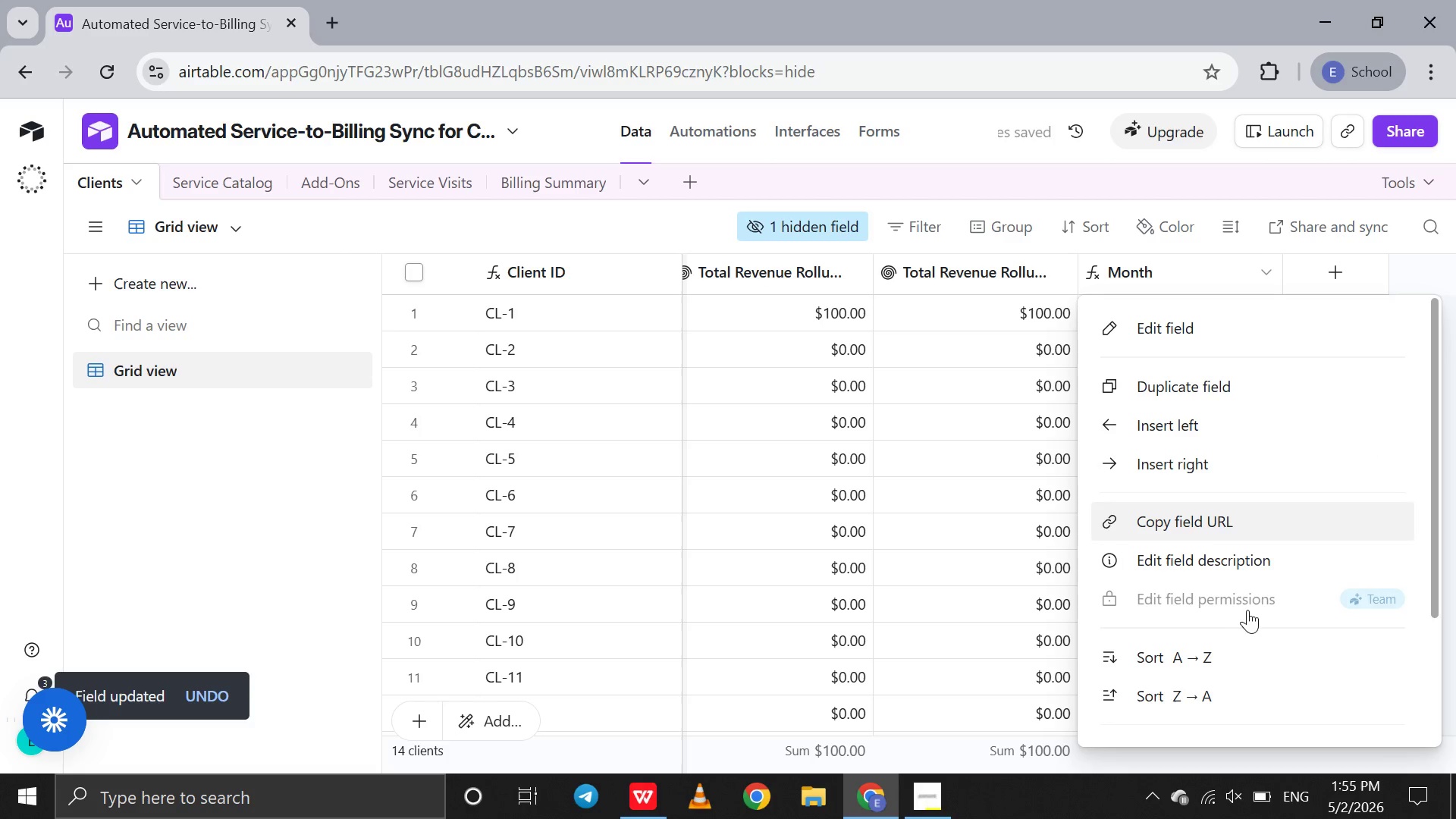 
scroll: coordinate [1247, 616], scroll_direction: down, amount: 24.0
 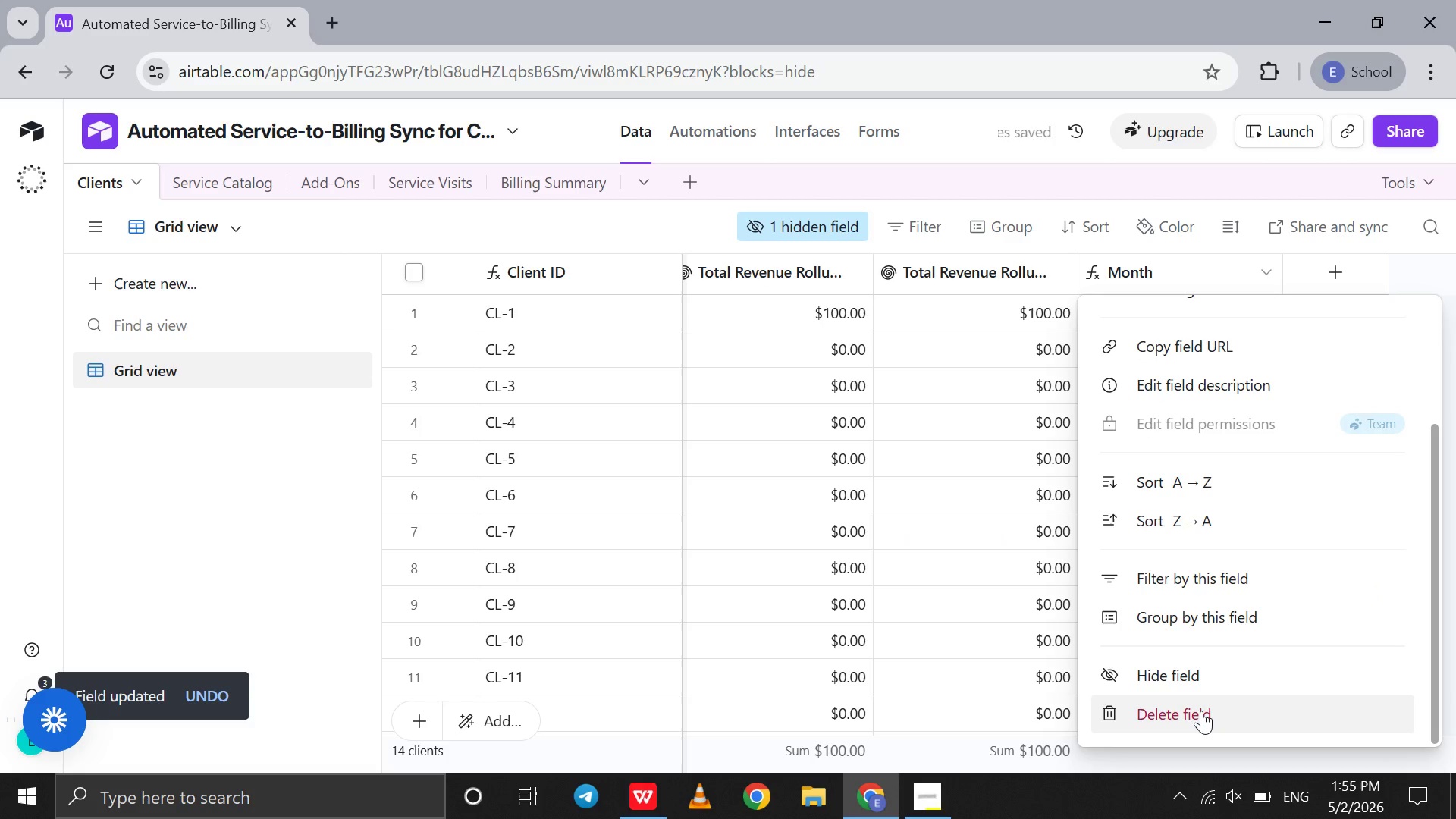 
left_click([1201, 711])
 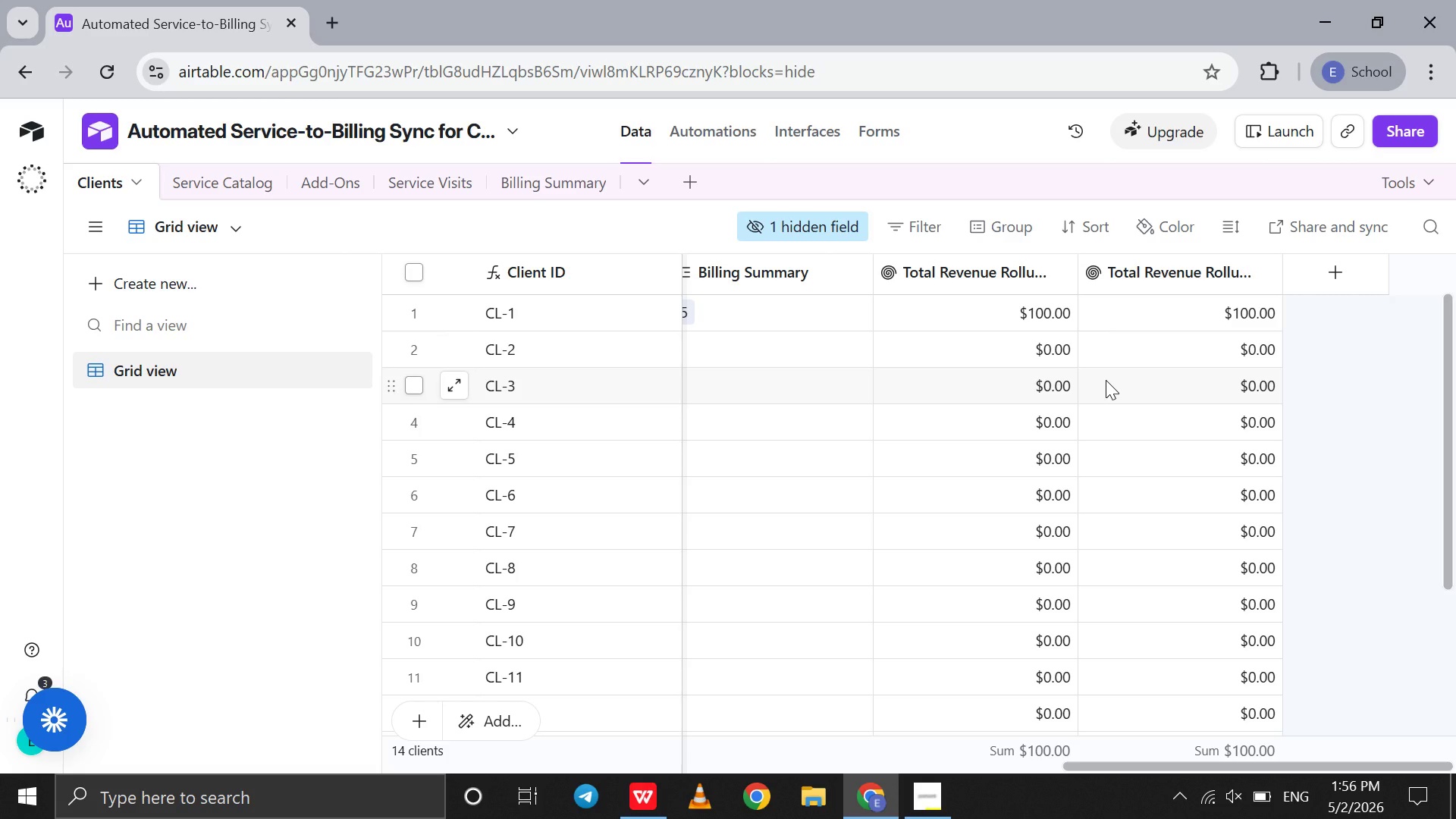 
wait(18.11)
 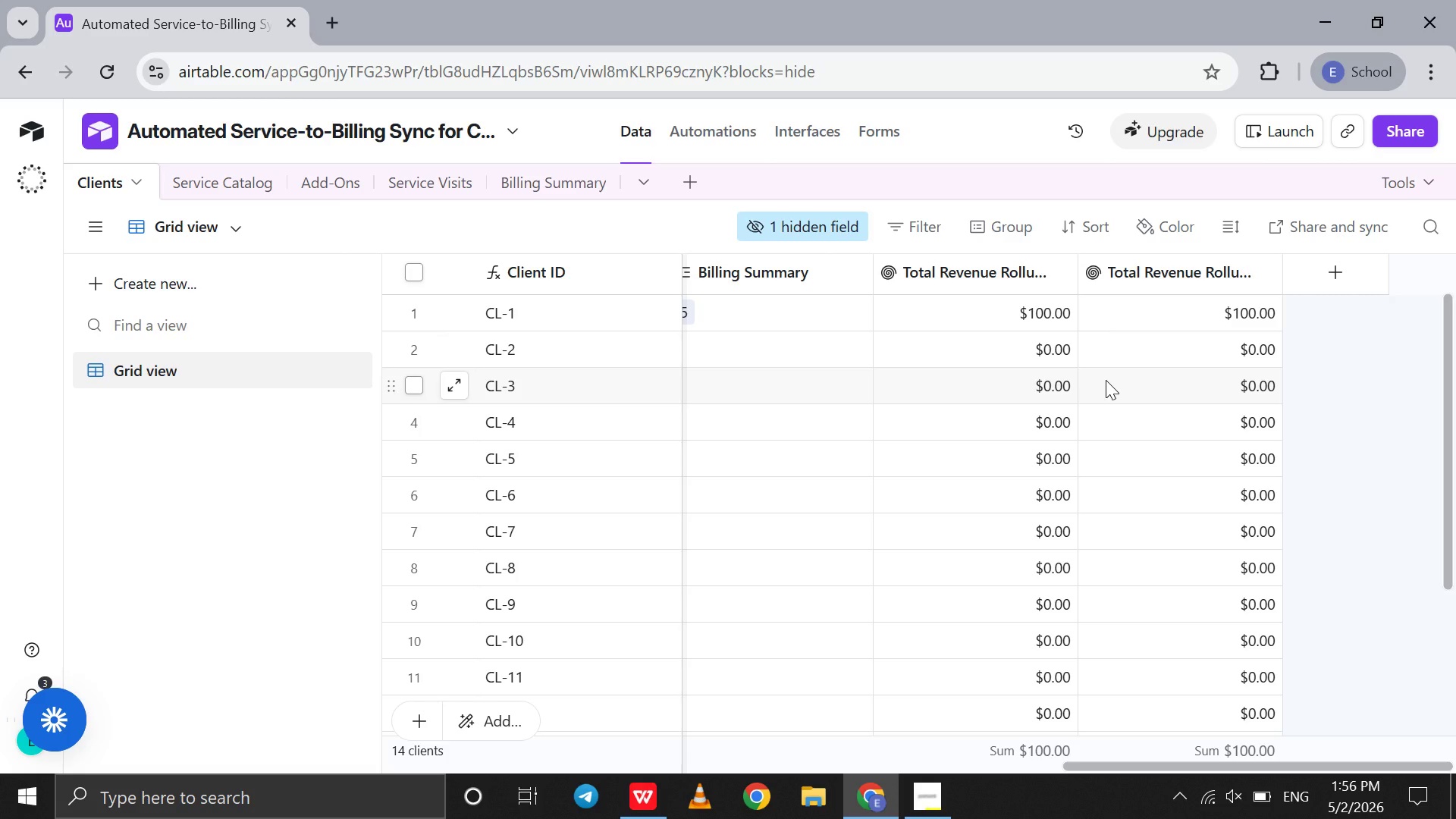 
left_click([532, 177])
 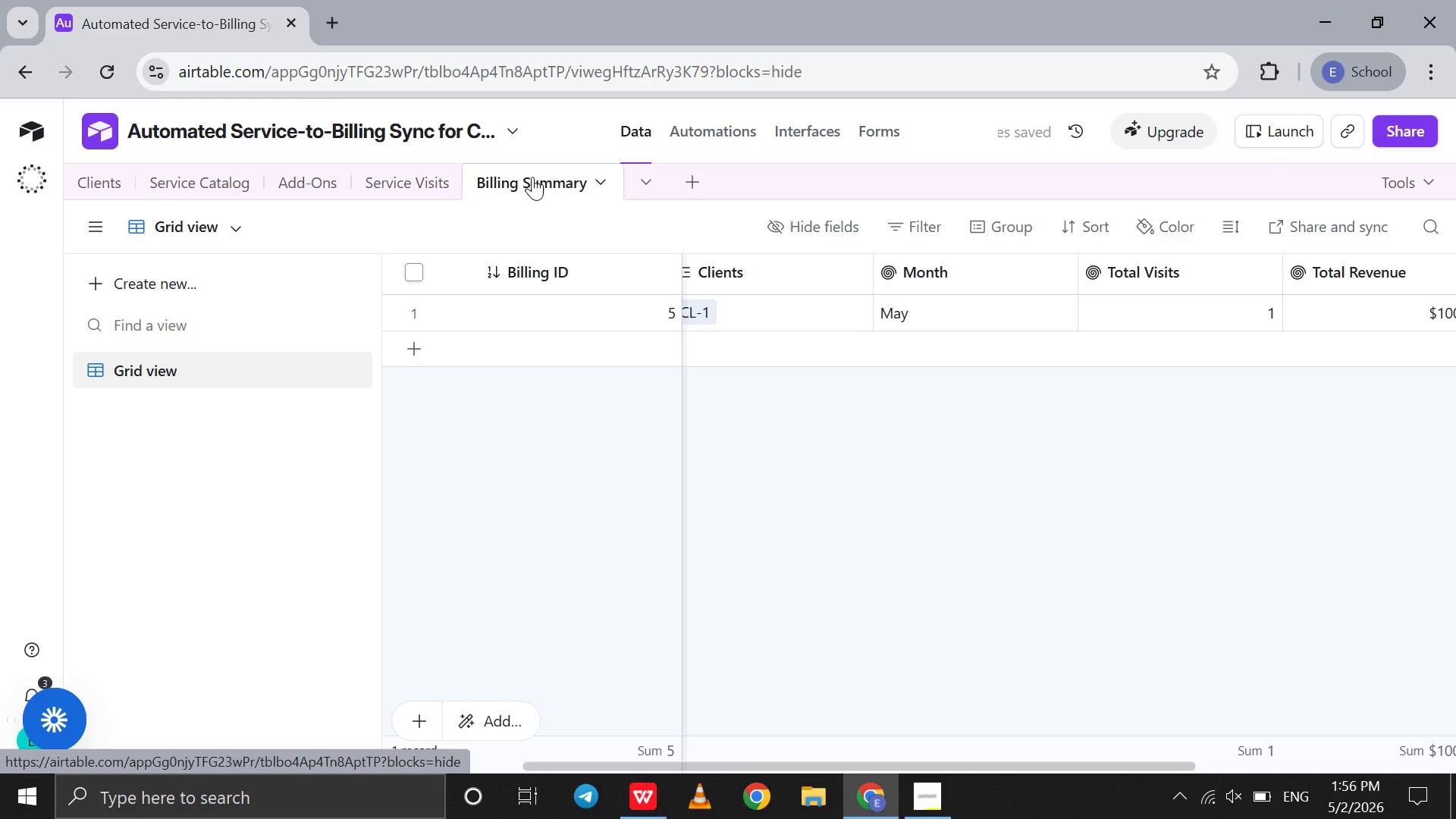 
wait(7.33)
 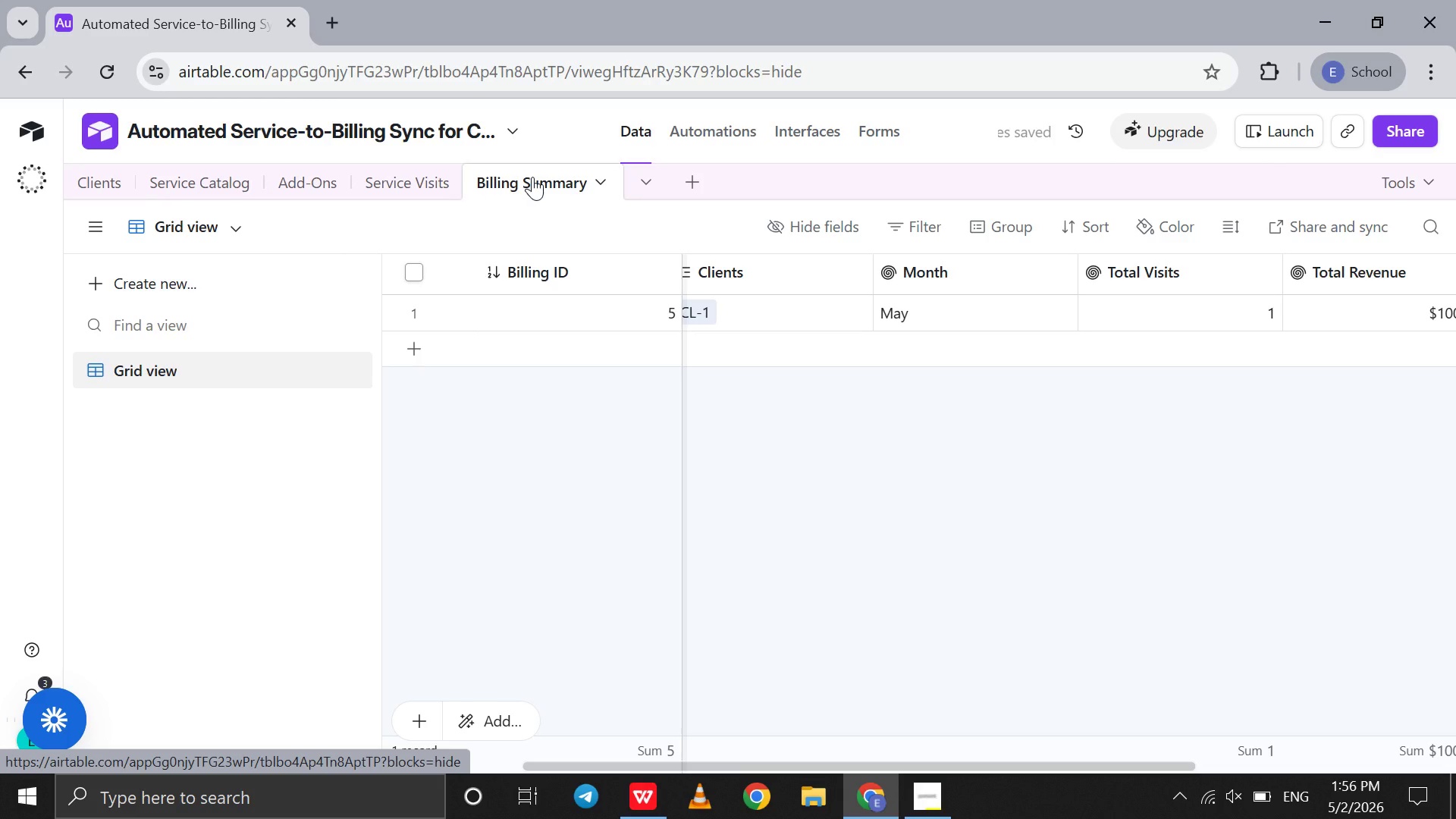 
scroll: coordinate [896, 296], scroll_direction: up, amount: 3.0
 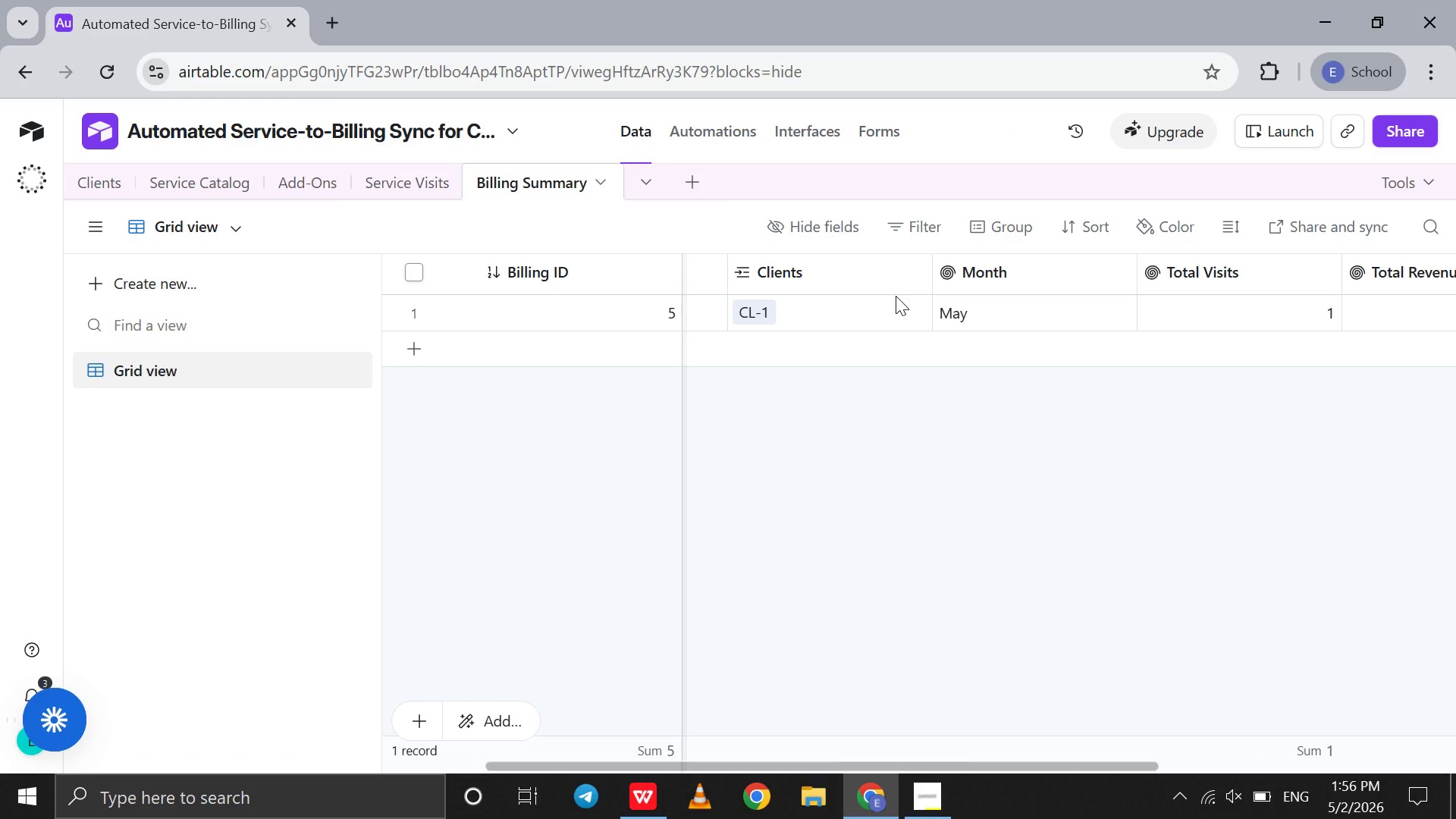 
scroll: coordinate [896, 296], scroll_direction: down, amount: 2.0
 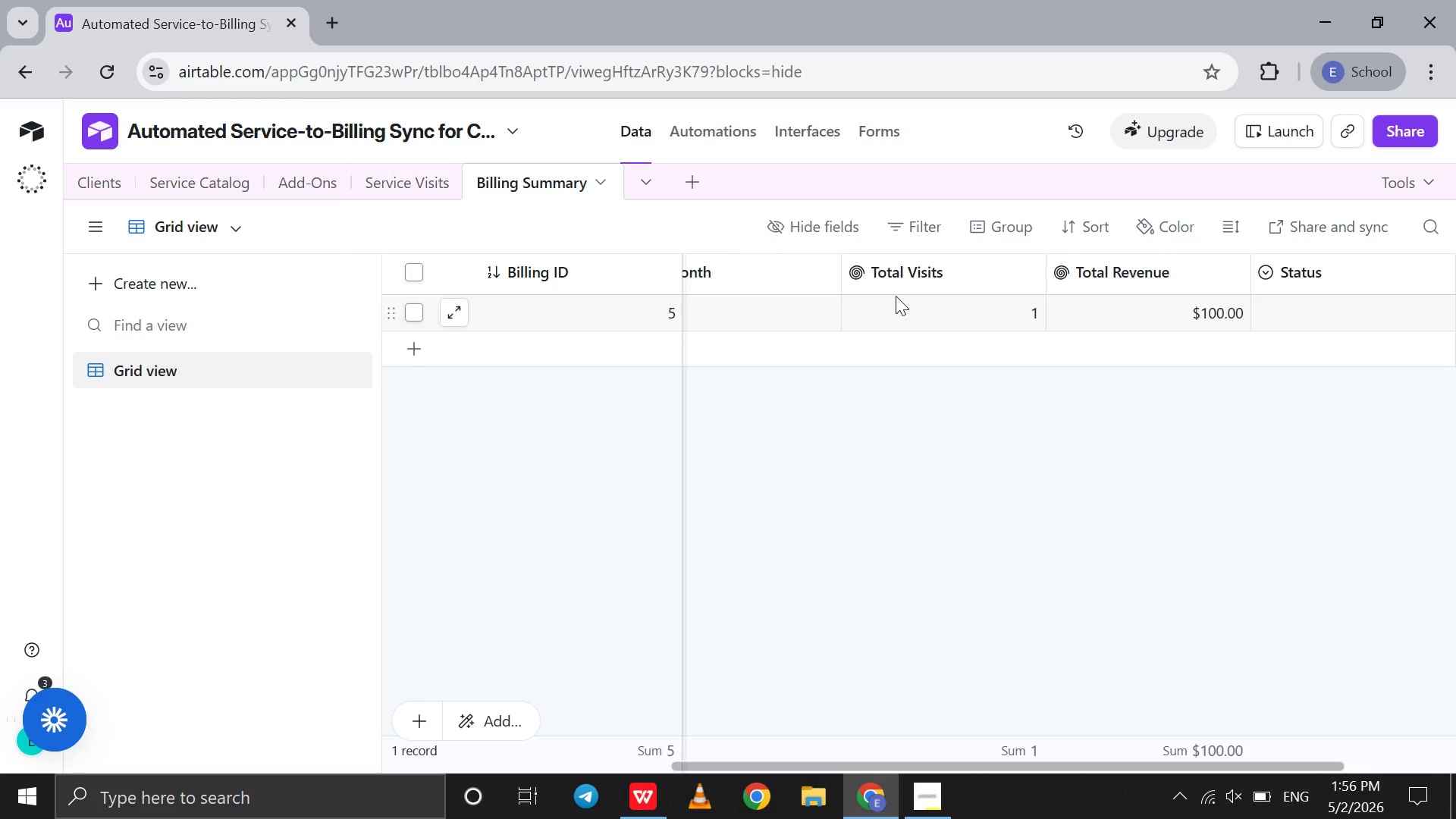 
wait(5.65)
 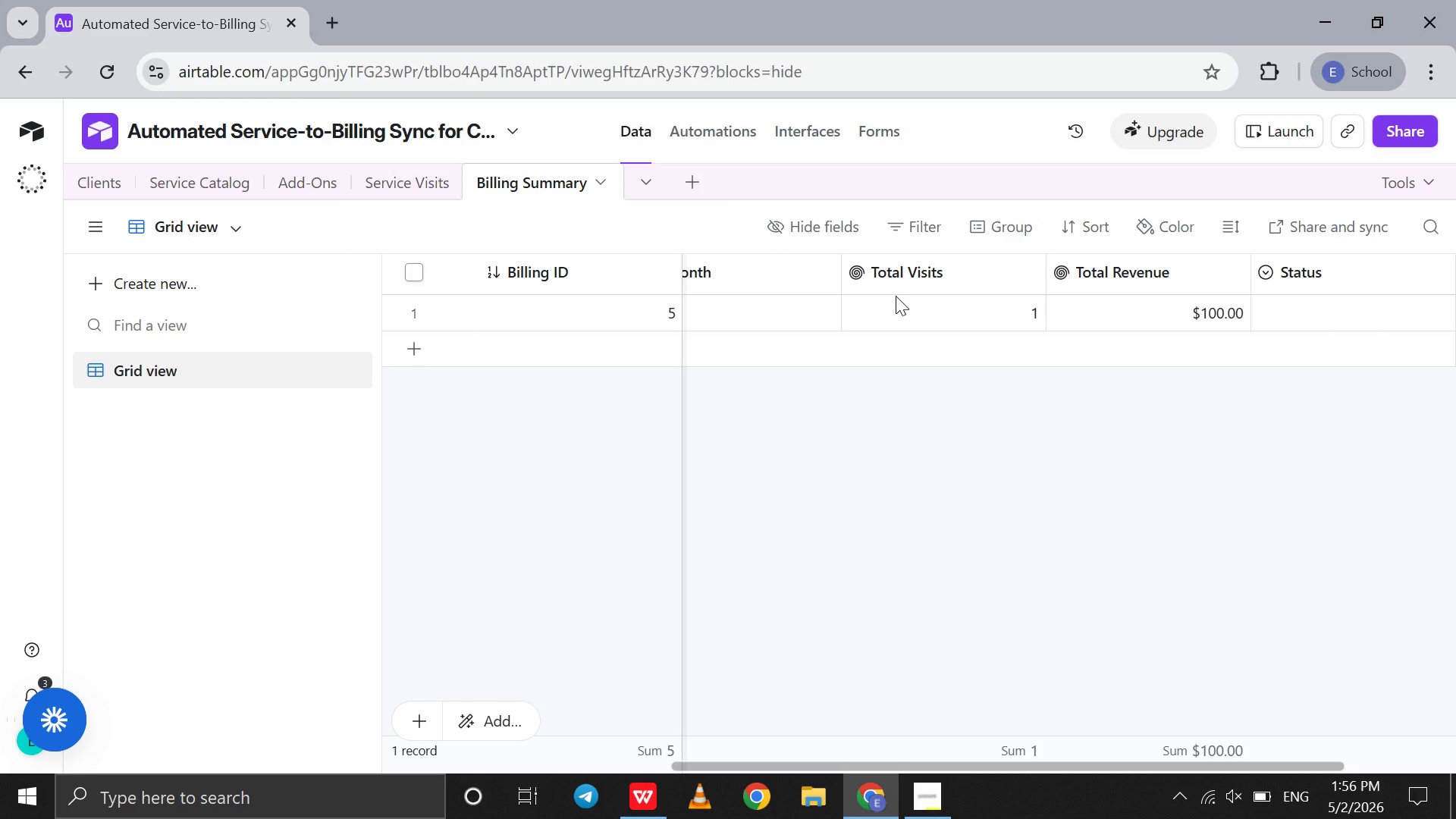 
left_click([394, 188])
 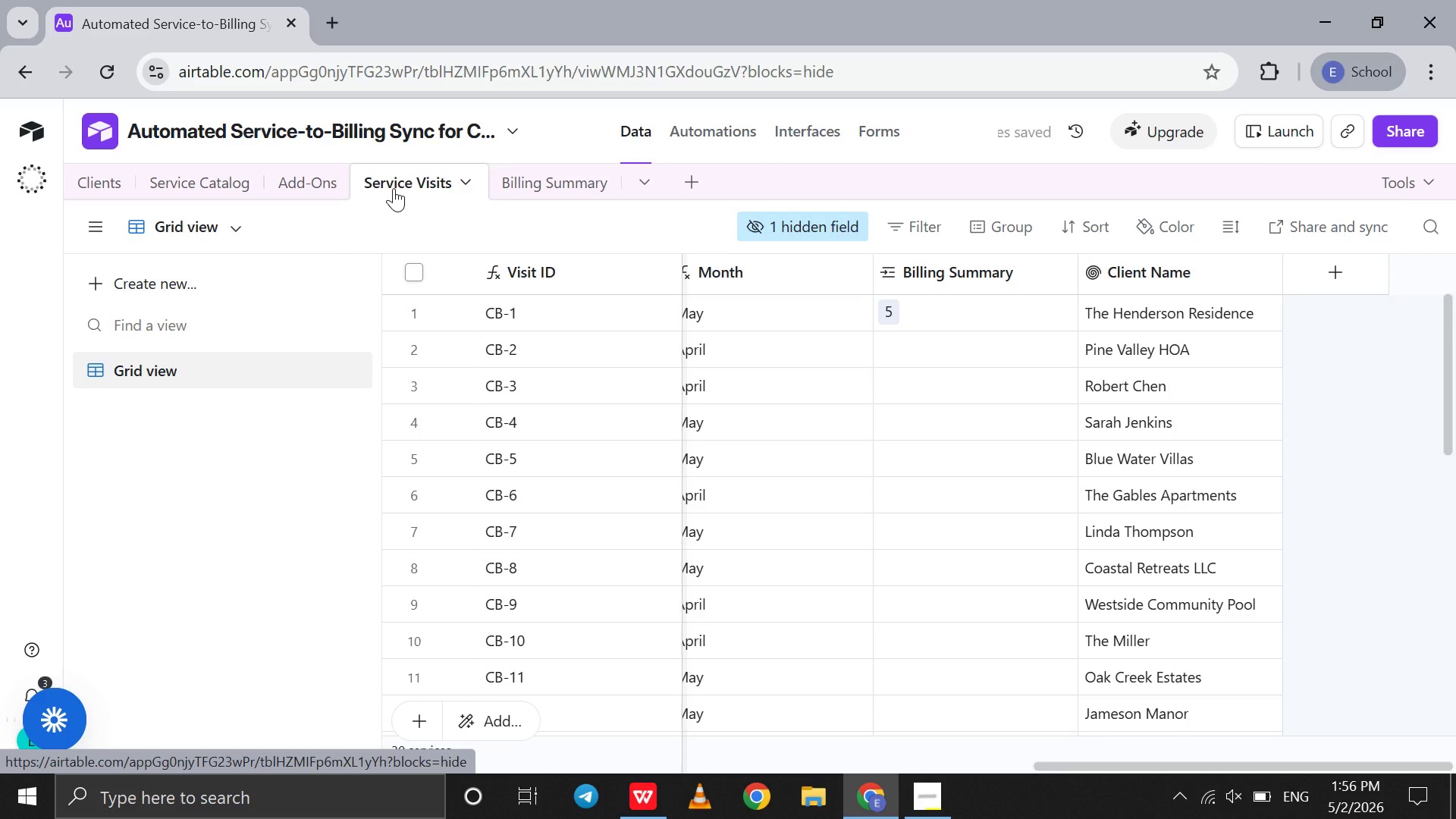 
wait(6.69)
 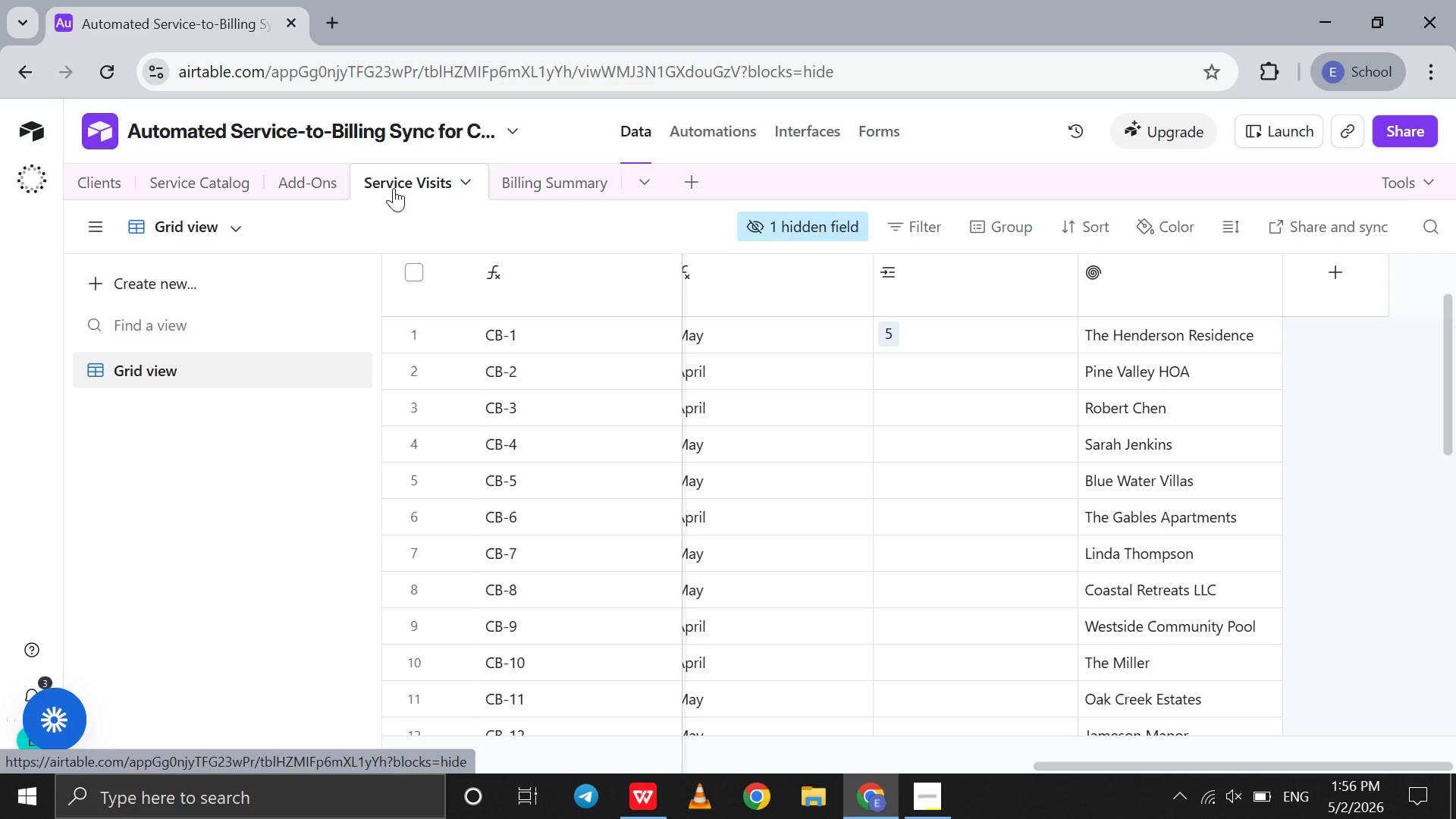 
scroll: coordinate [747, 268], scroll_direction: up, amount: 6.0
 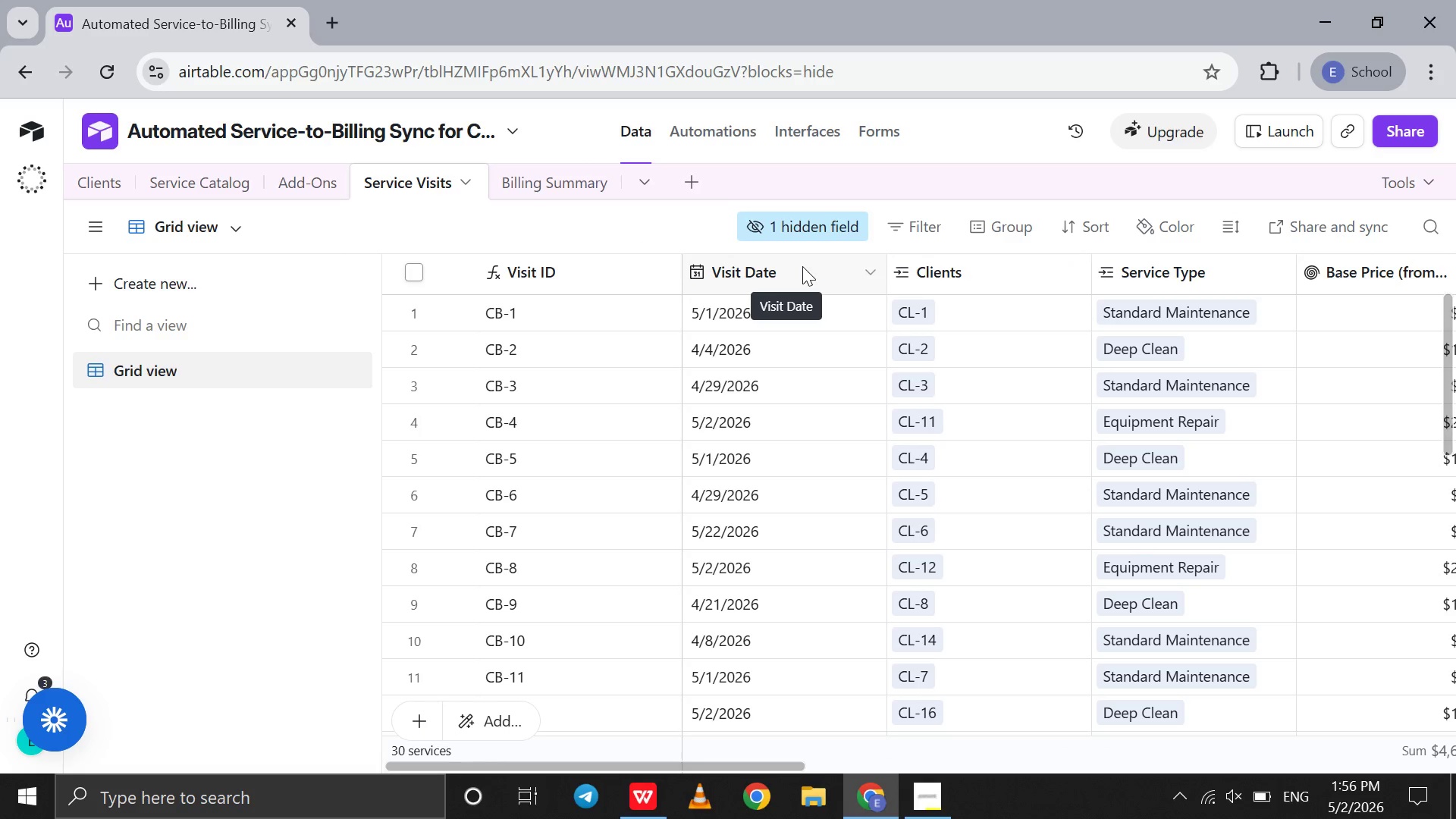 
scroll: coordinate [802, 266], scroll_direction: down, amount: 12.0
 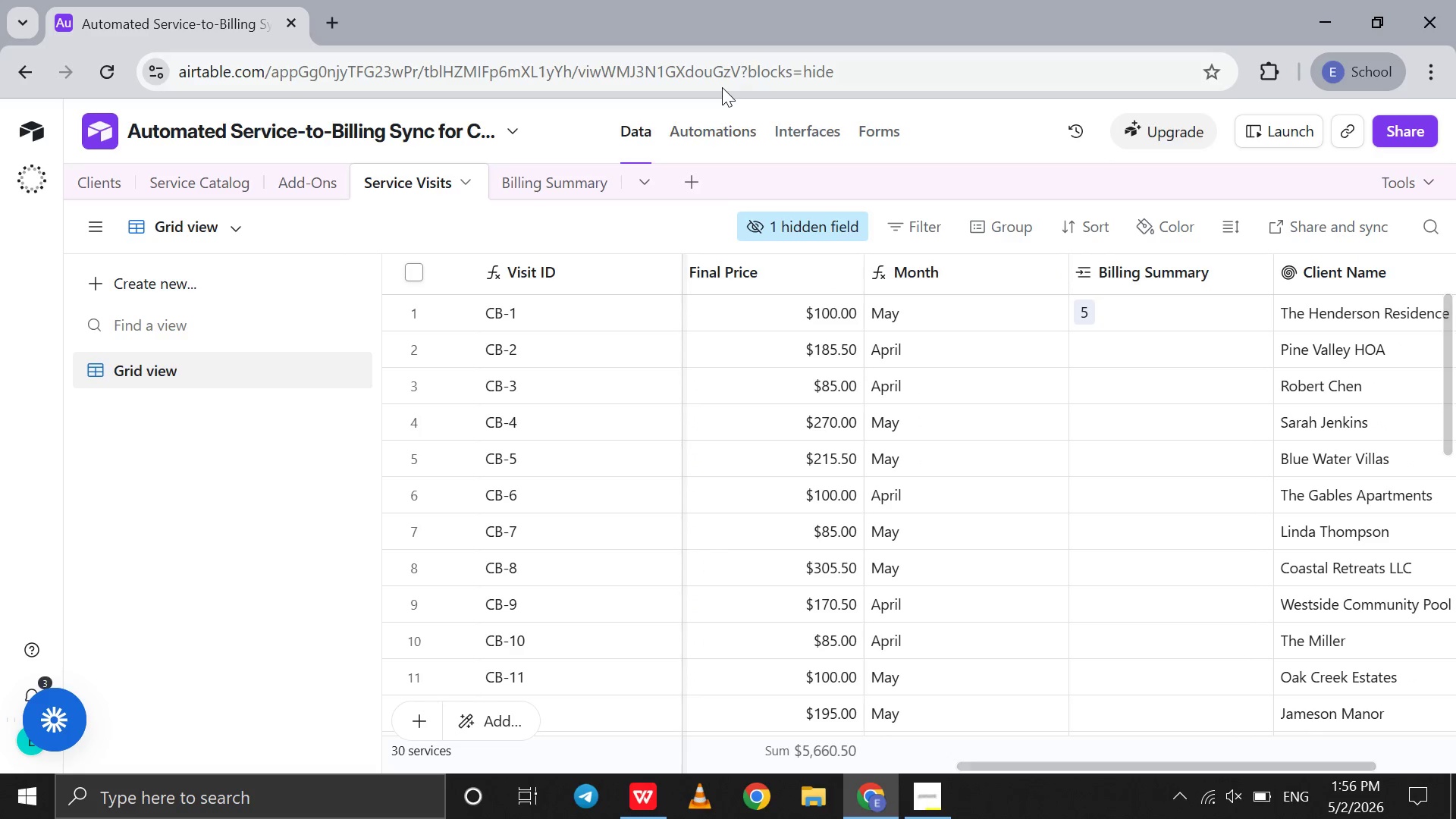 
left_click([715, 121])
 